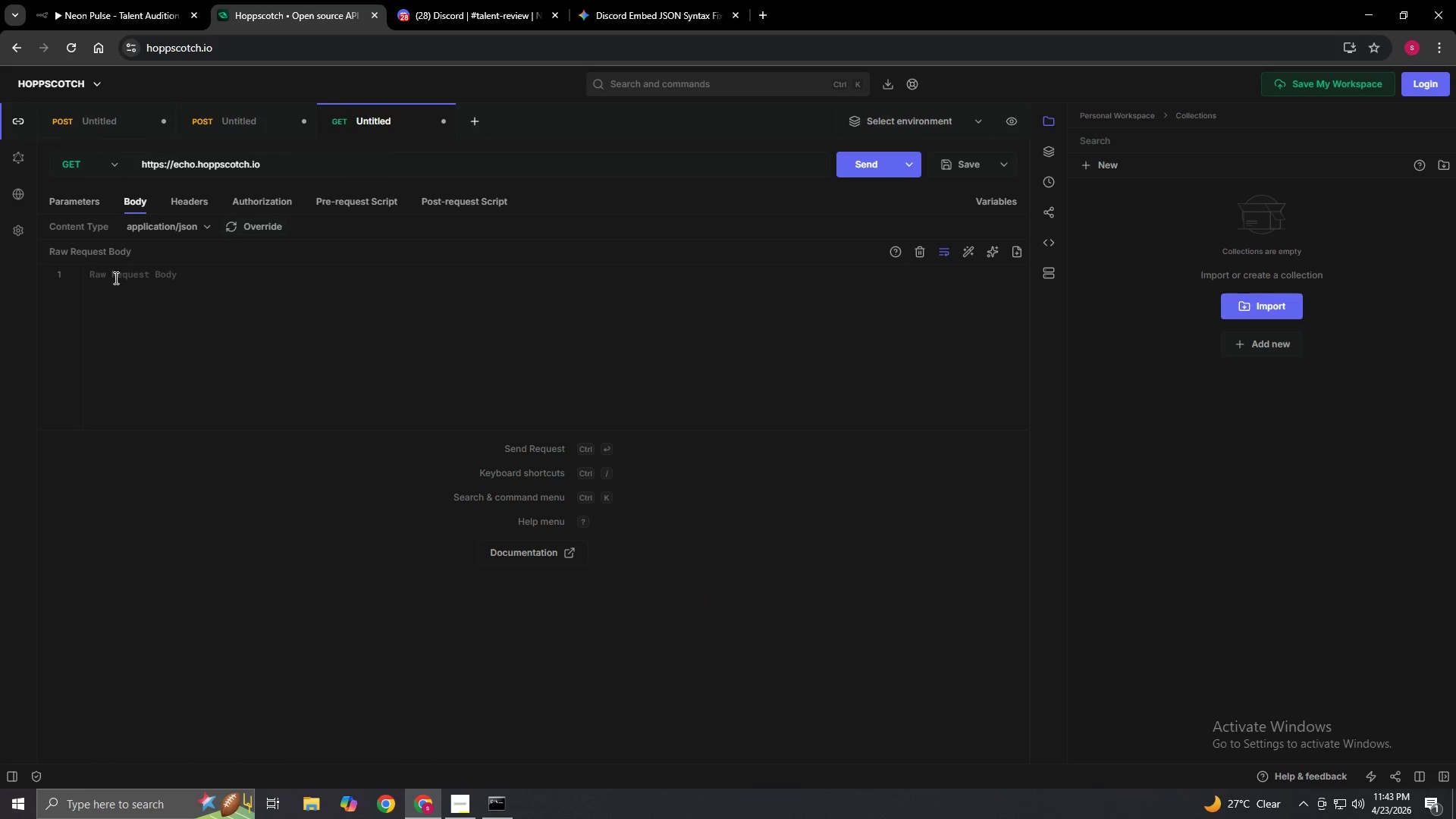 
left_click([115, 278])
 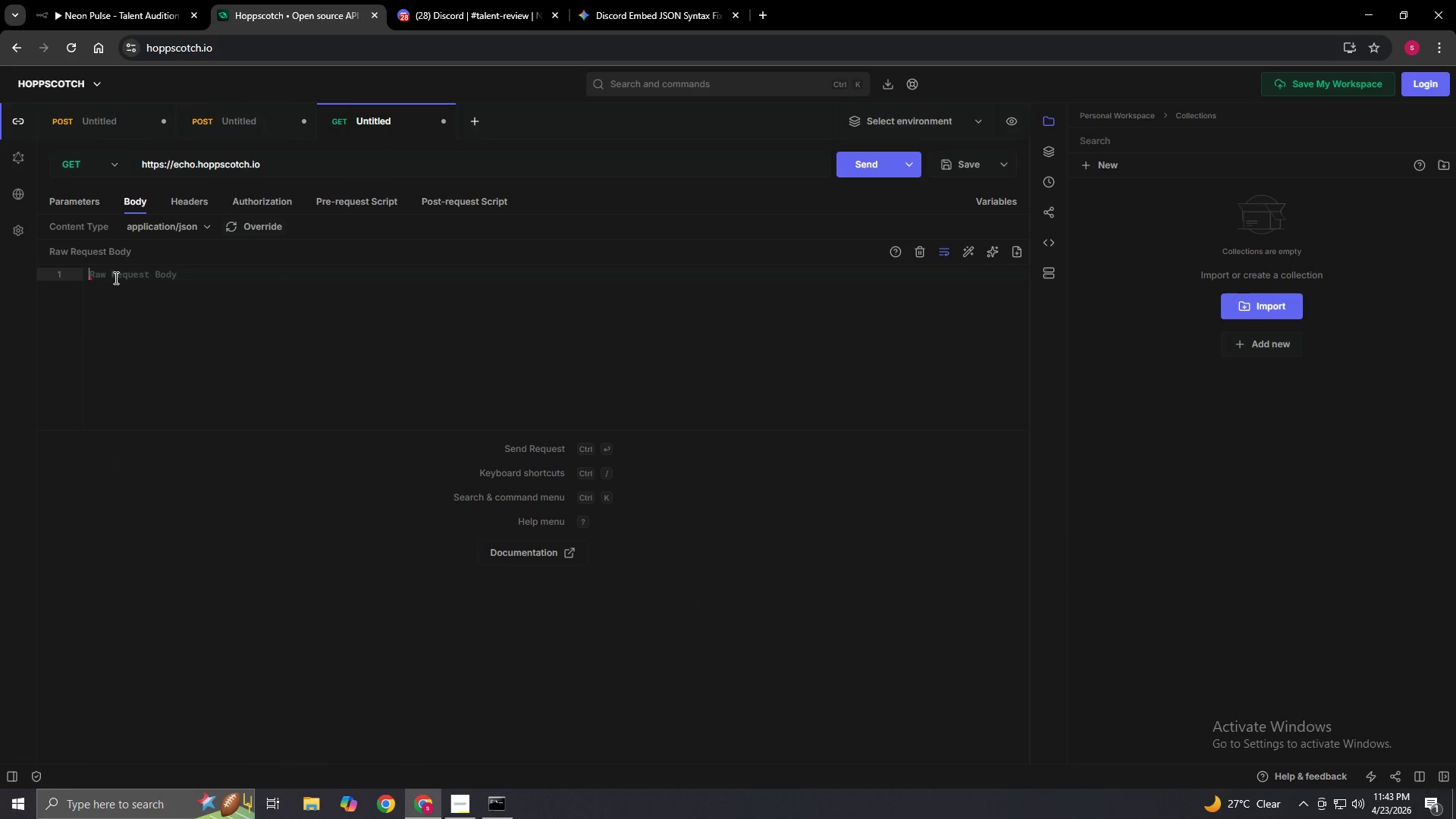 
key(Shift+BracketLeft)
 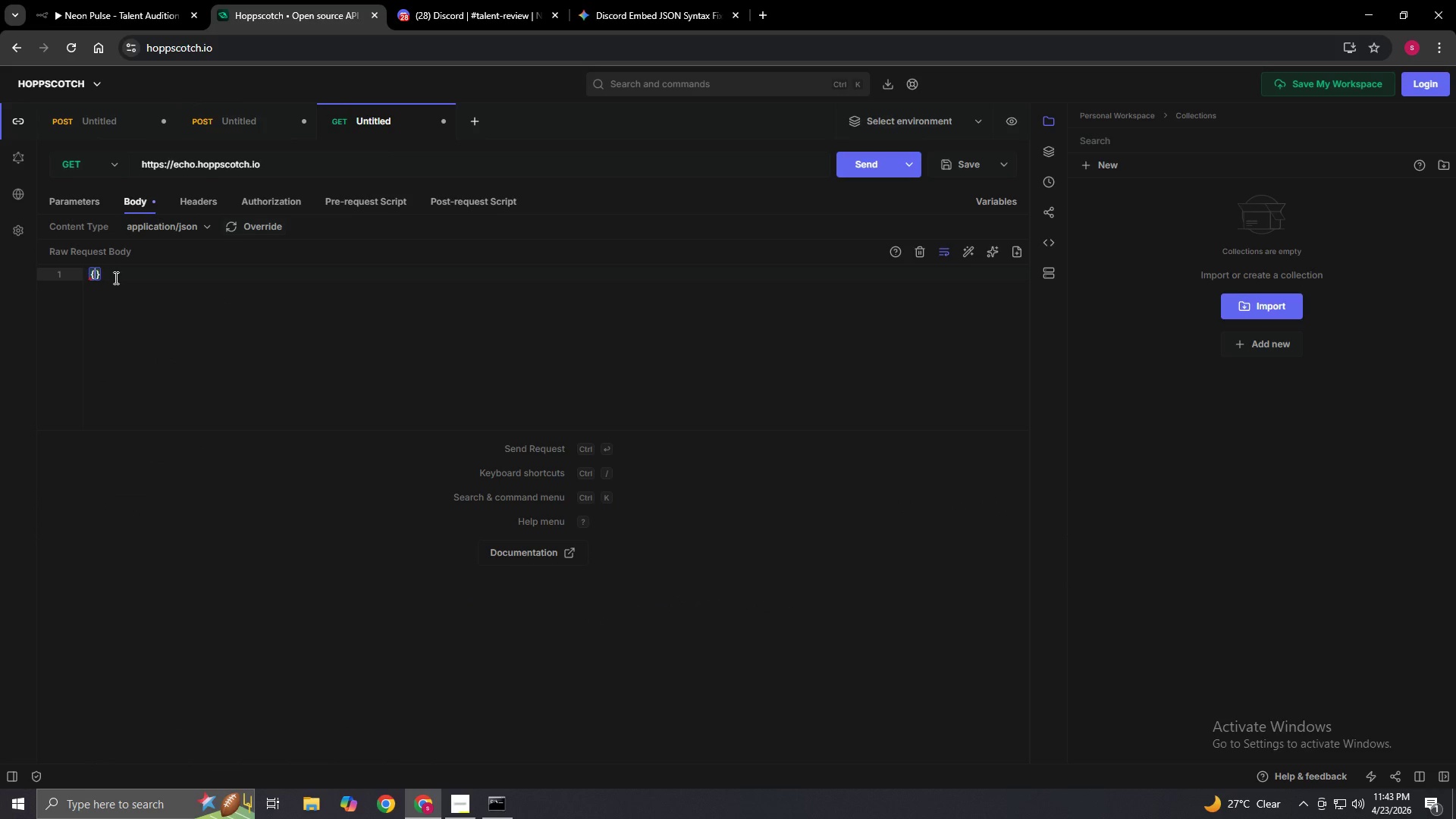 
key(Enter)
 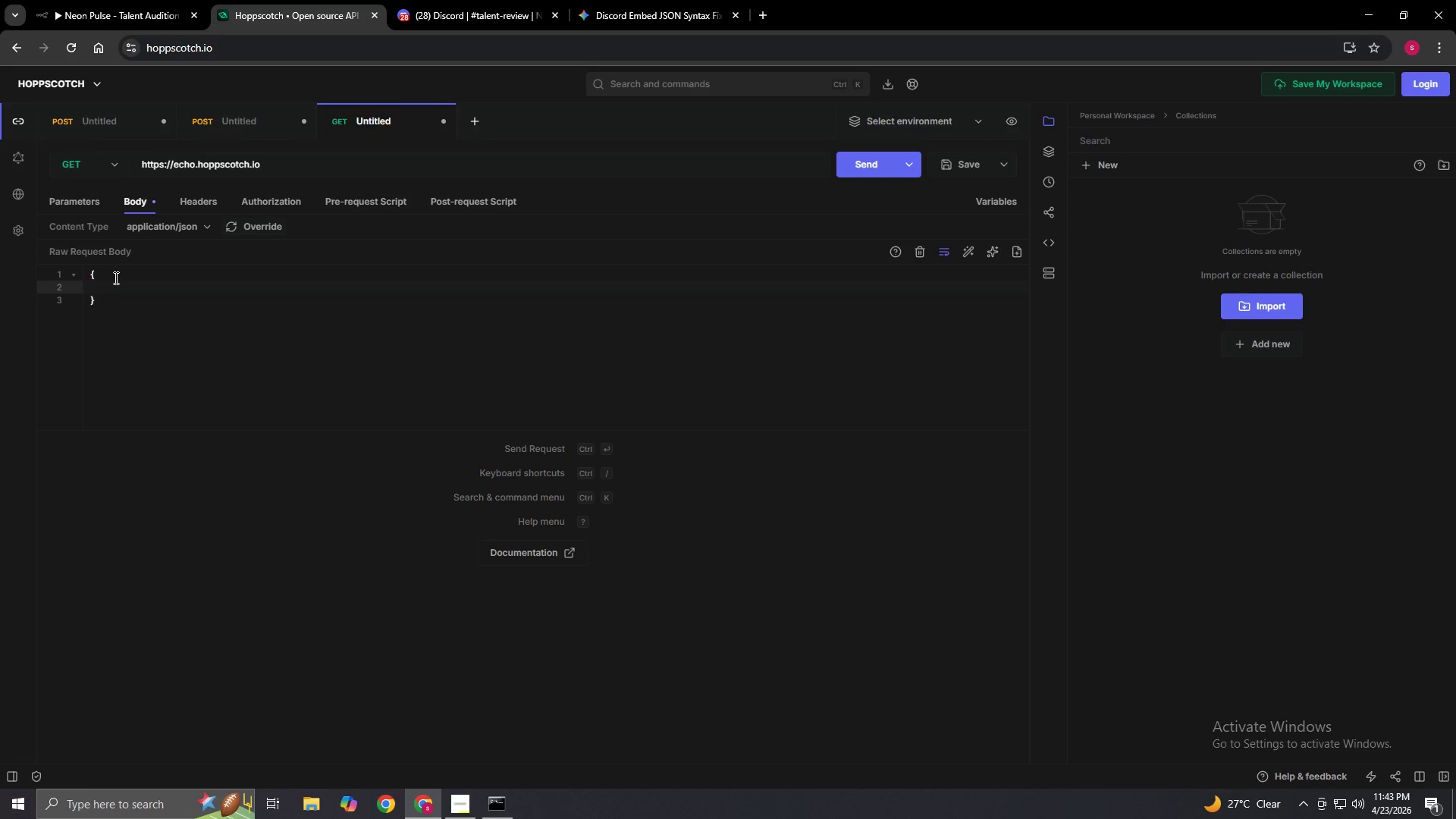 
key(Shift+Quote)
 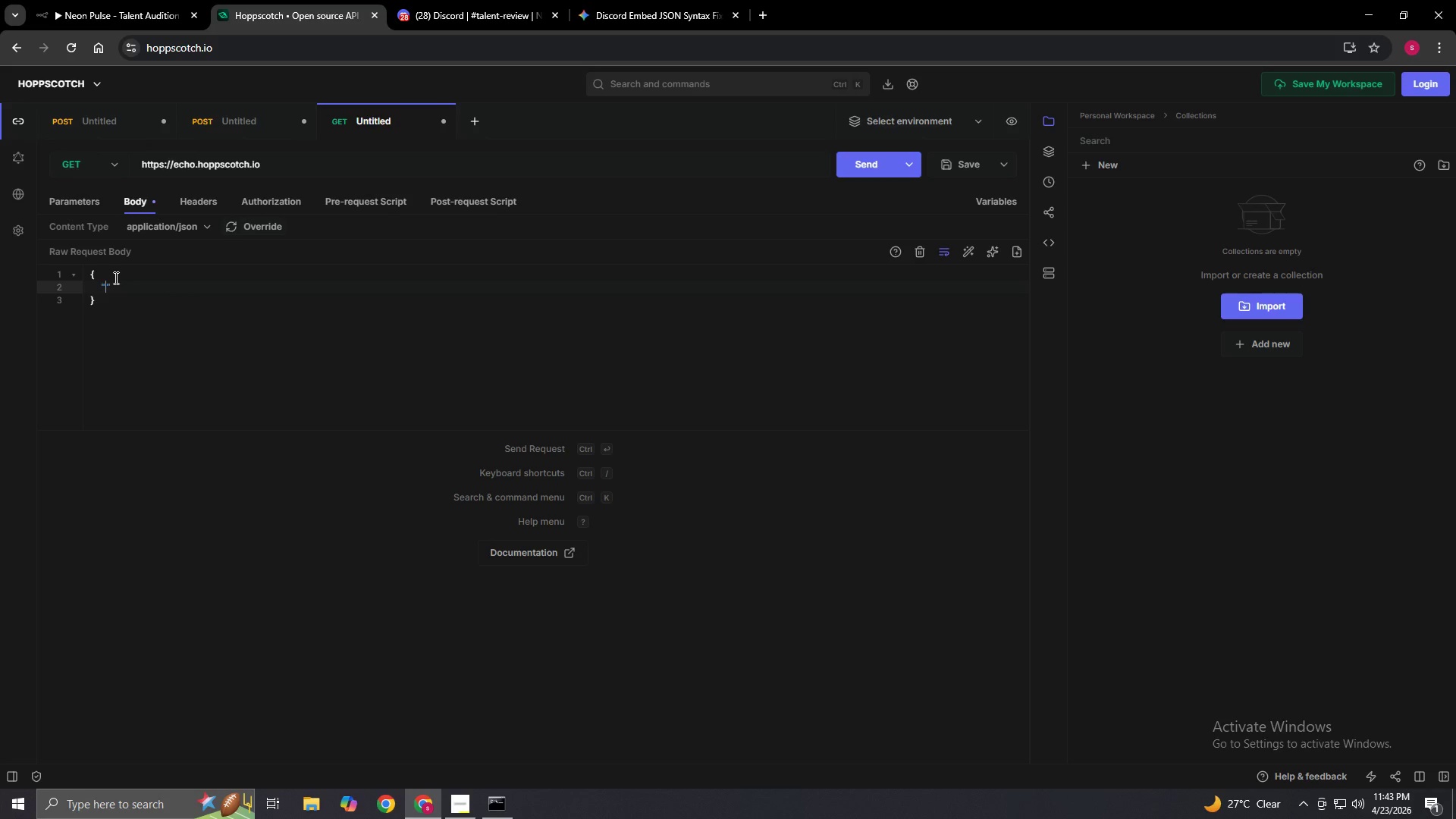 
key(A)
 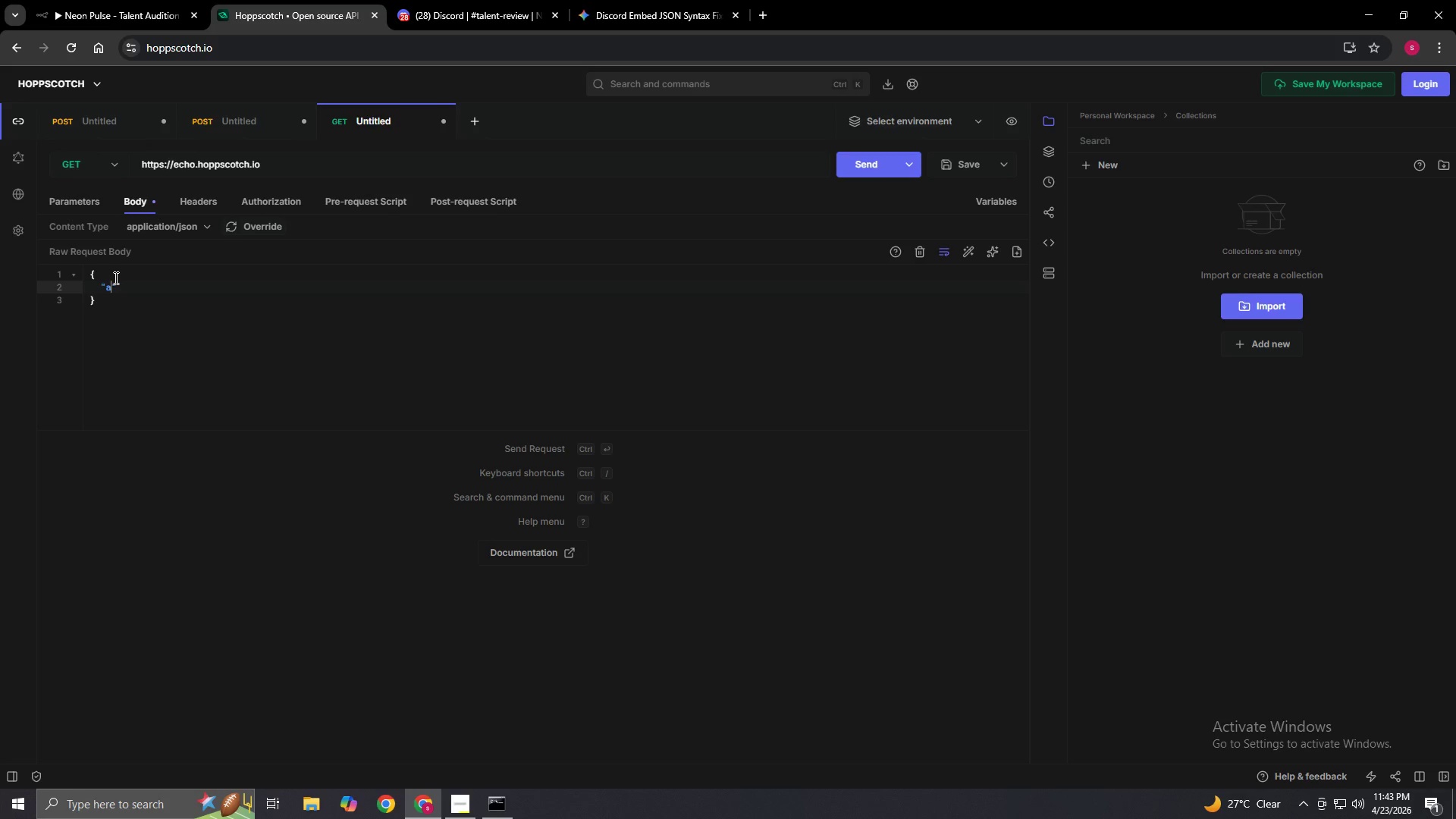 
key(BracketLeft)
 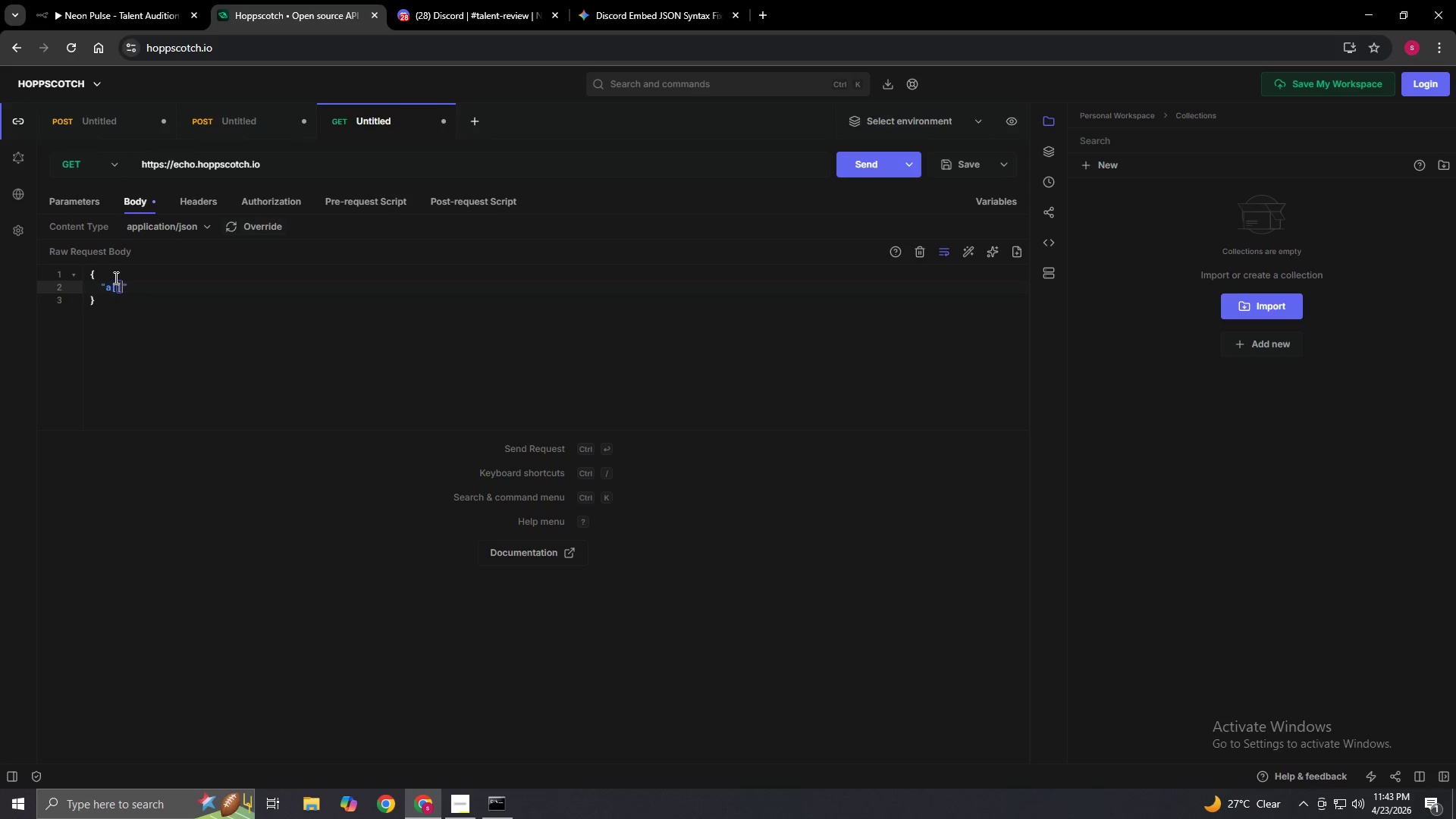 
key(BracketLeft)
 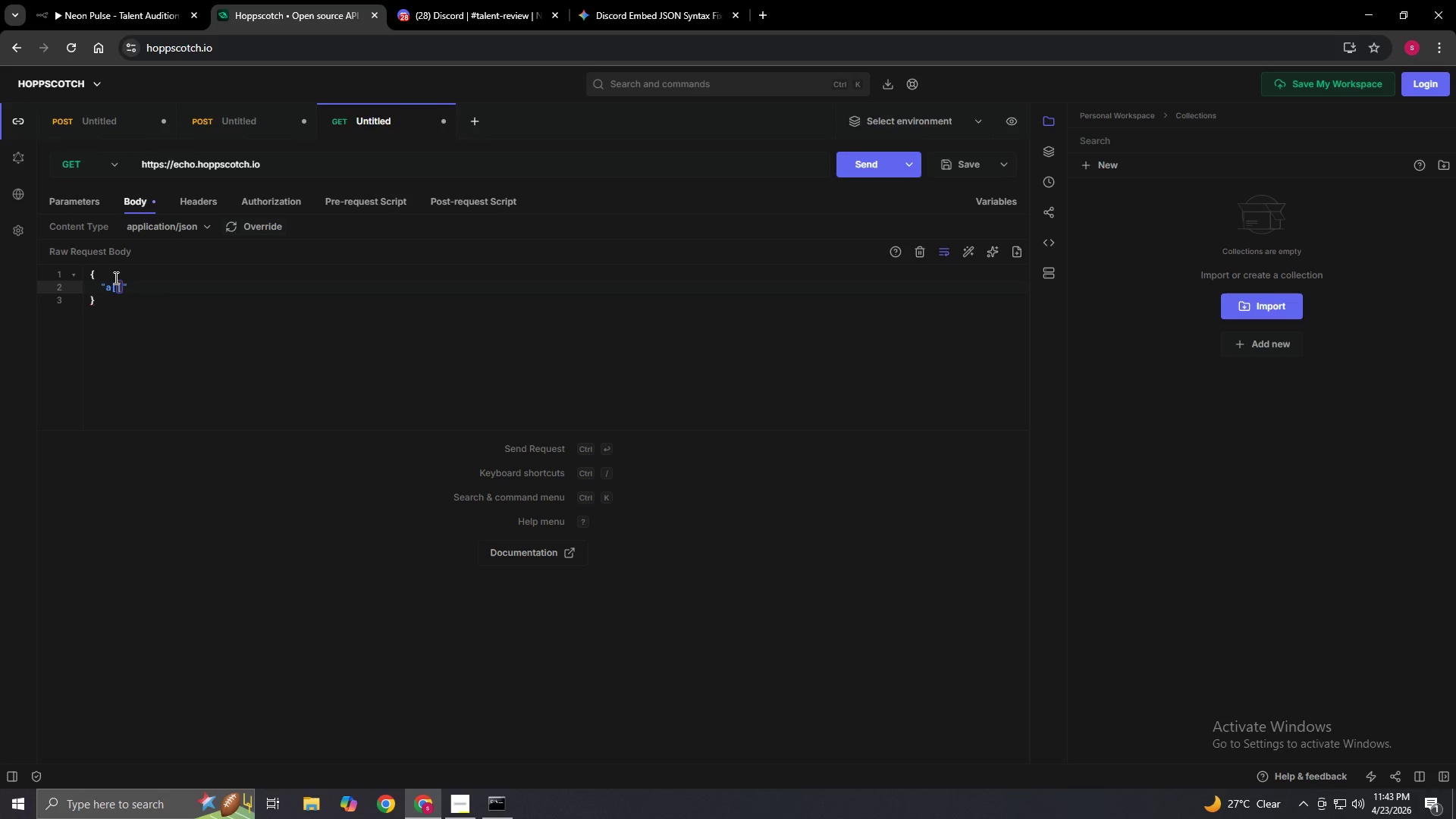 
key(Backspace)
 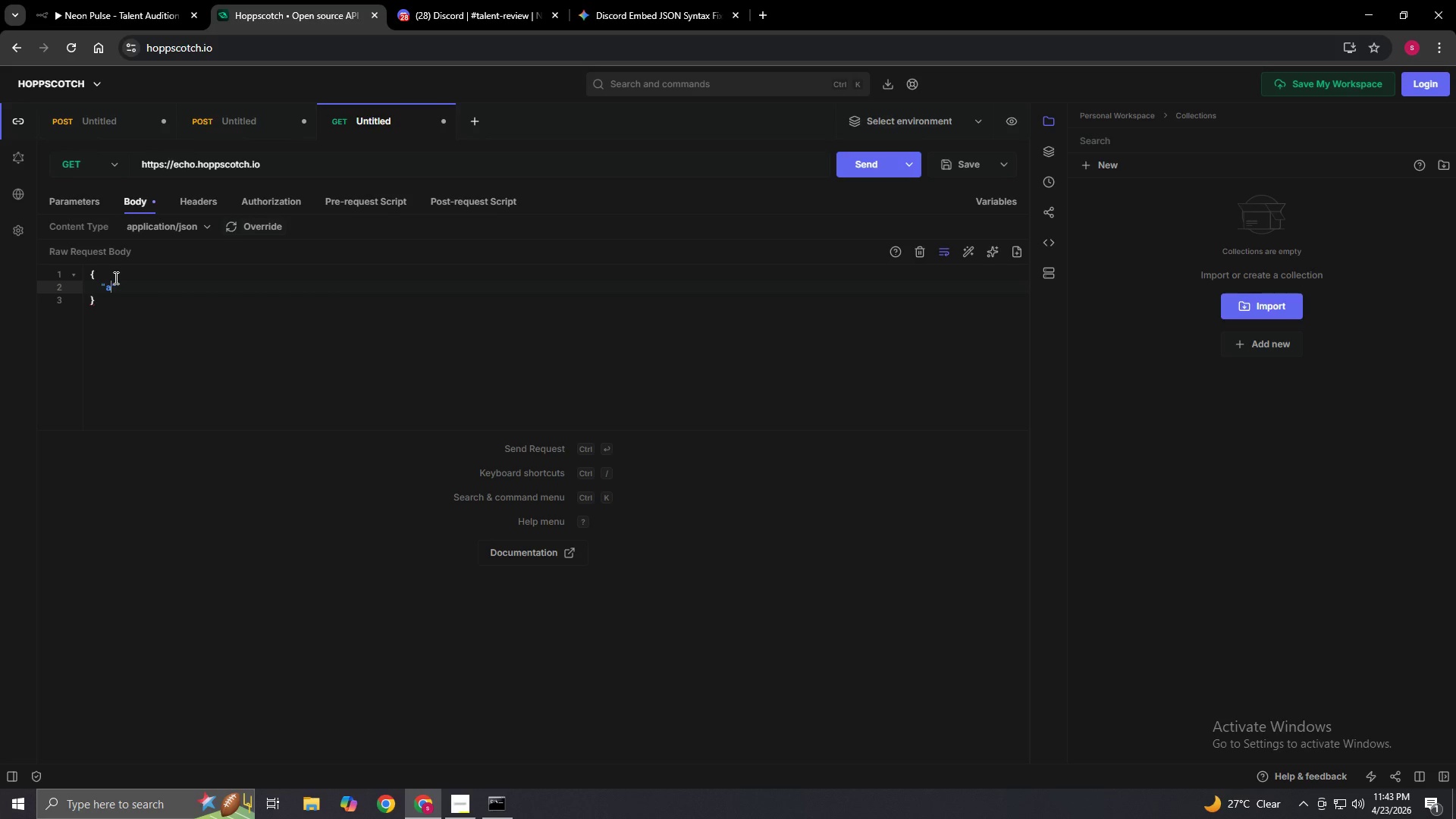 
key(Backspace)
 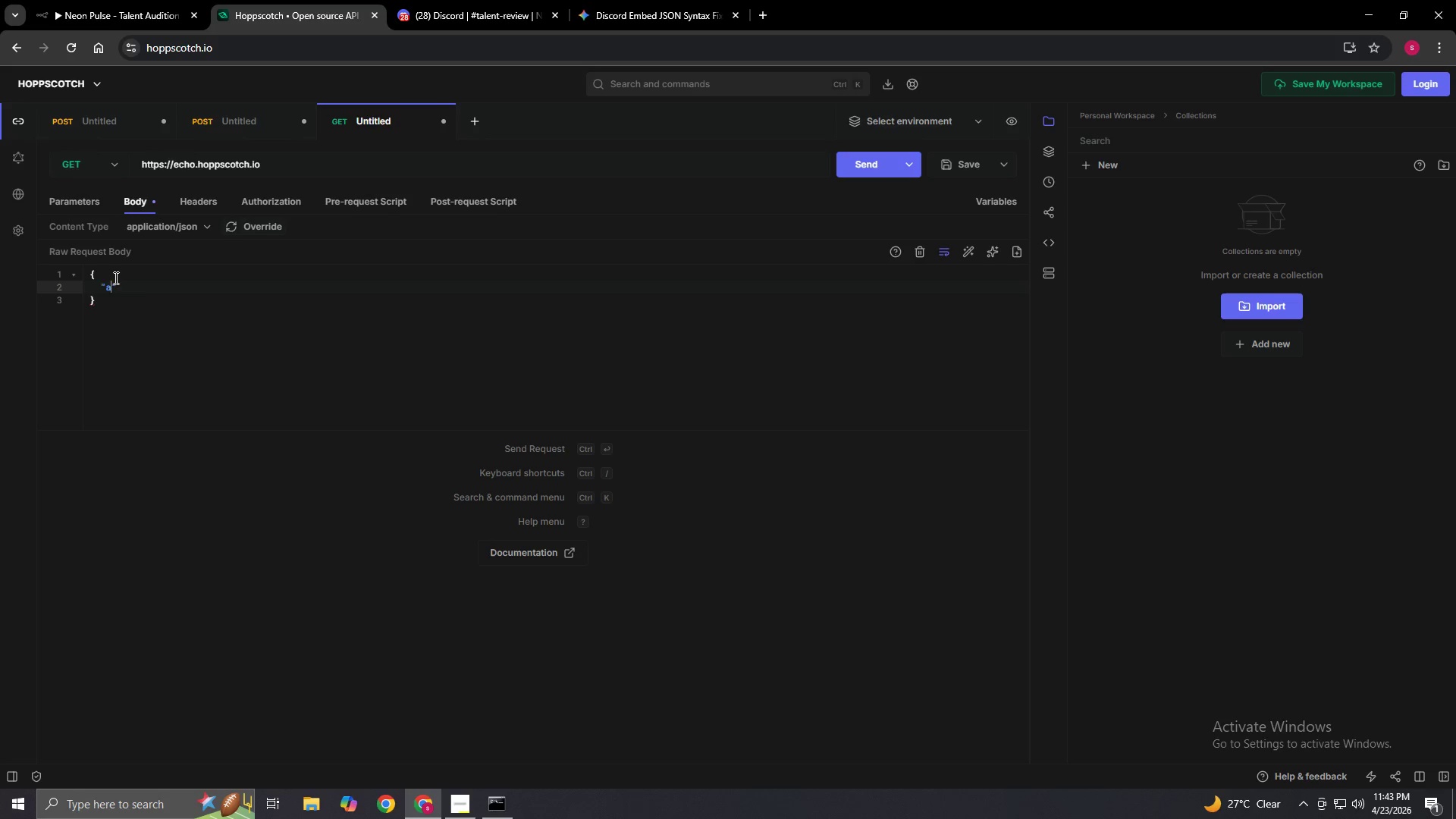 
key(Backspace)
 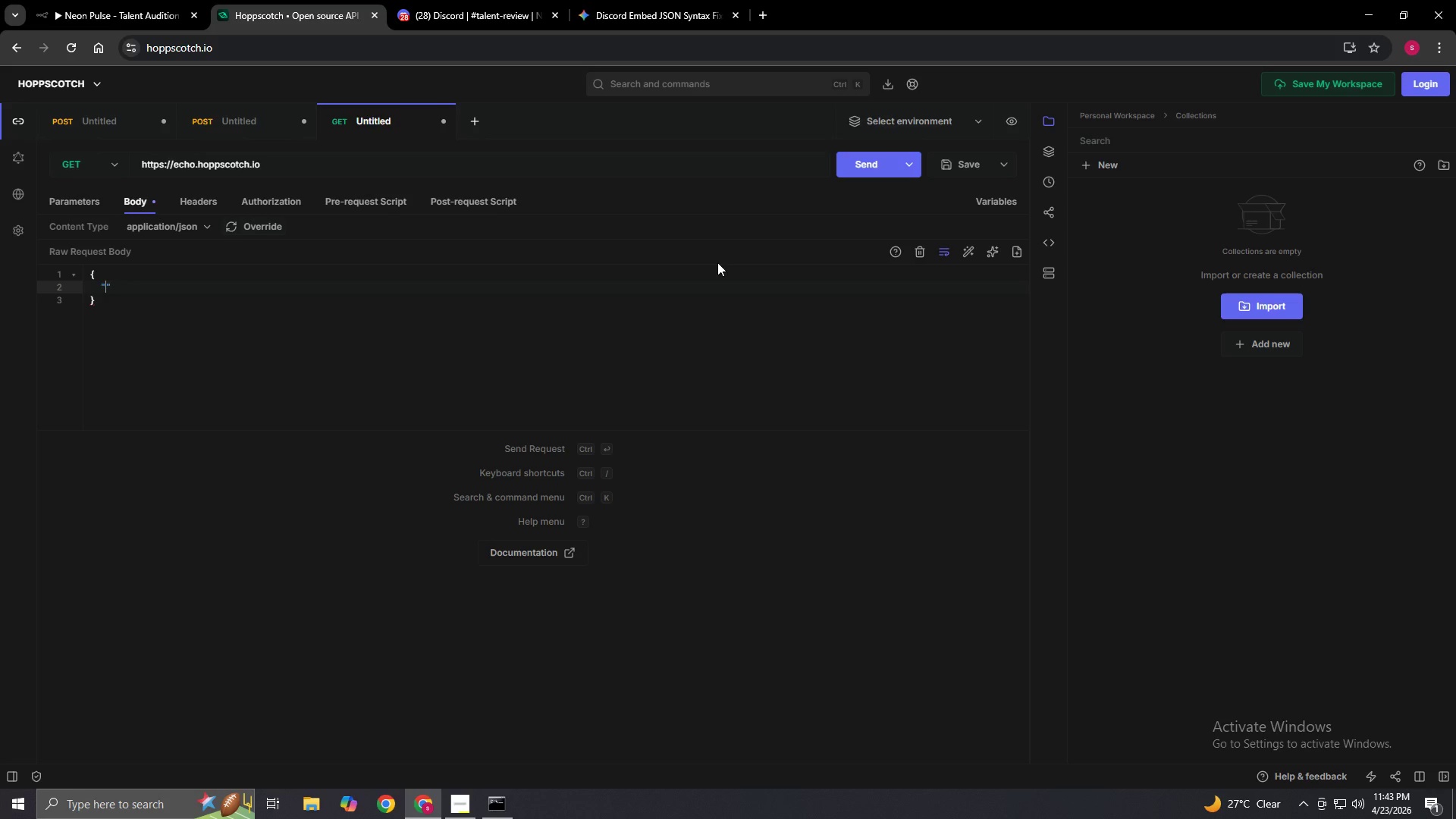 
type(applicantName": "Sarah Spinner",)
 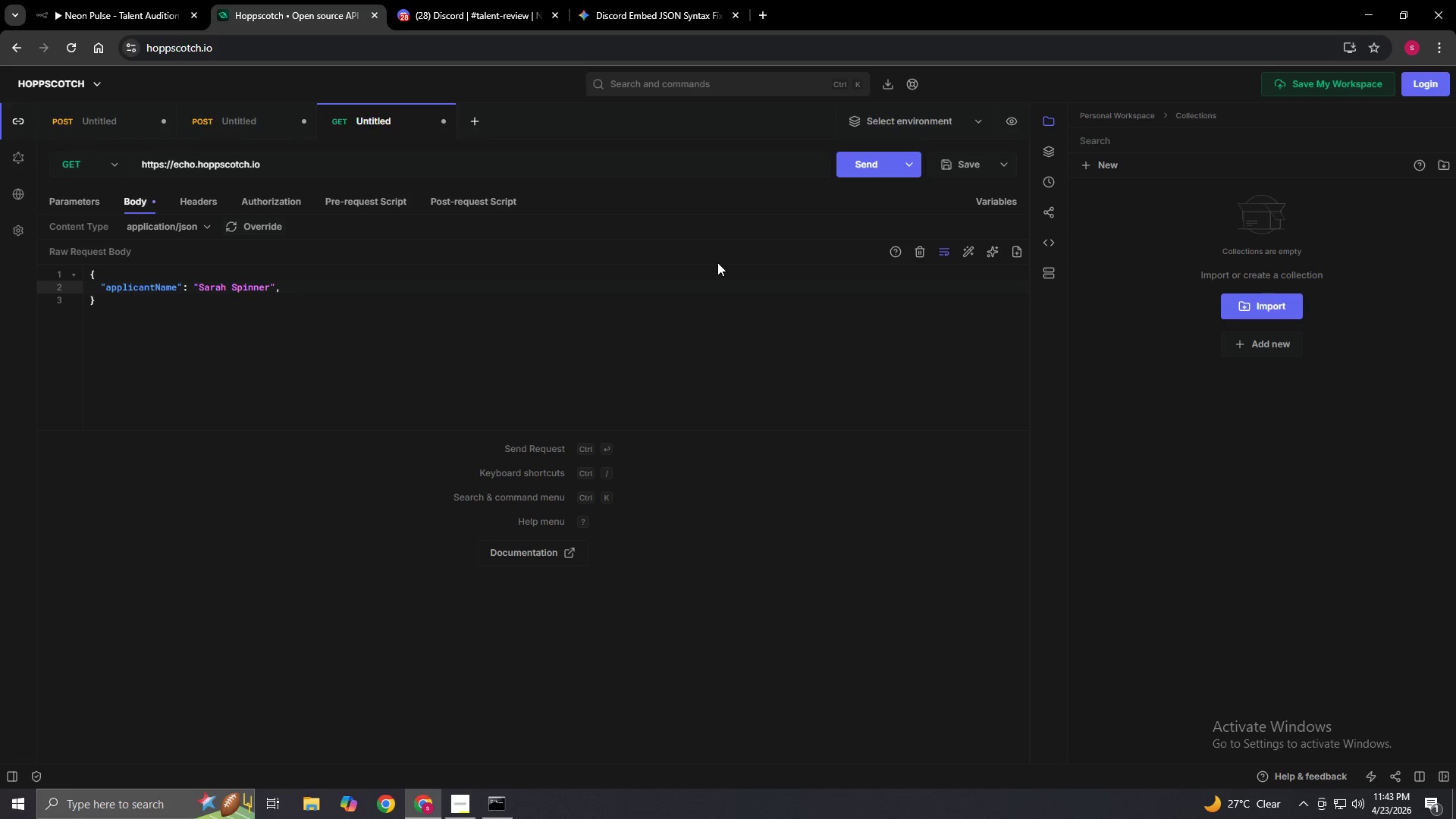 
key(Enter)
 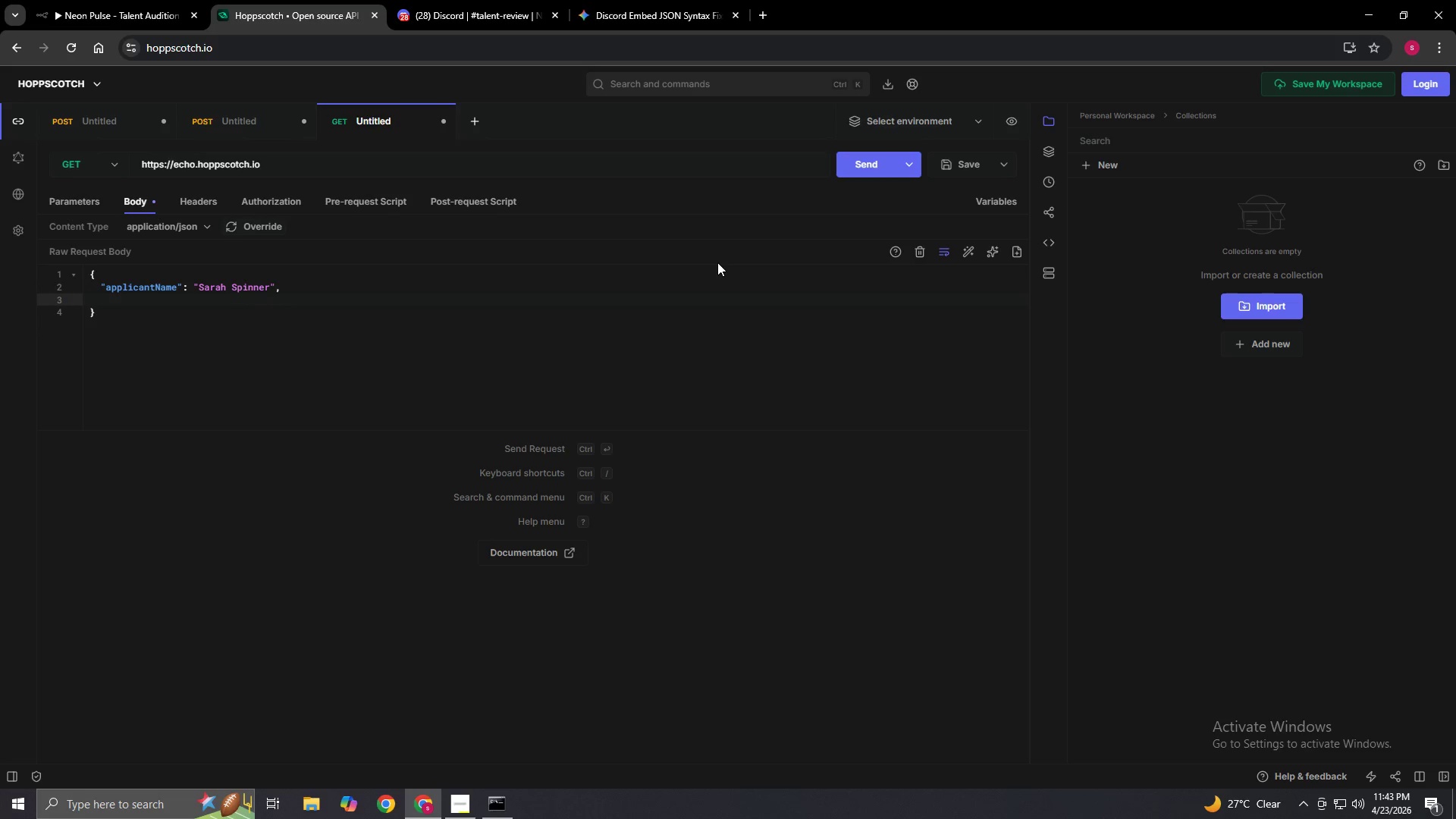 
type("applicant)
 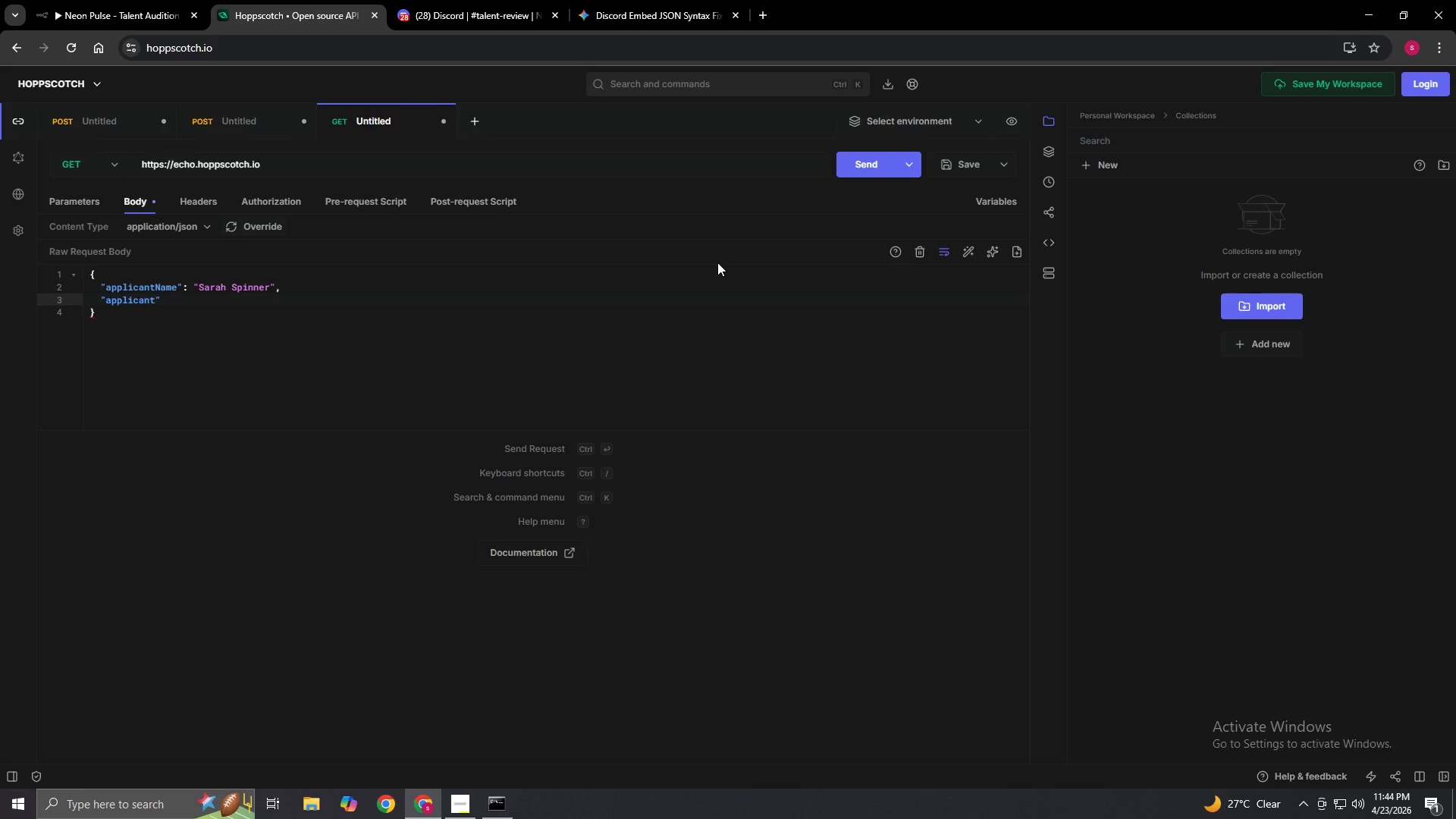 
wait(38.41)
 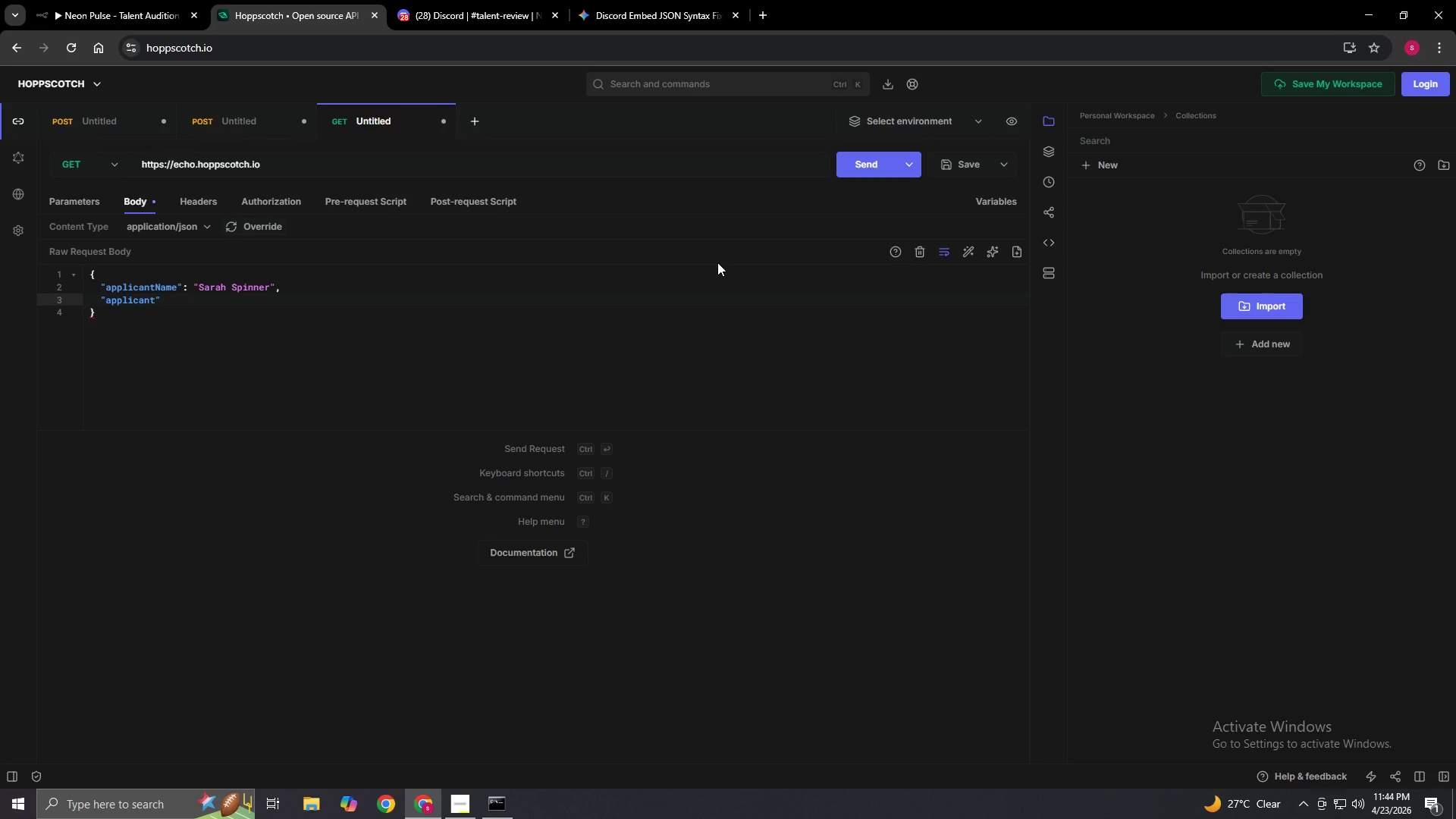 
type(Email": "sarah@djs.com",)
 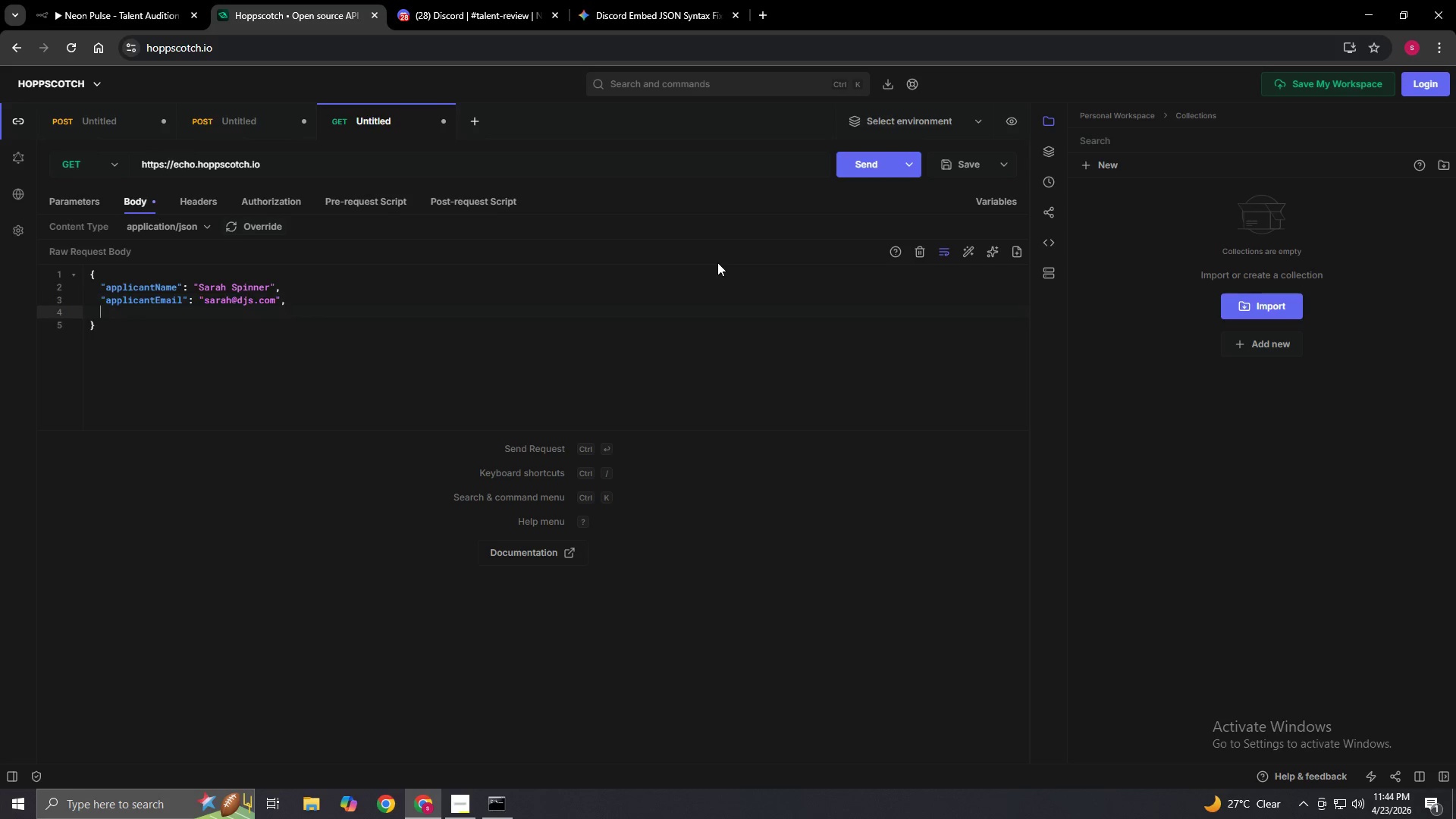 
 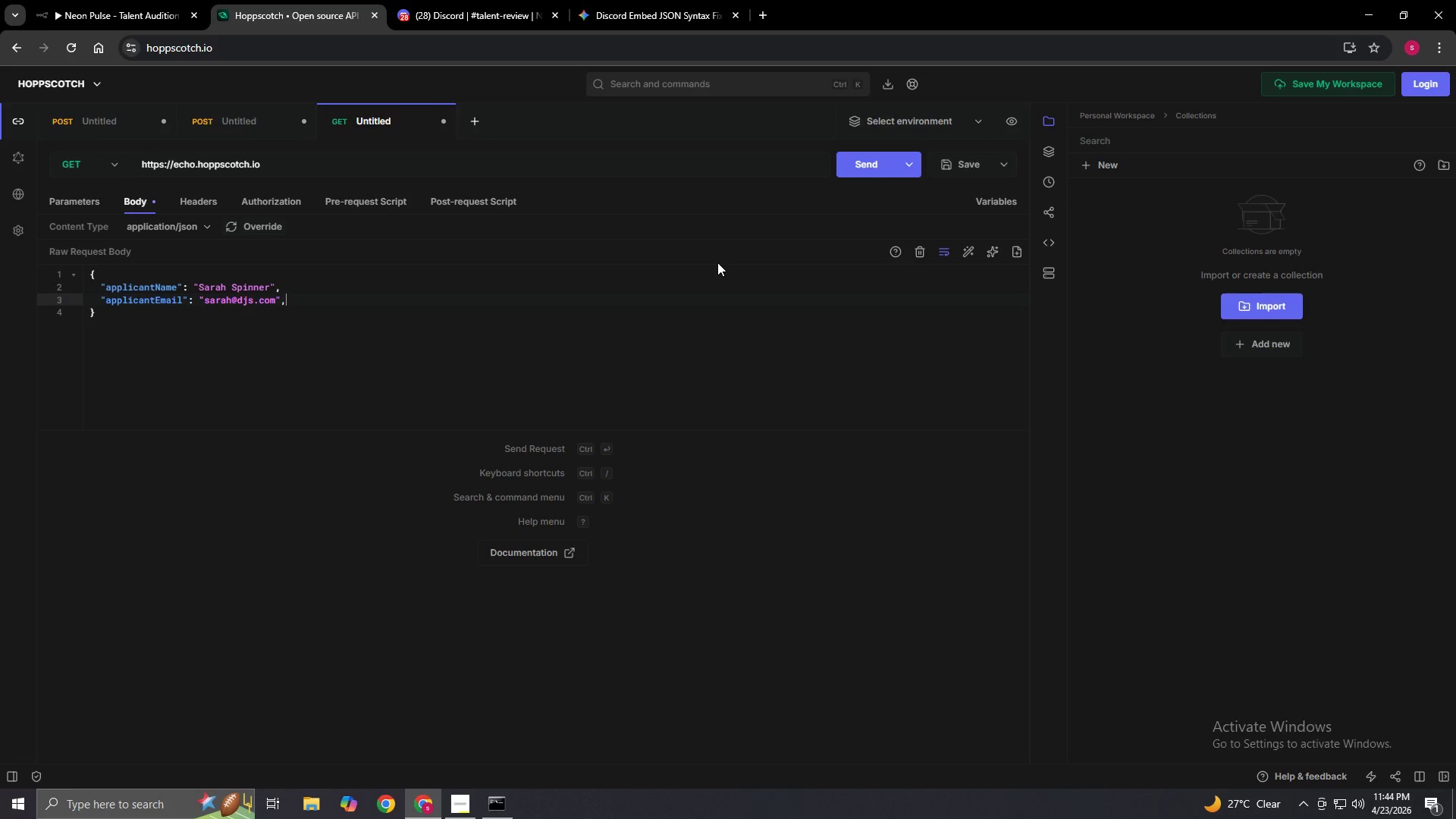 
key(Enter)
 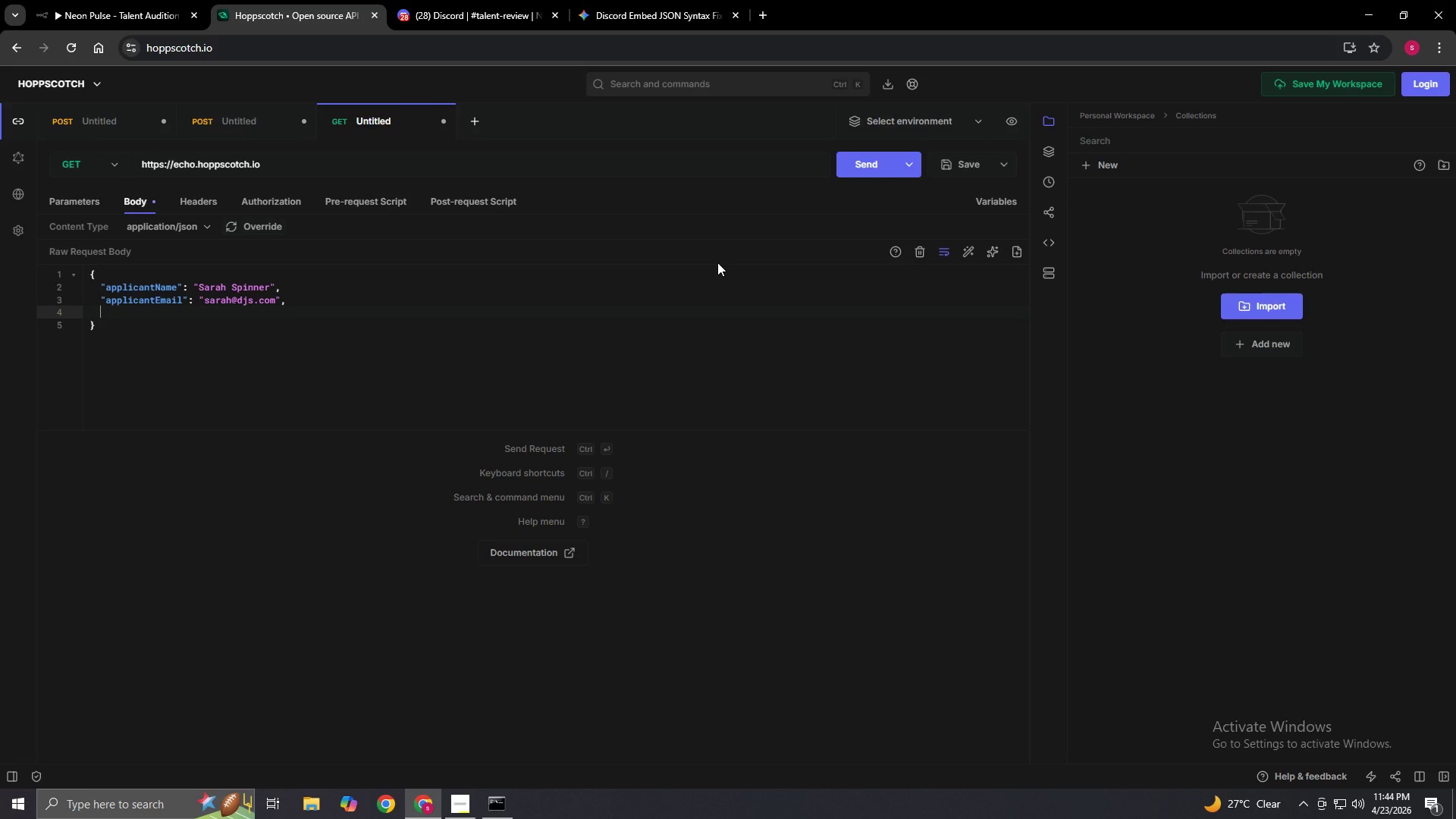 
type("performanceCategory": "DJ",)
 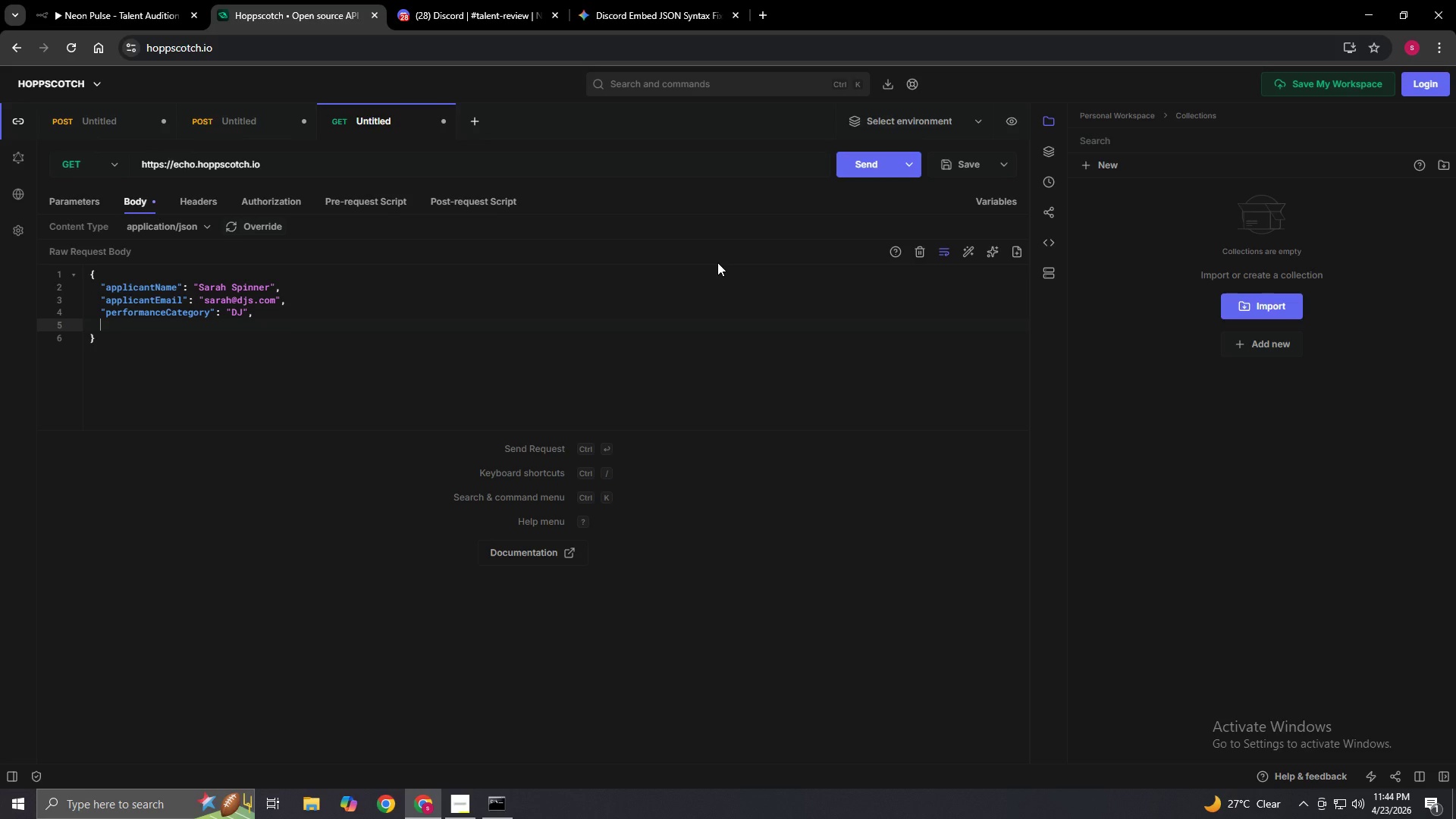 
 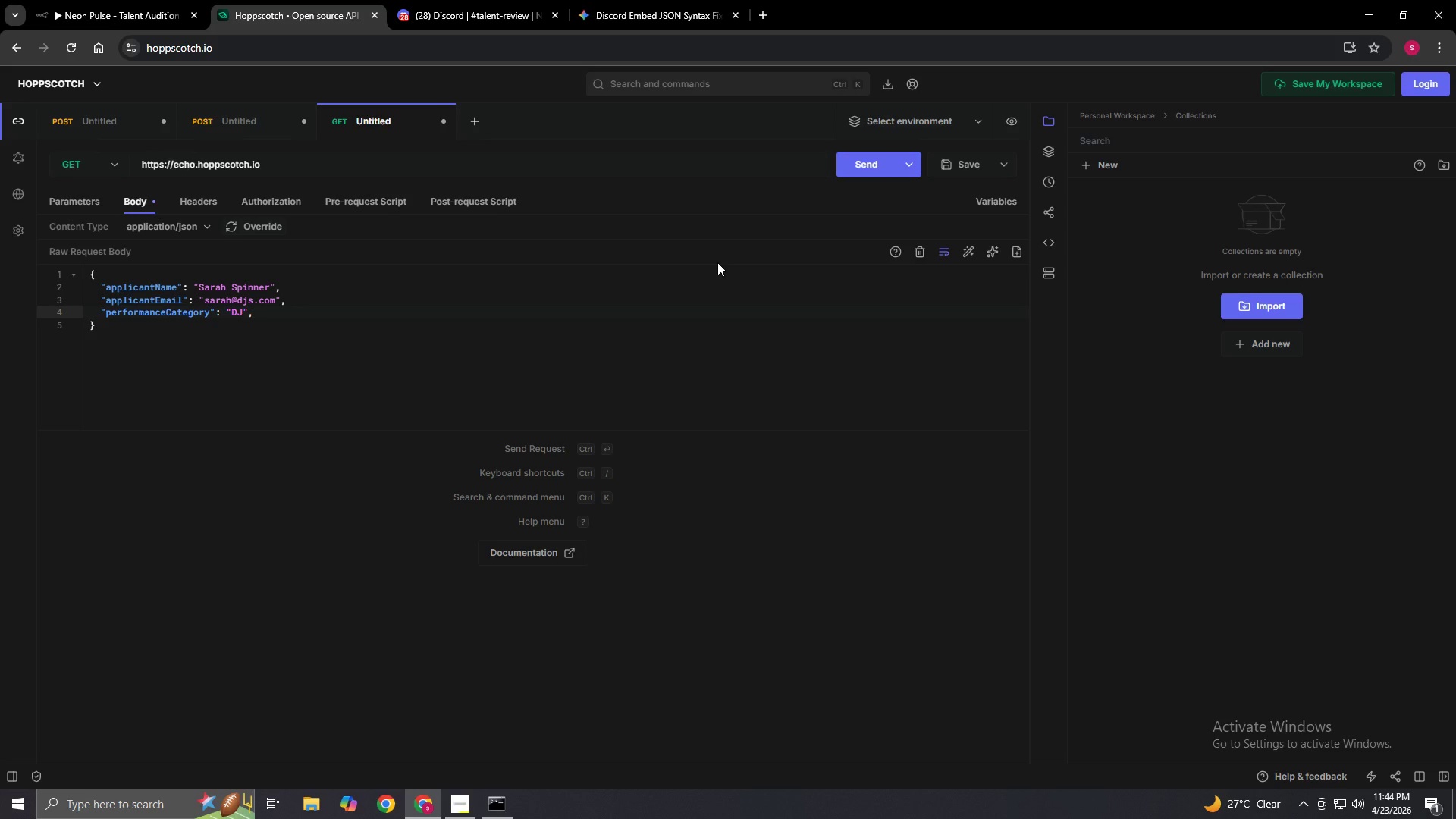 
key(Enter)
 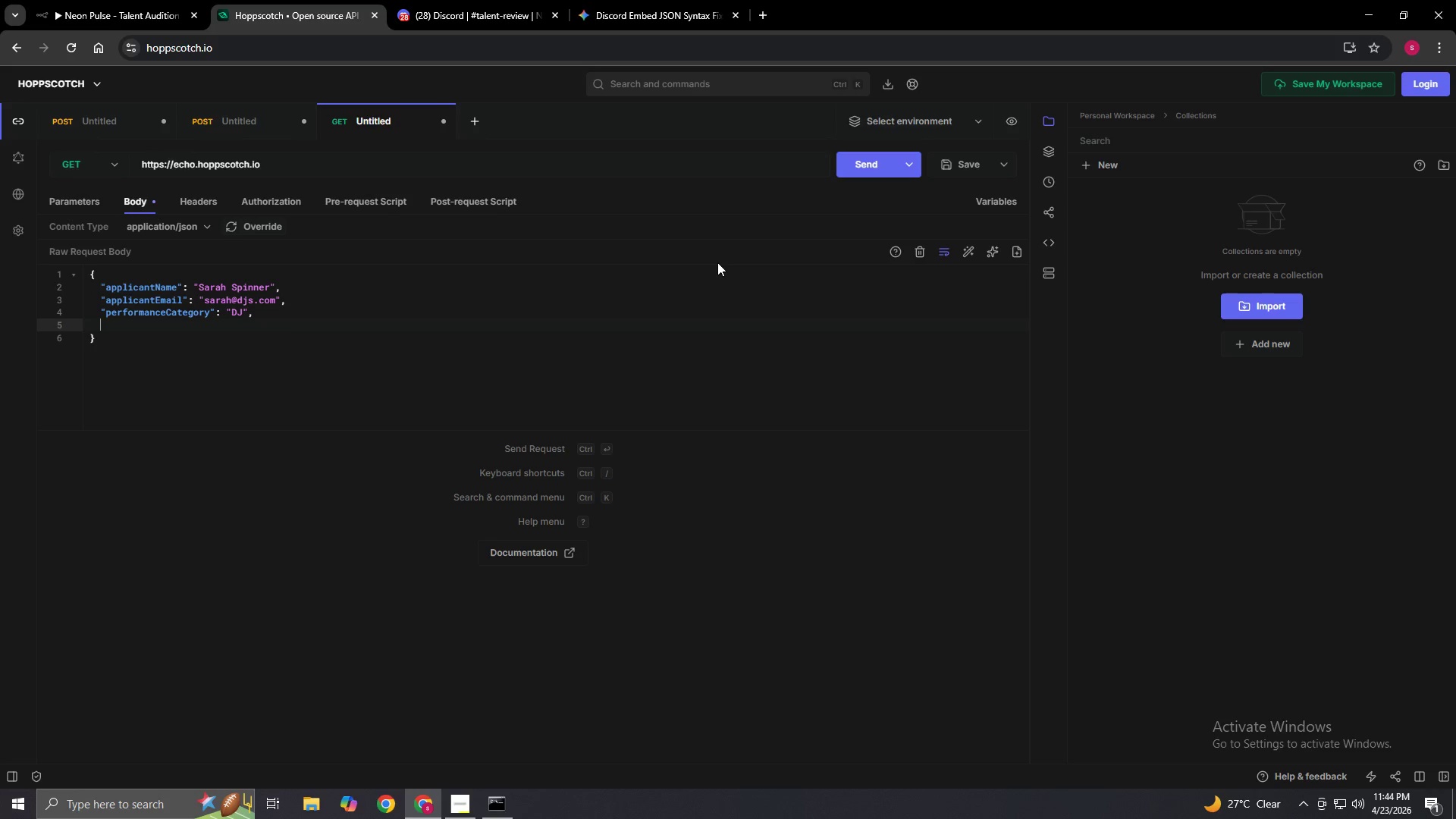 
type("experience":)
 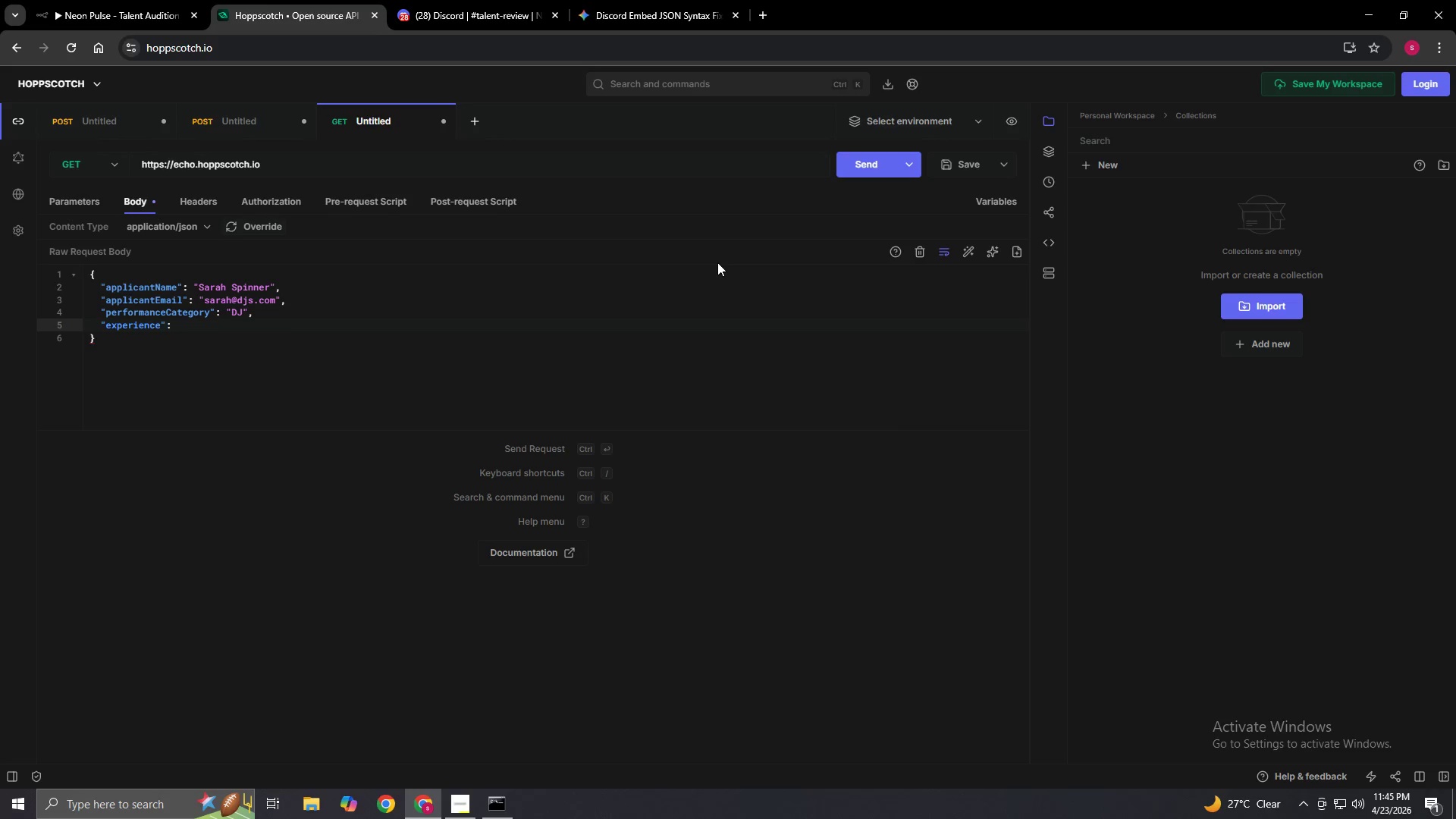 
type( "2 years","portfolioLink": "H)
key(Backspace)
type(https://soundcloud.com,sarah)
 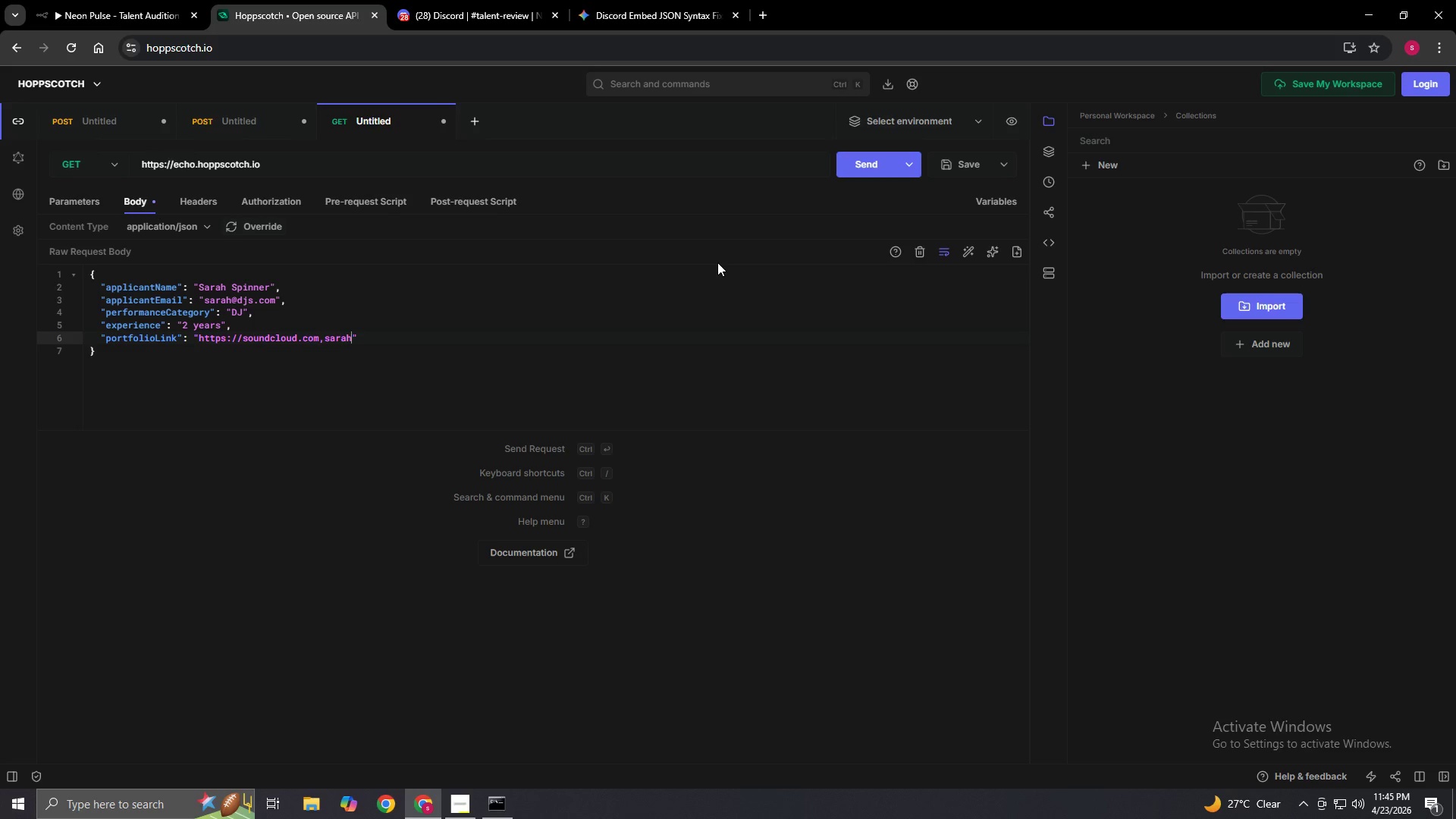 
 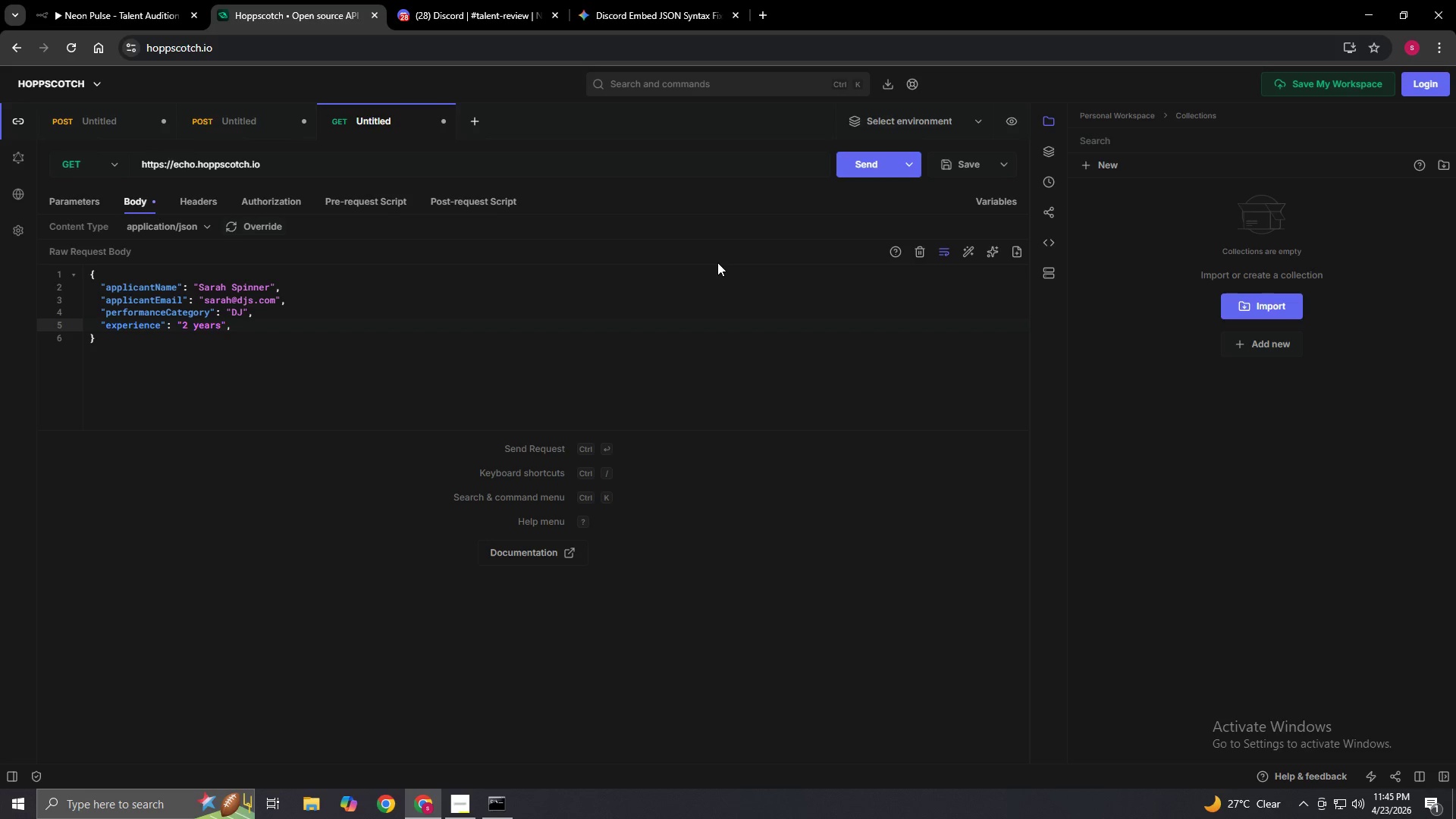 
hold_key(key=Enter, duration=0.31)
 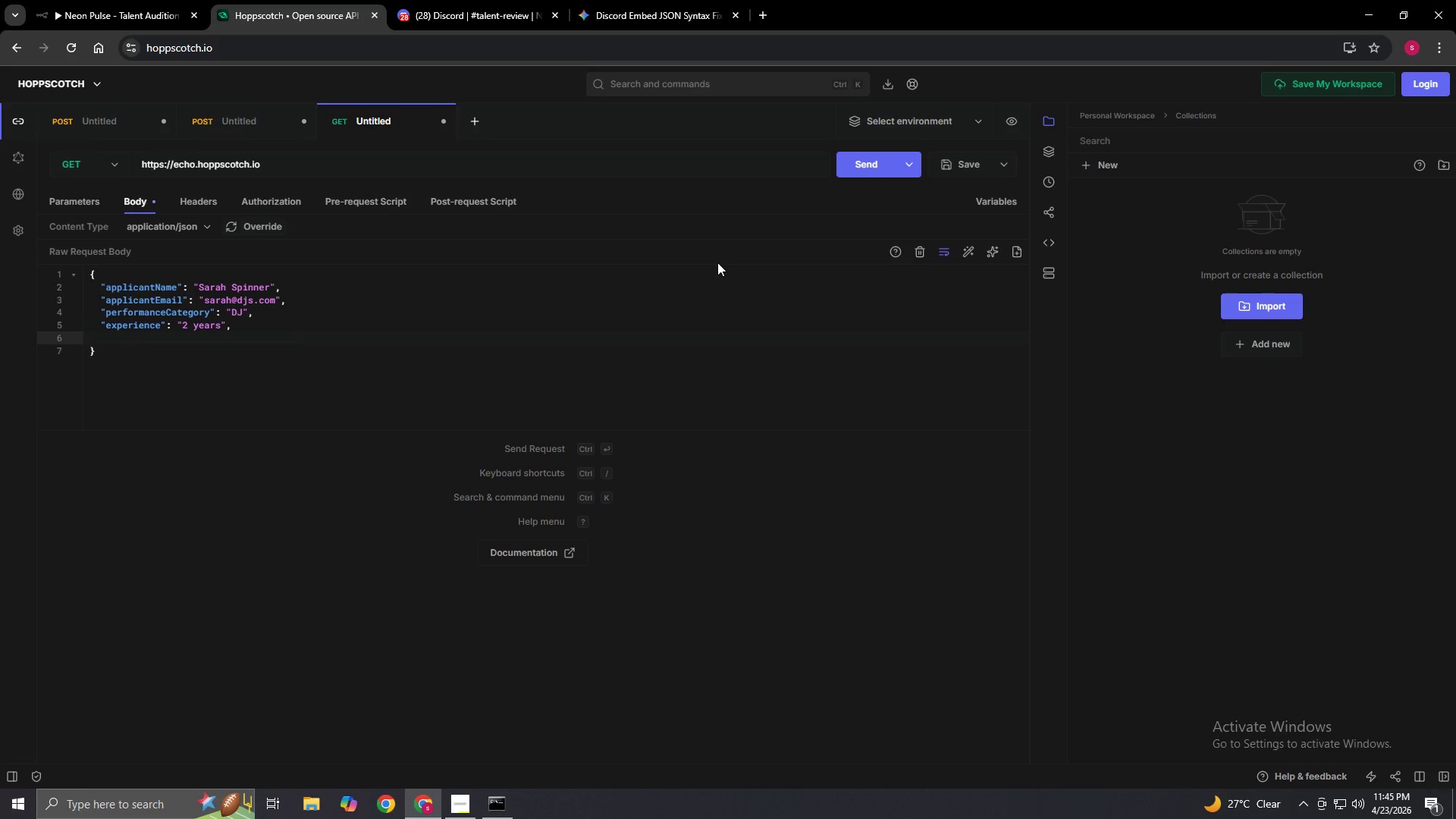 
key(Shift+Quote)
 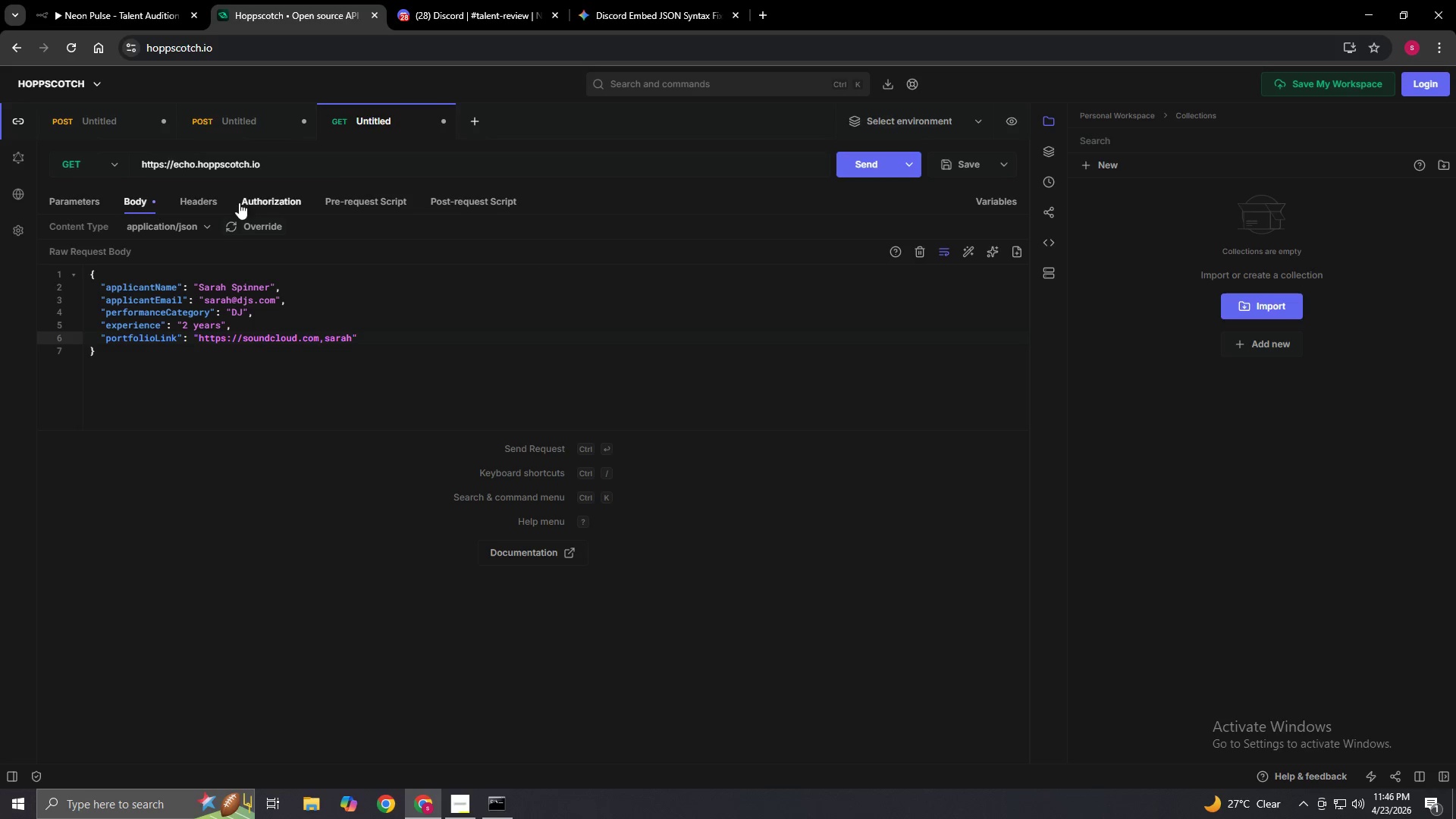 
left_click([106, 166])
 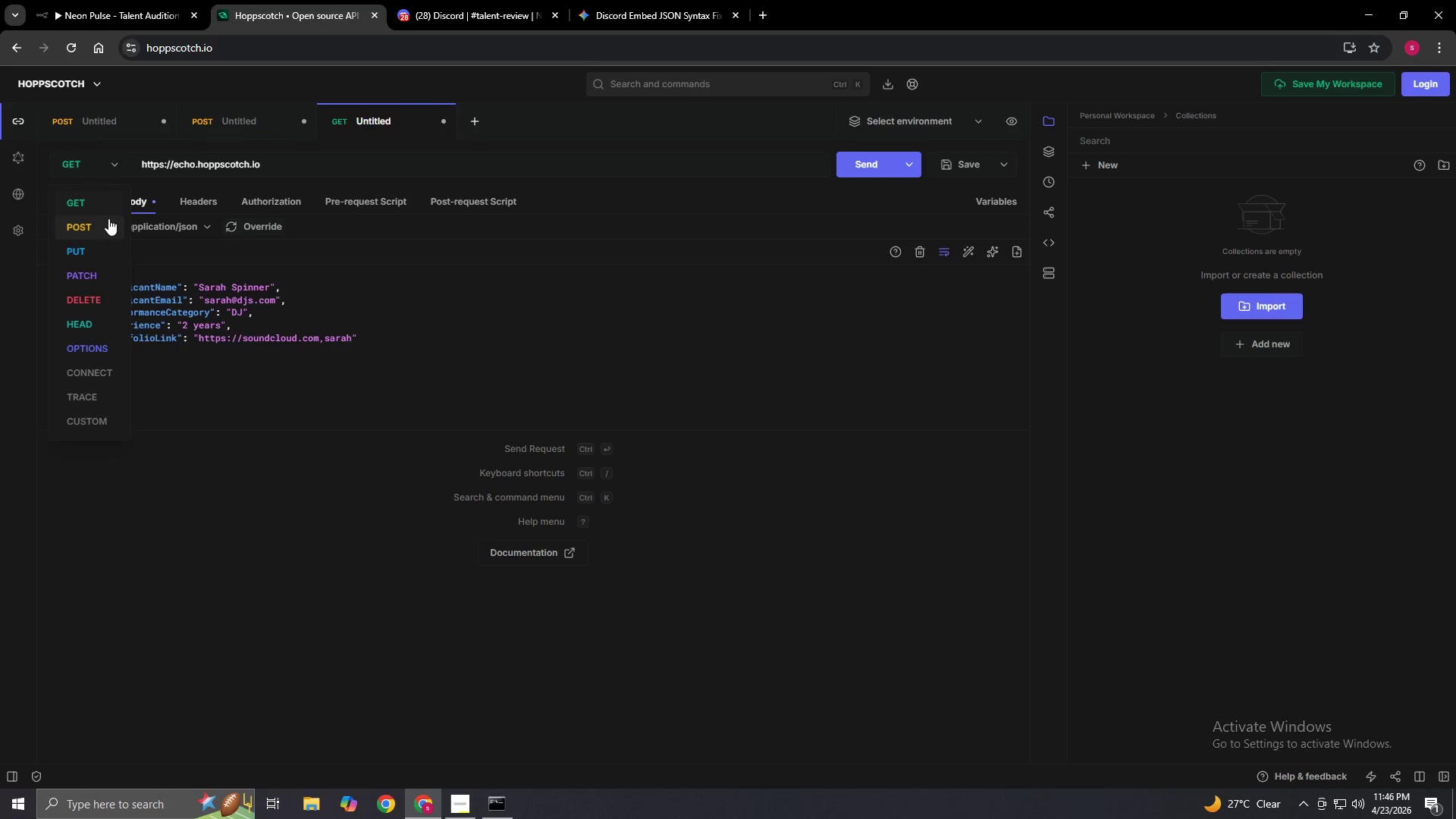 
left_click([107, 223])
 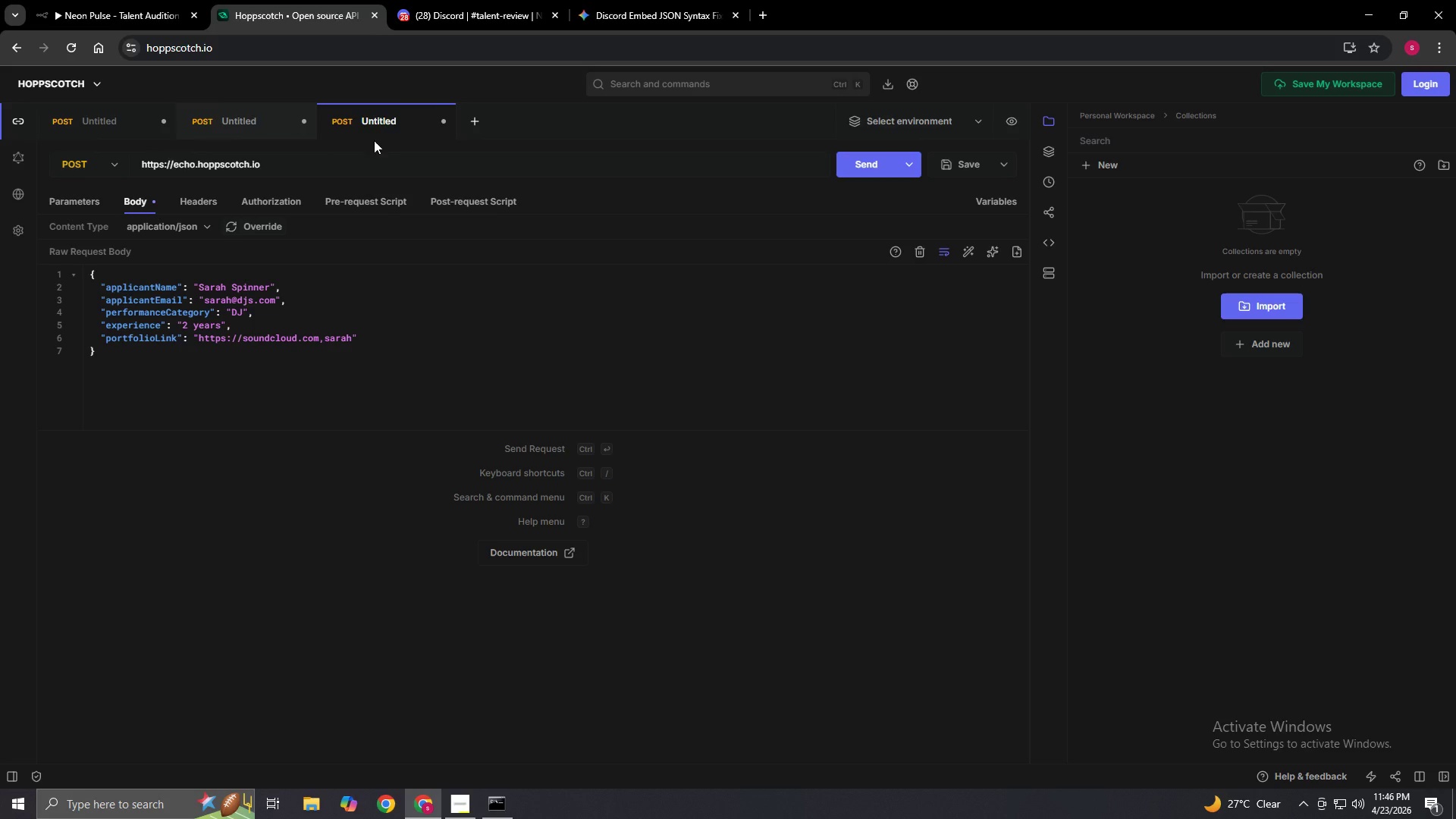 
left_click([124, 1])
 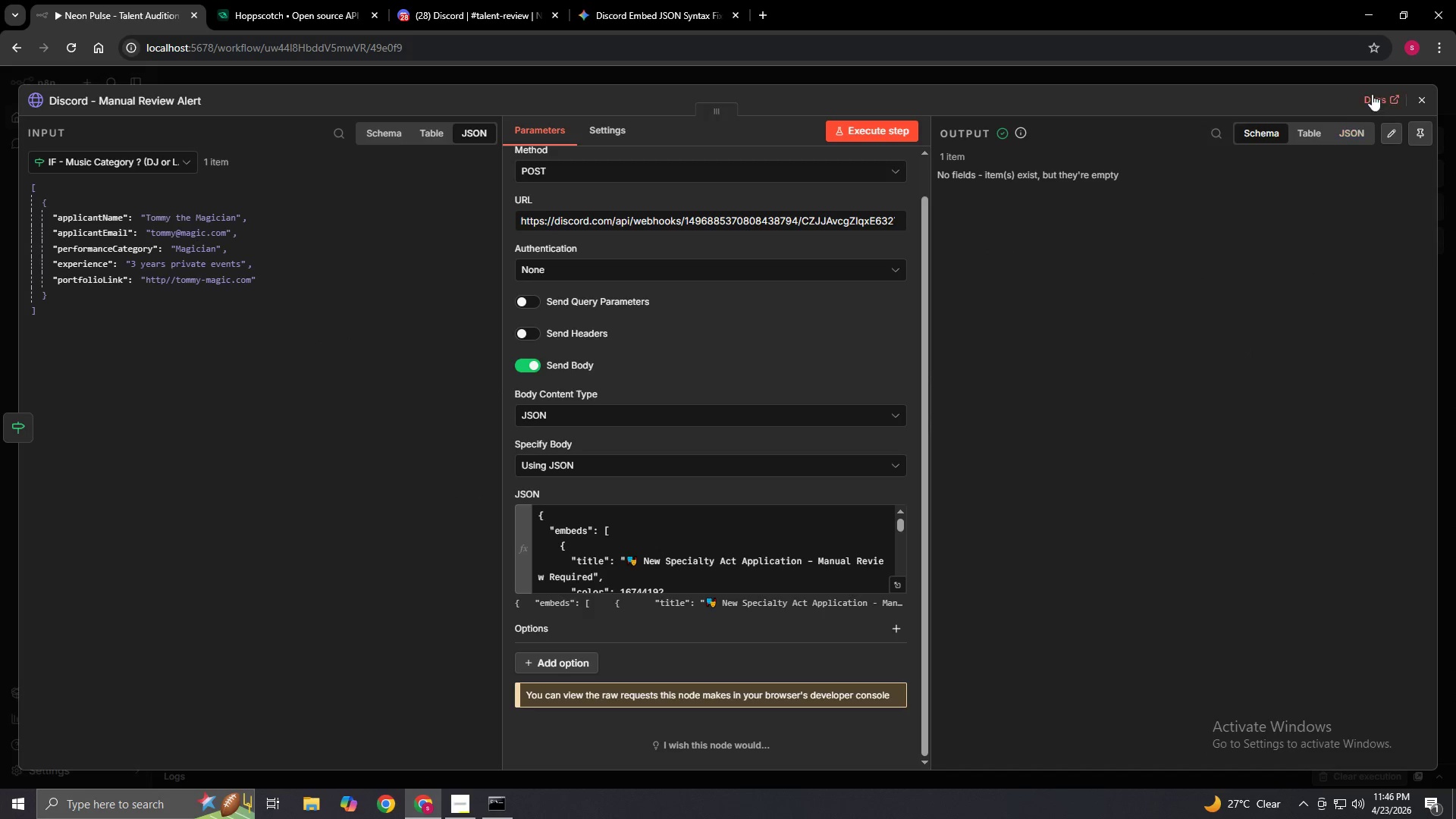 
left_click([1414, 99])
 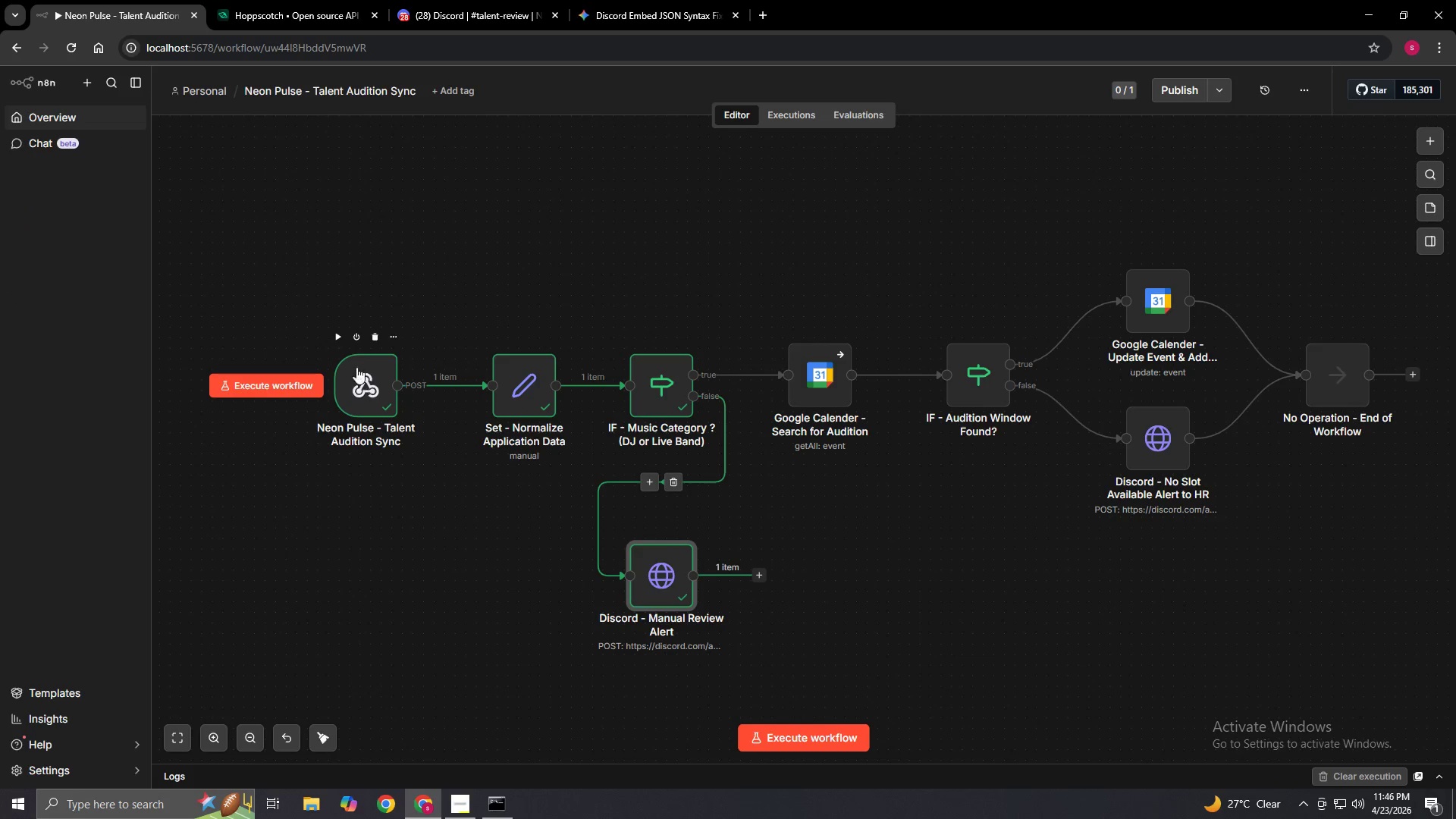 
double_click([356, 378])
 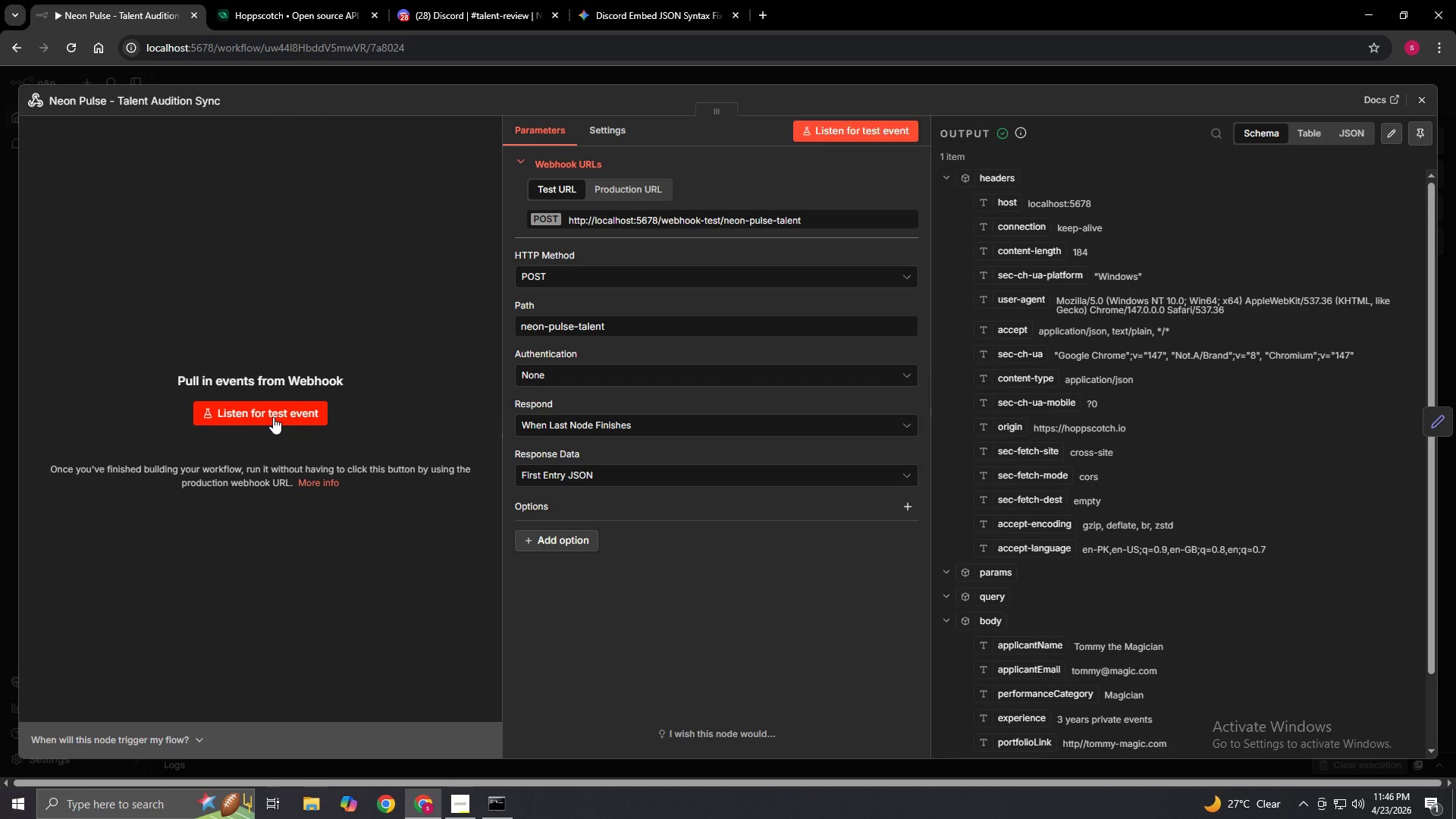 
left_click([273, 417])
 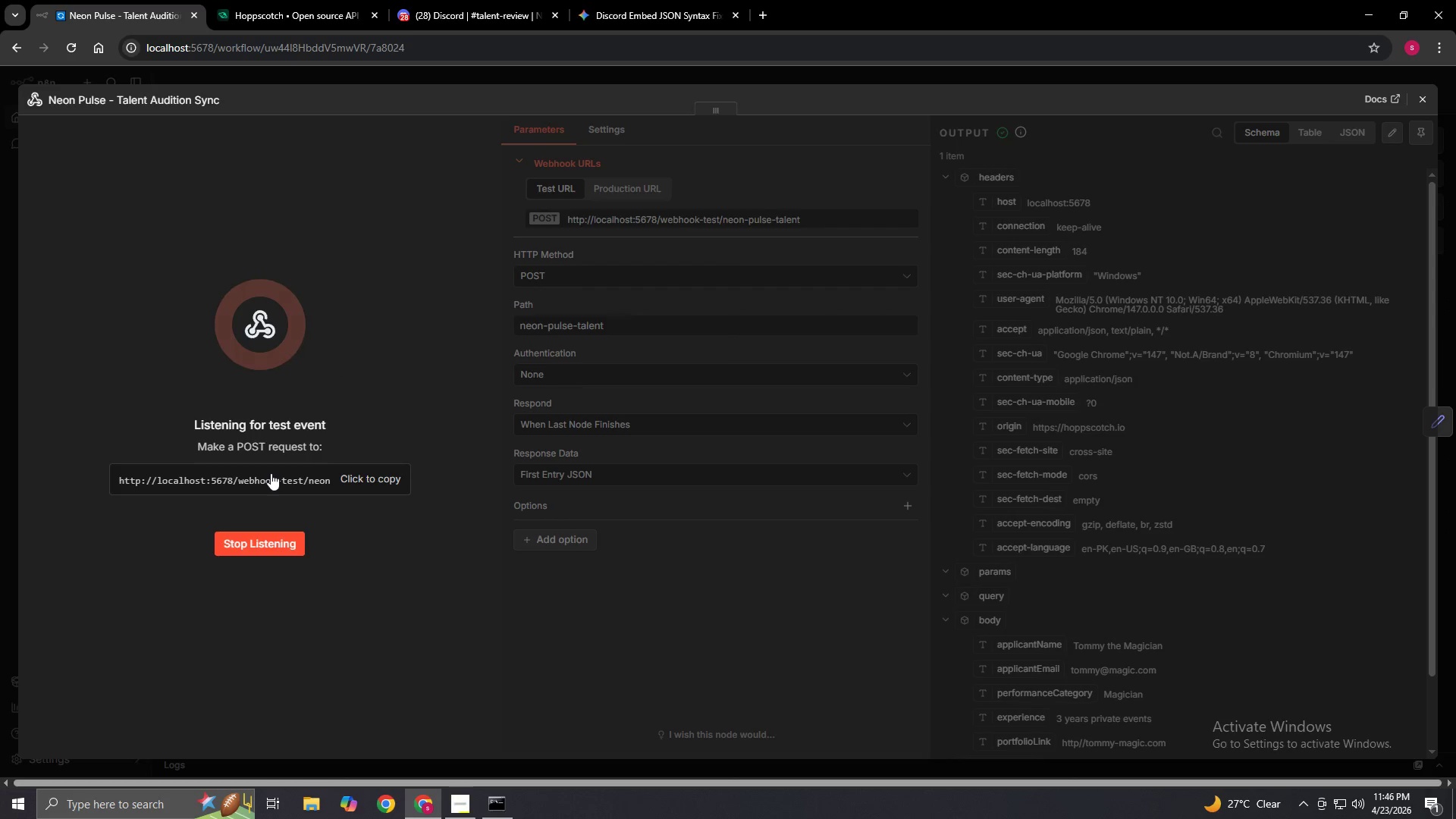 
left_click([271, 473])
 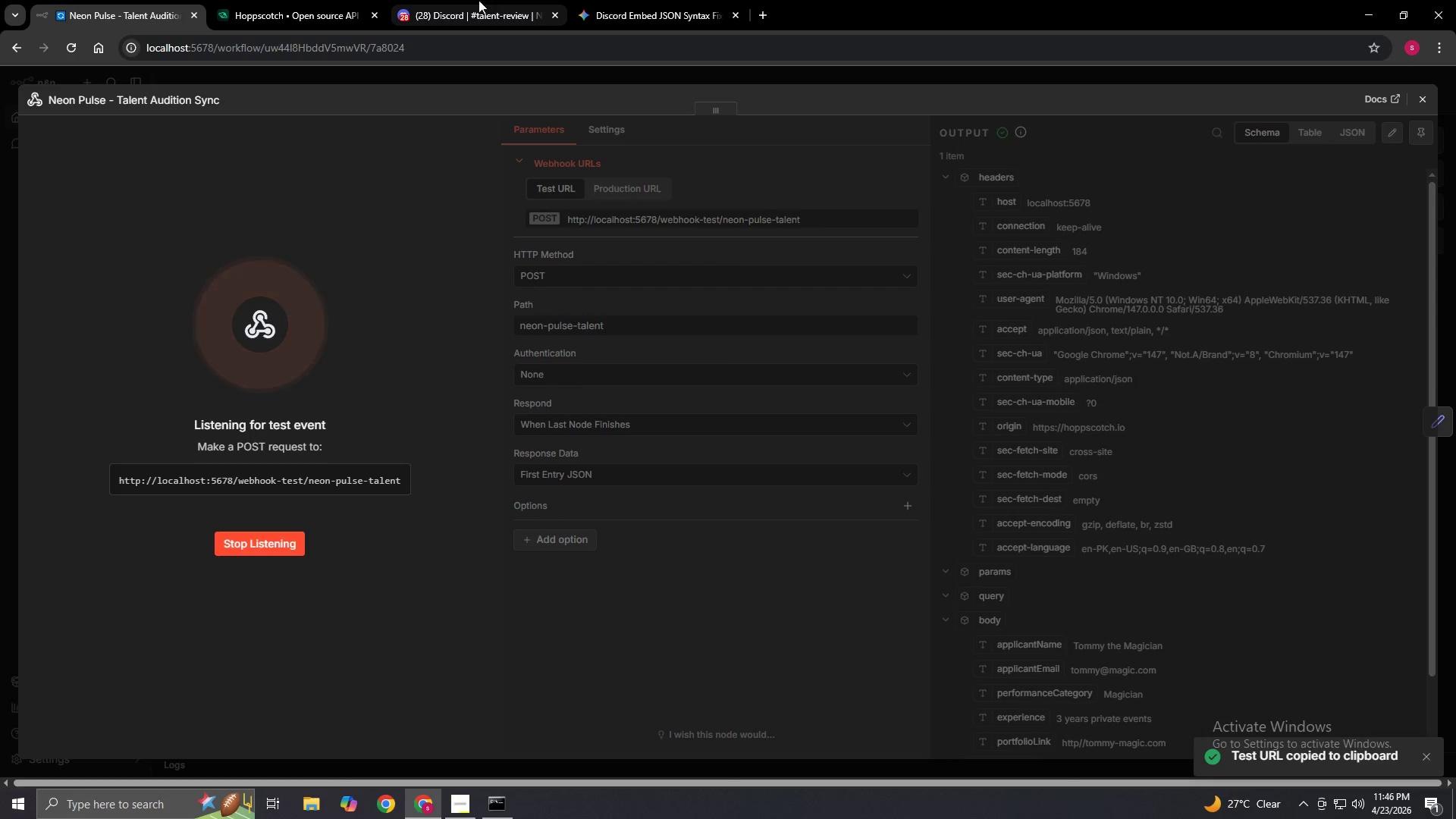 
left_click([348, 0])
 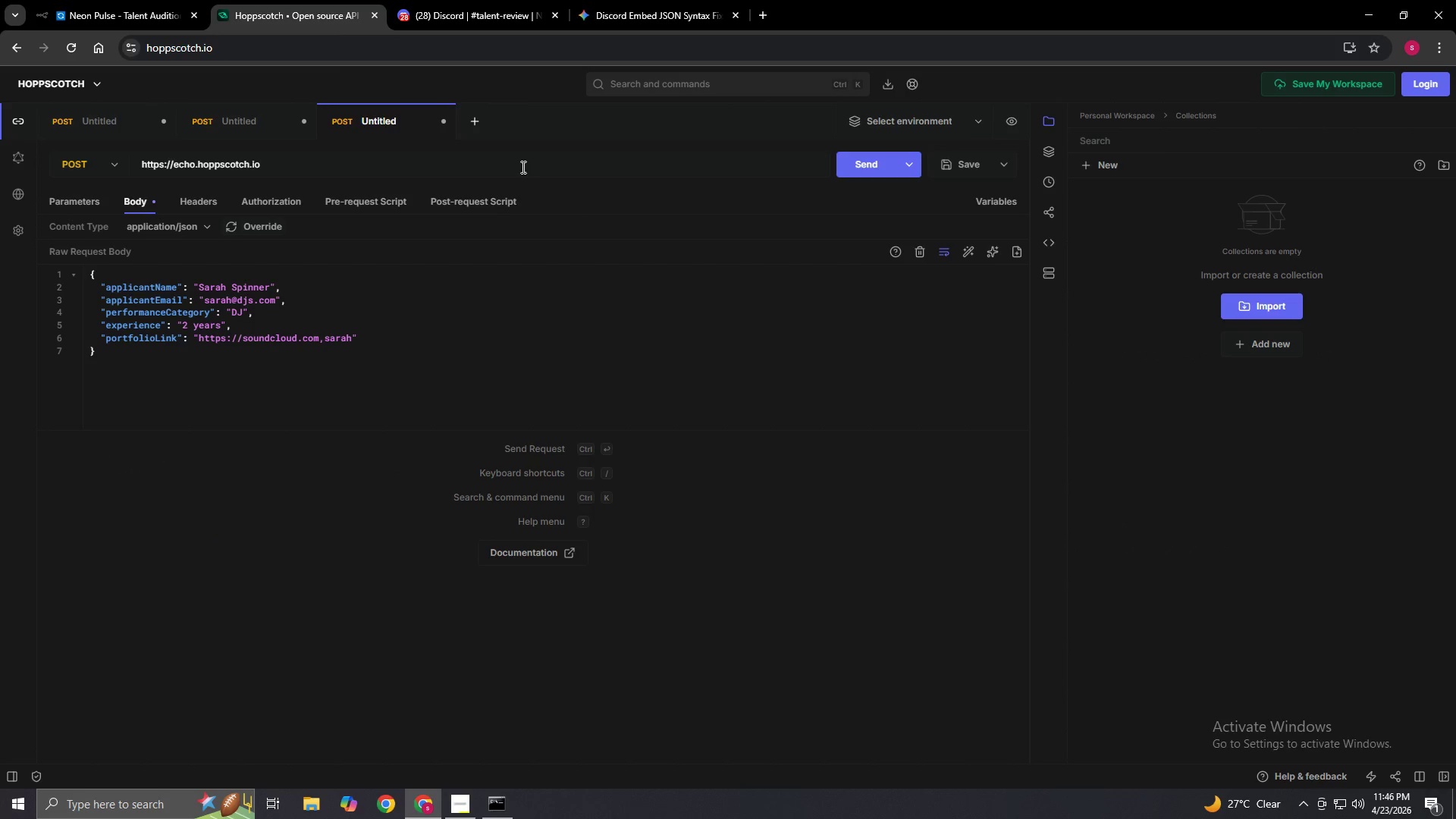 
left_click([518, 168])
 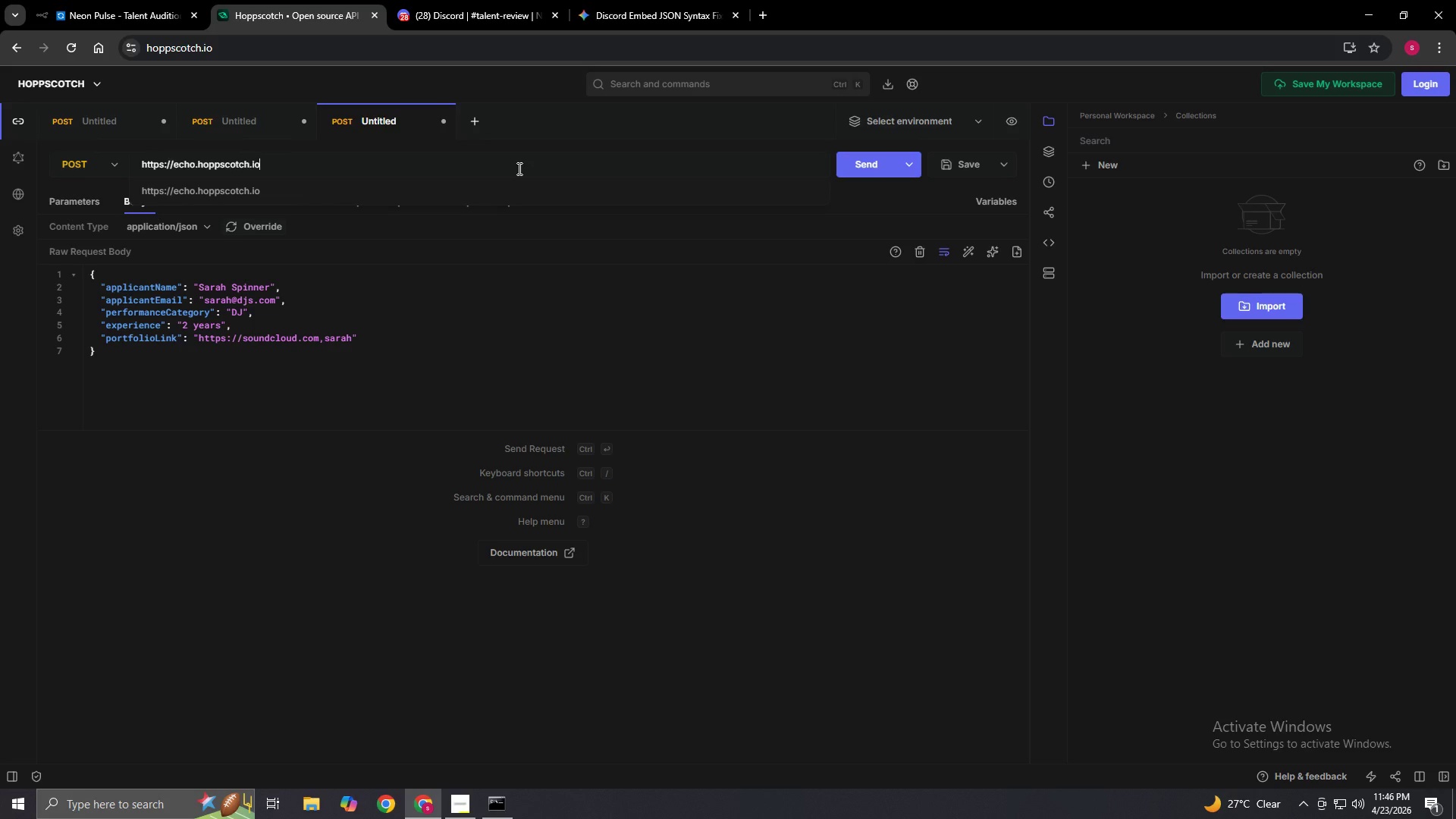 
key(Backspace)
 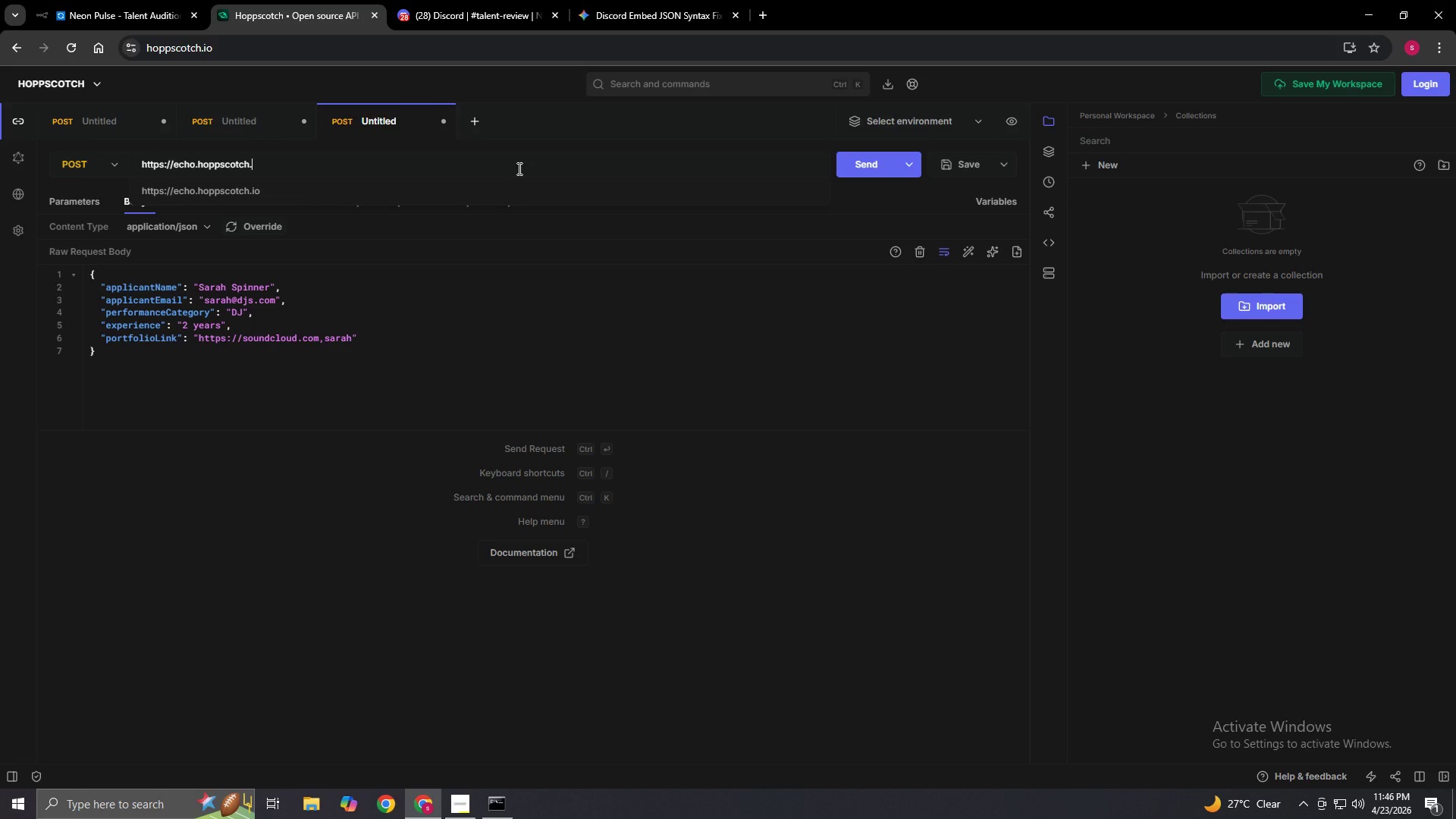 
key(Backspace)
 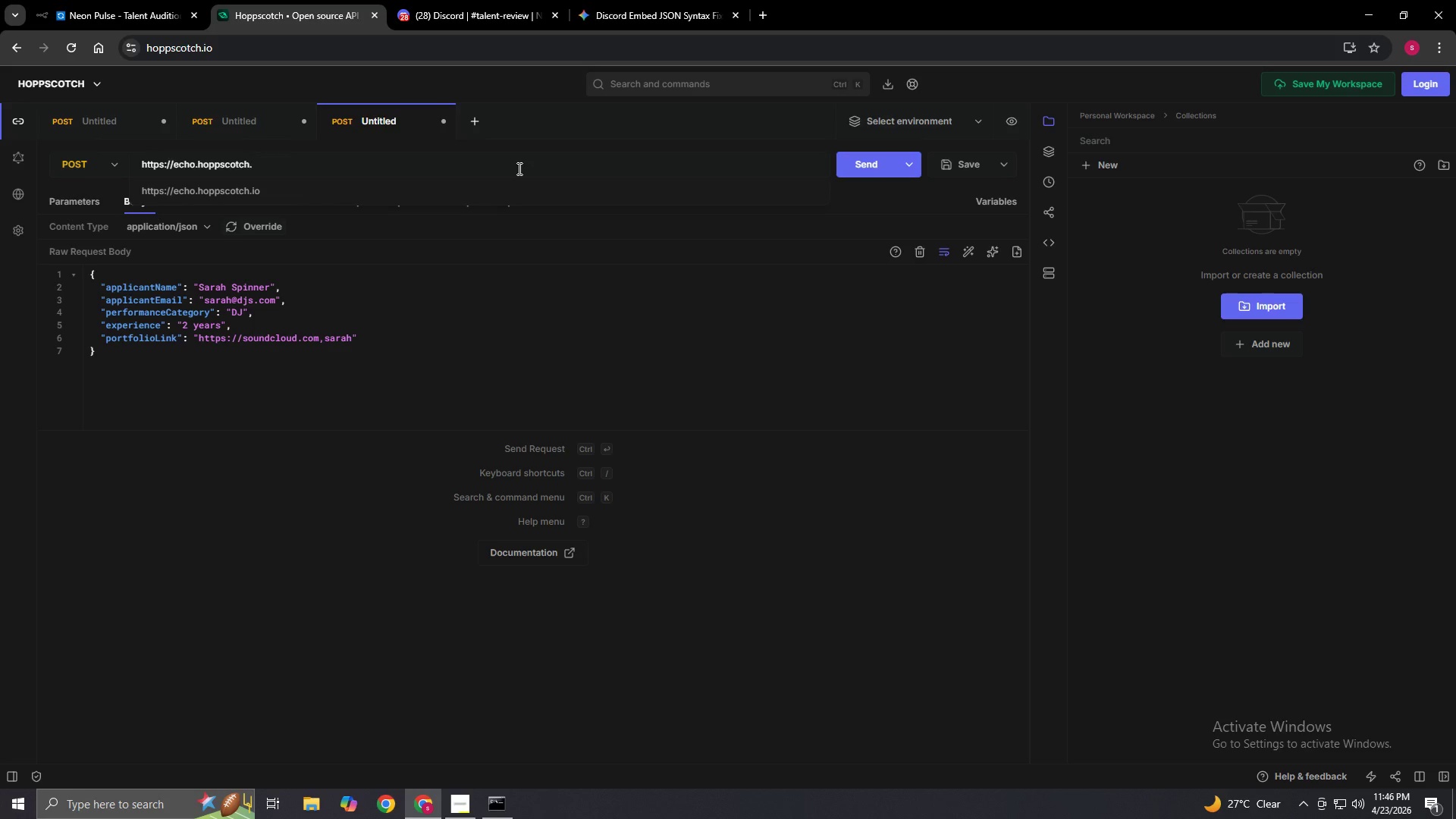 
key(Backspace)
 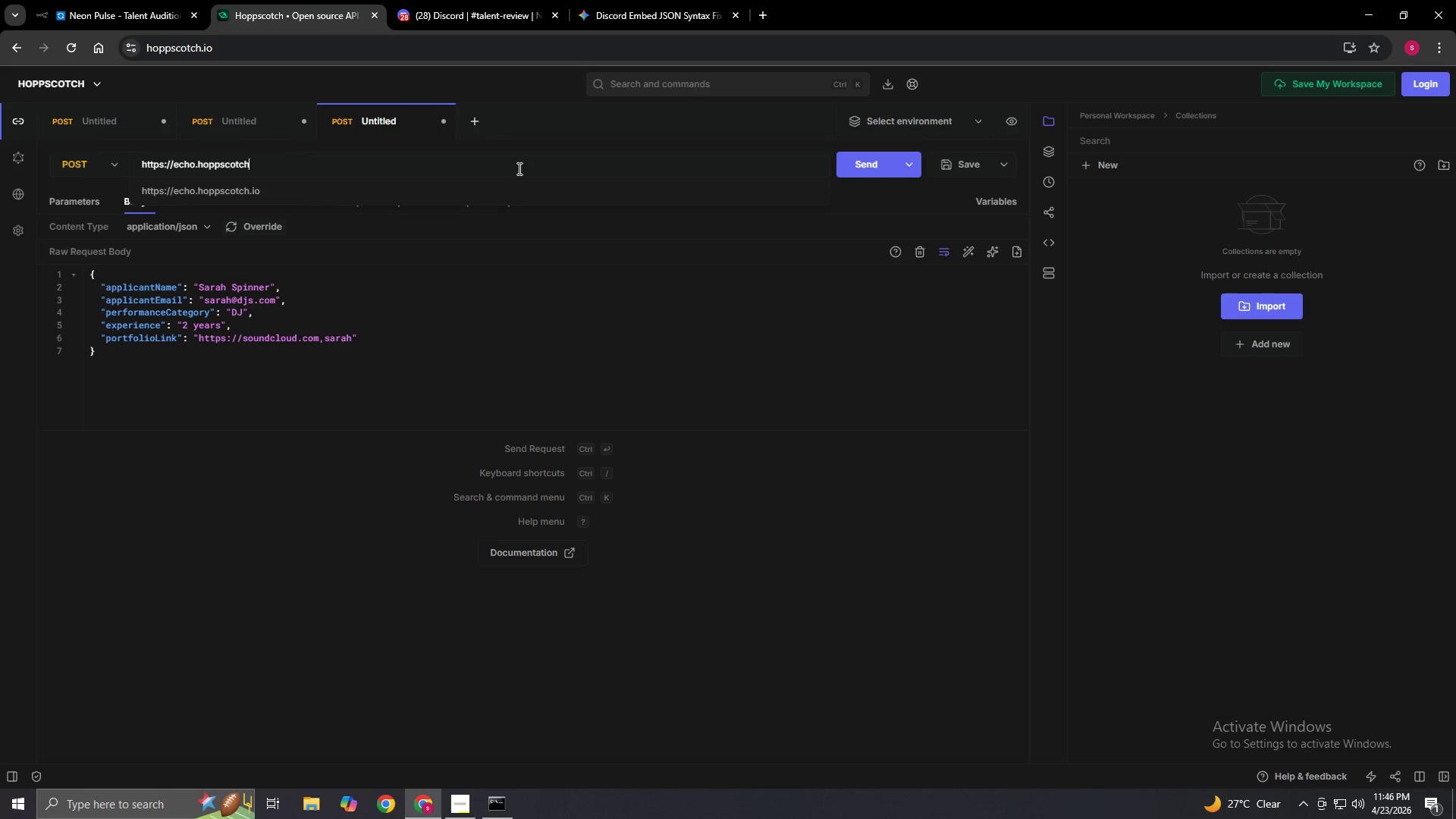 
key(Backspace)
 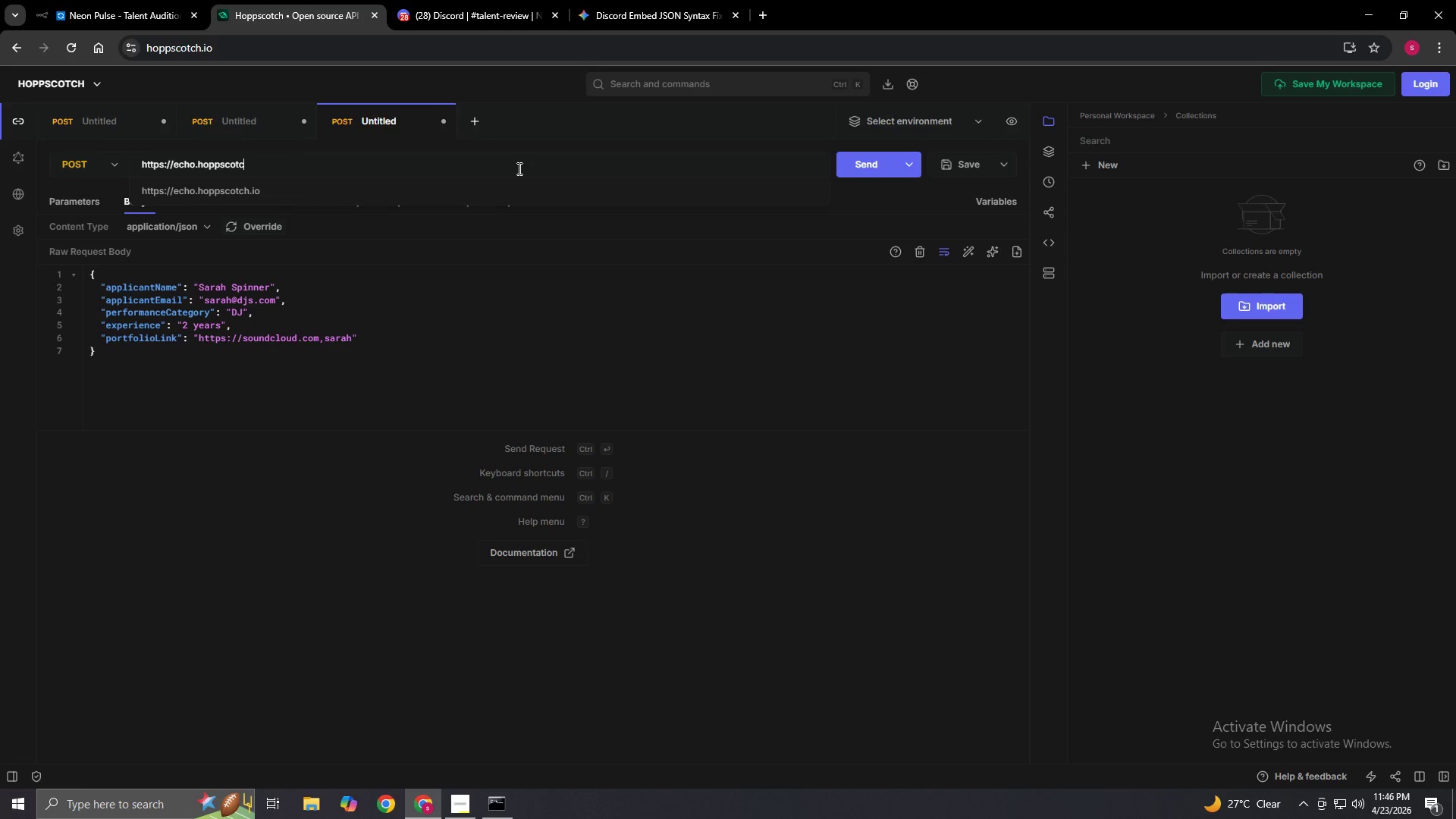 
key(Backspace)
 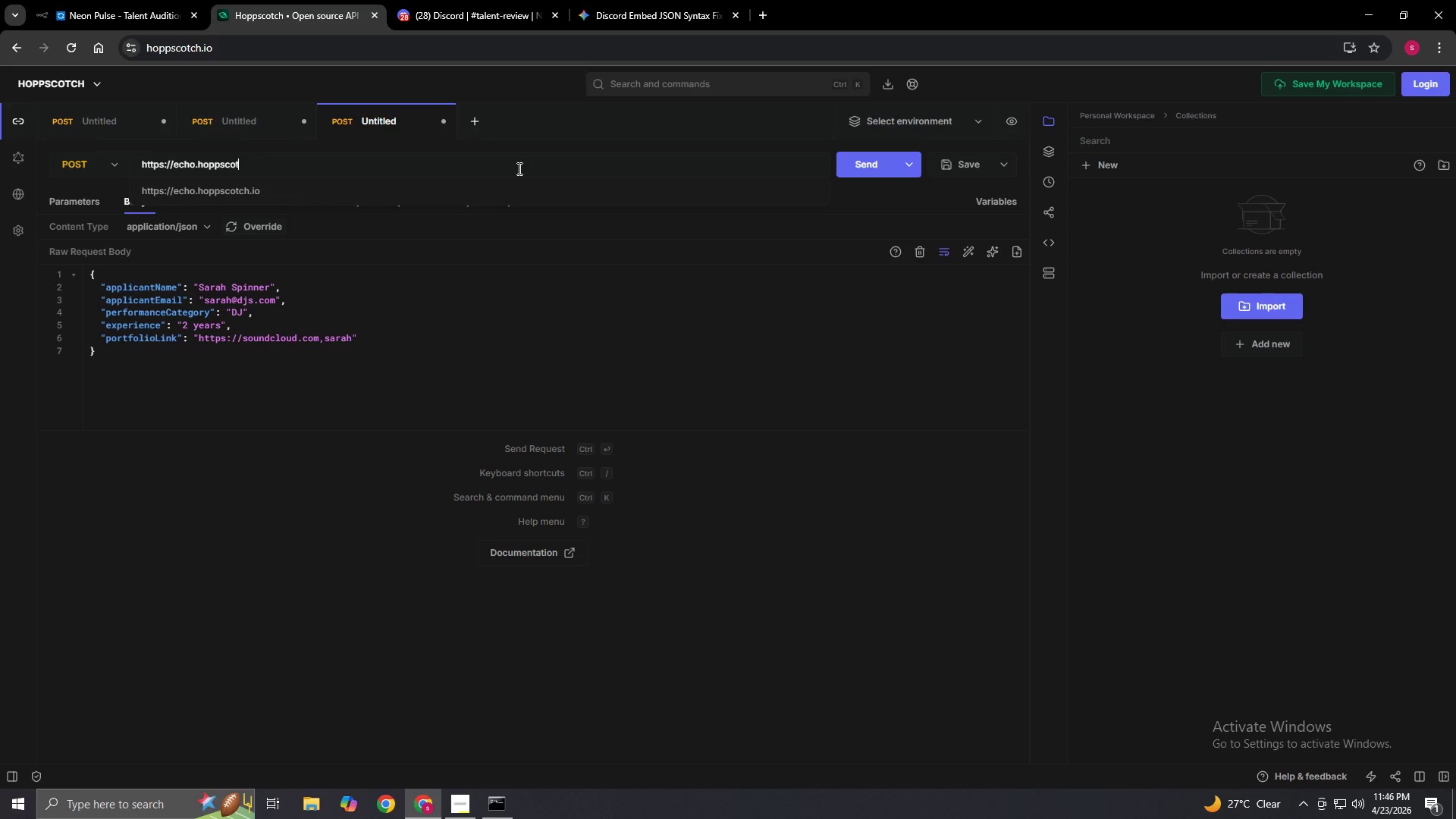 
key(Backspace)
 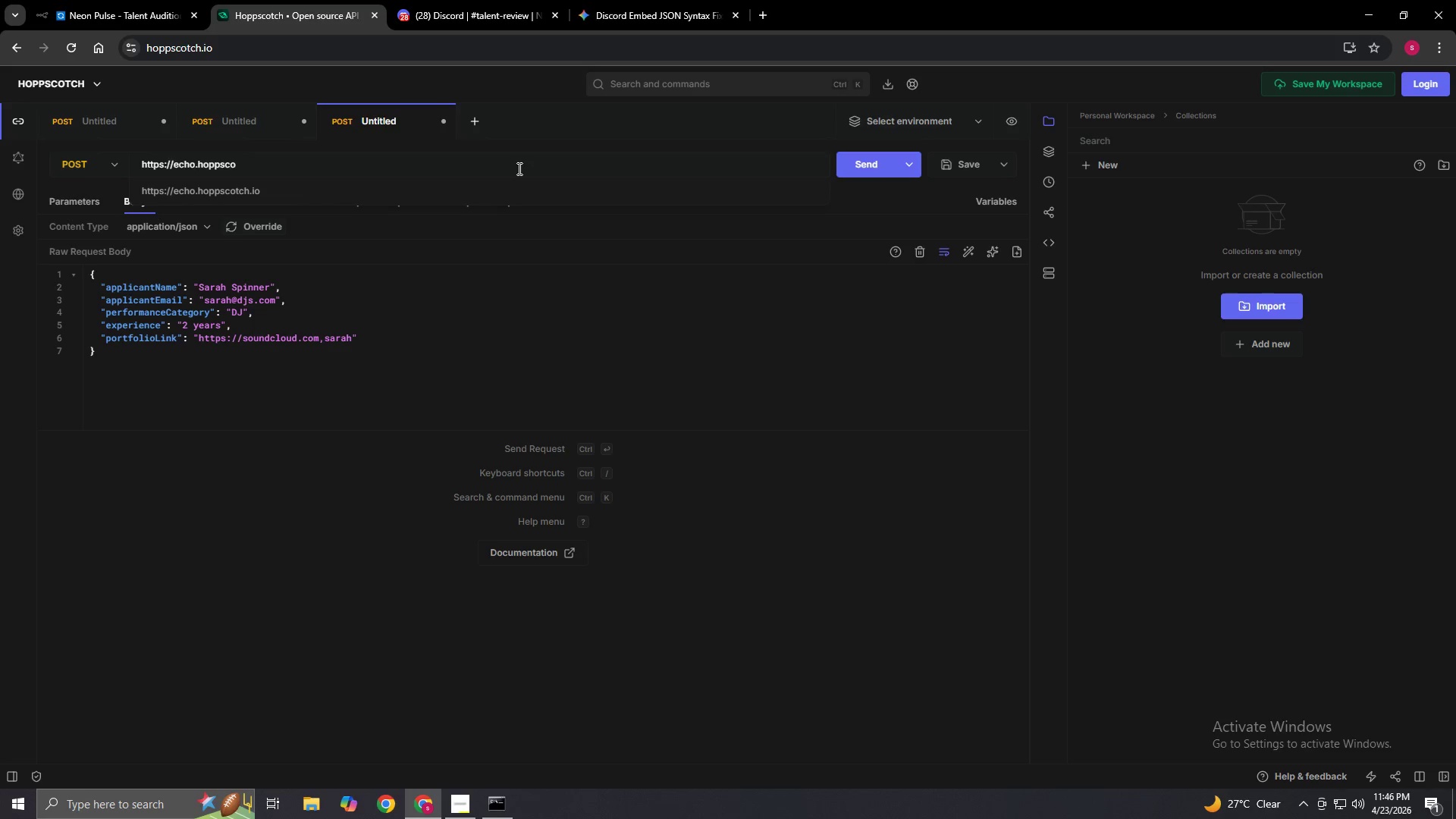 
key(Backspace)
 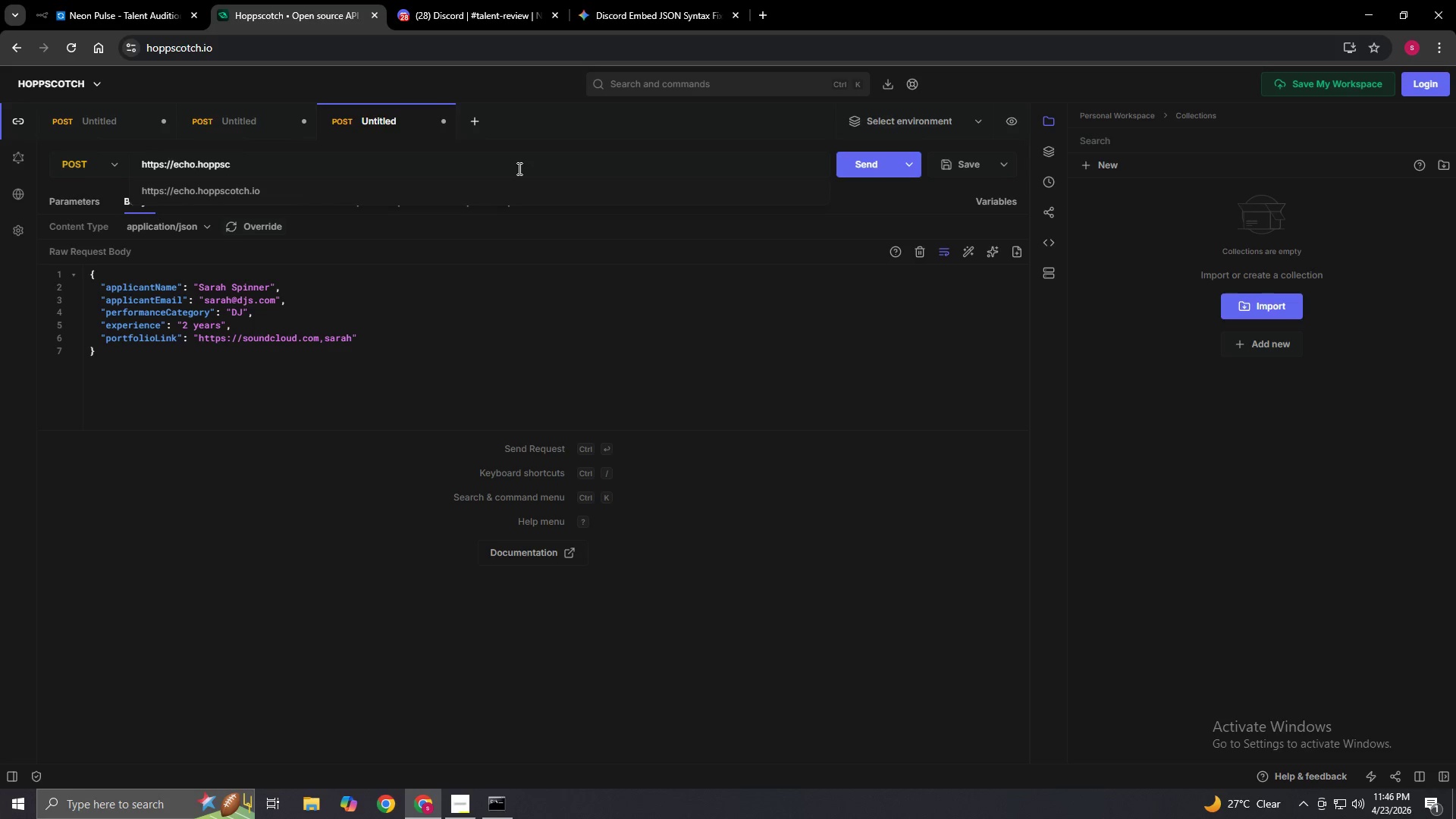 
key(Backspace)
 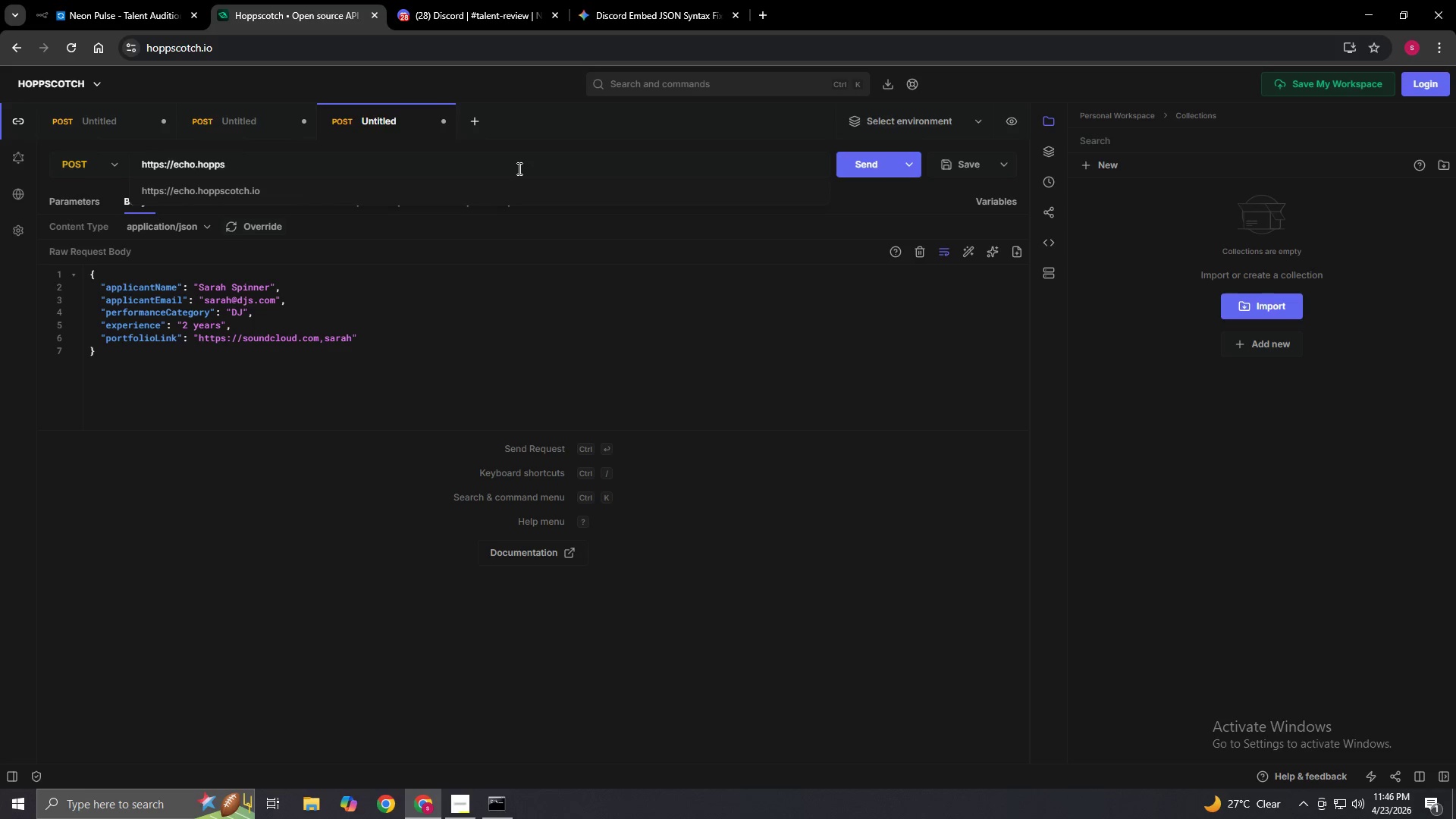 
key(Backspace)
 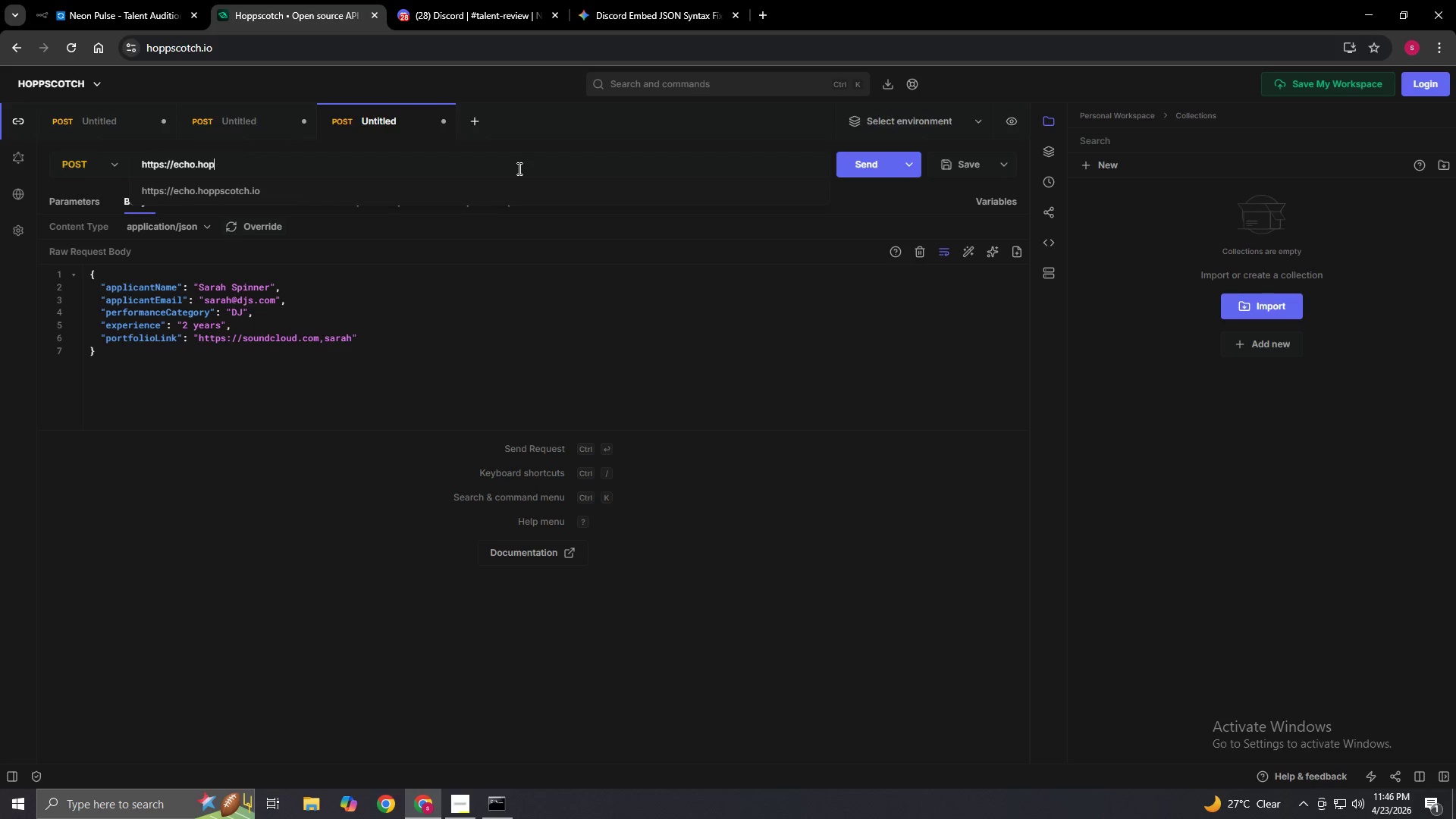 
key(Backspace)
 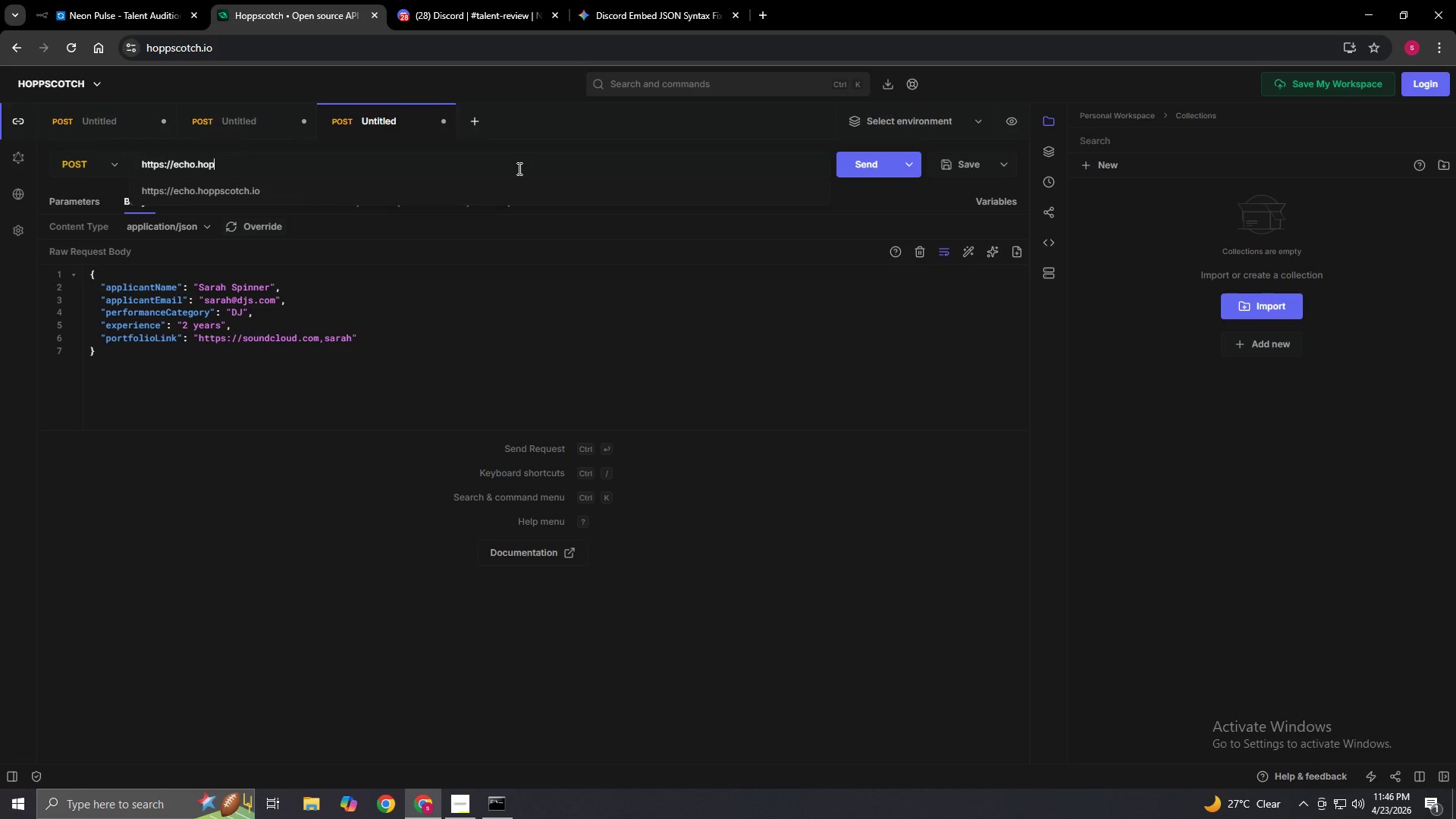 
key(Backspace)
 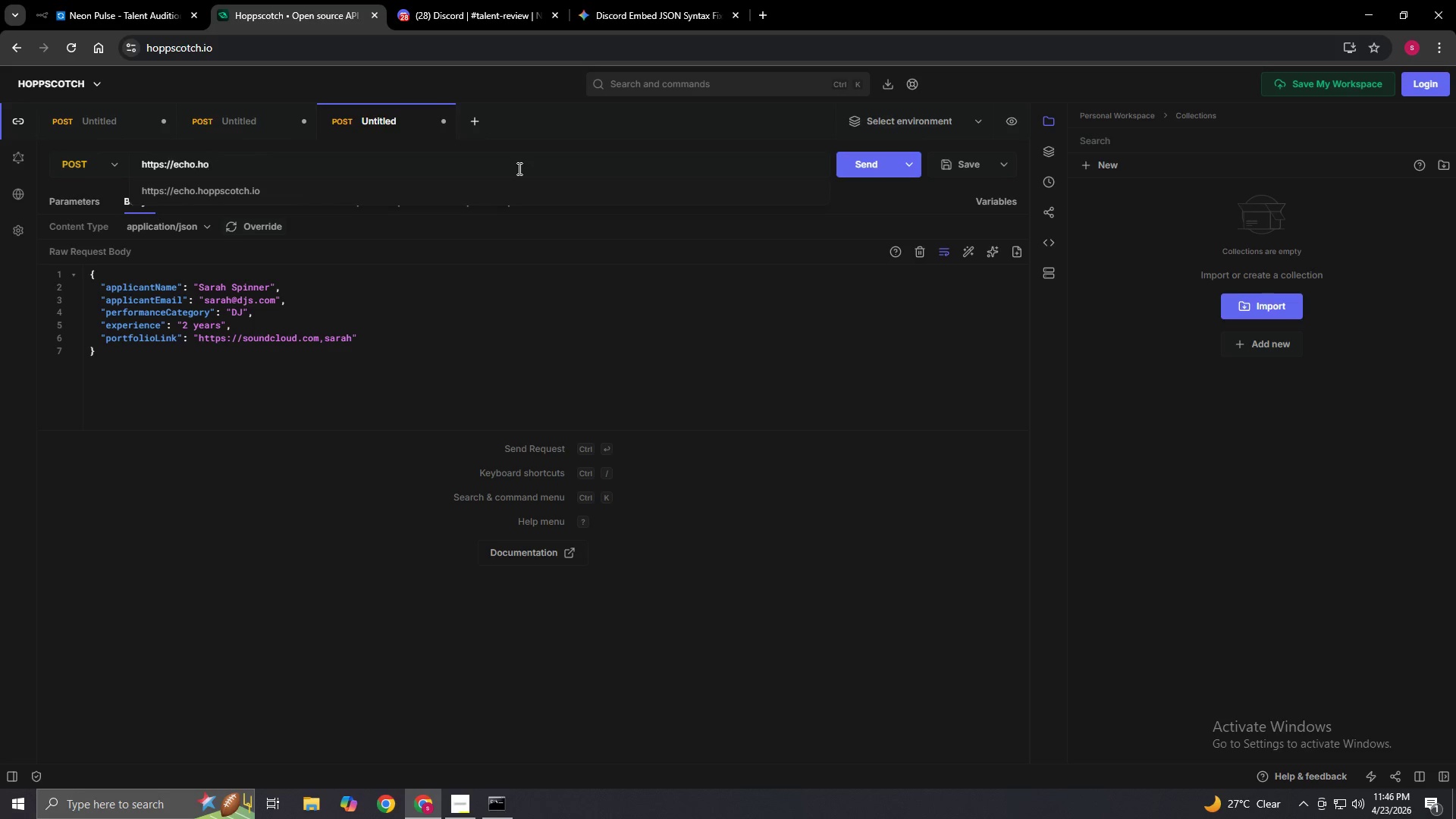 
key(Backspace)
 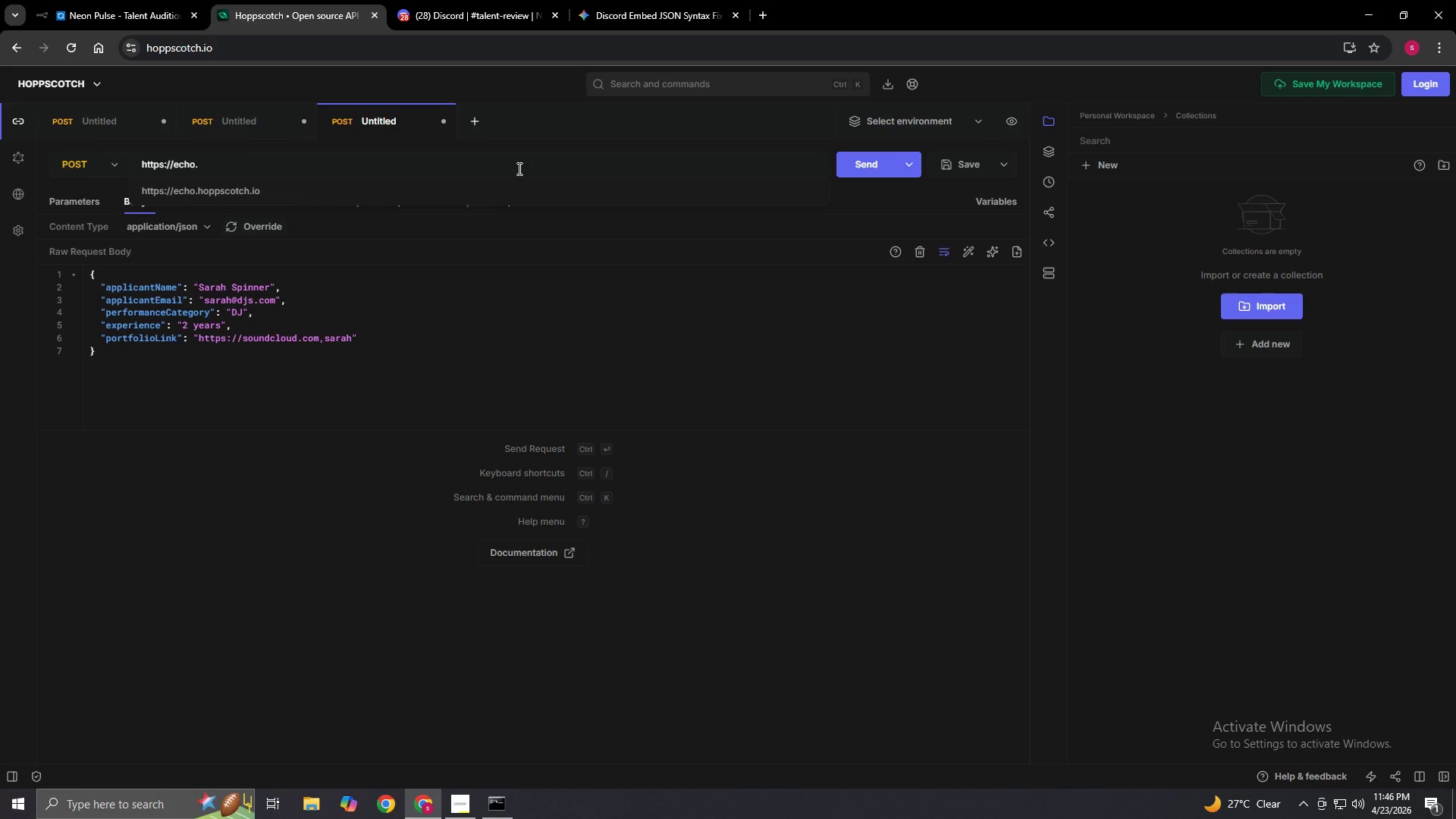 
key(Backspace)
 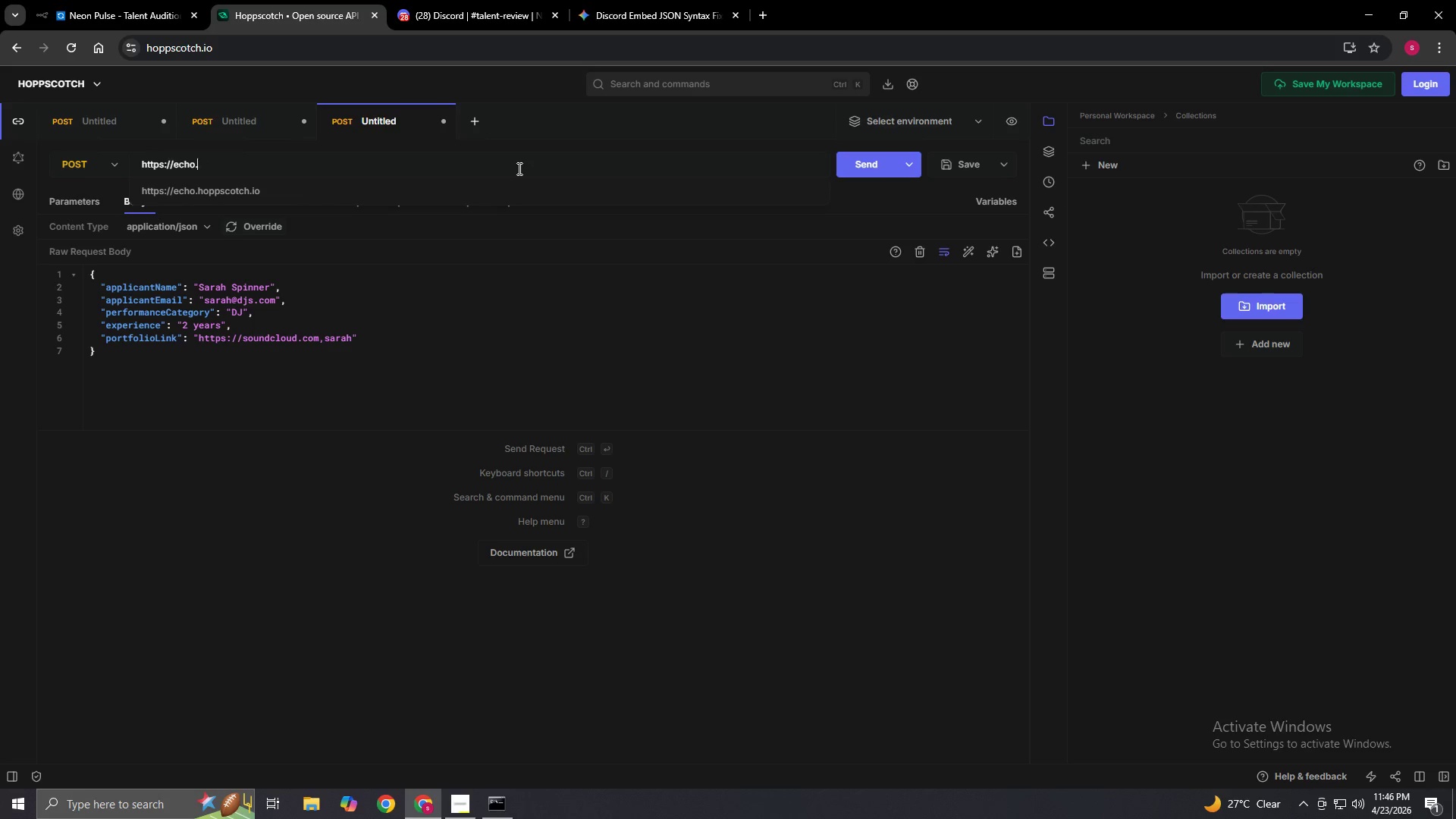 
key(Backspace)
 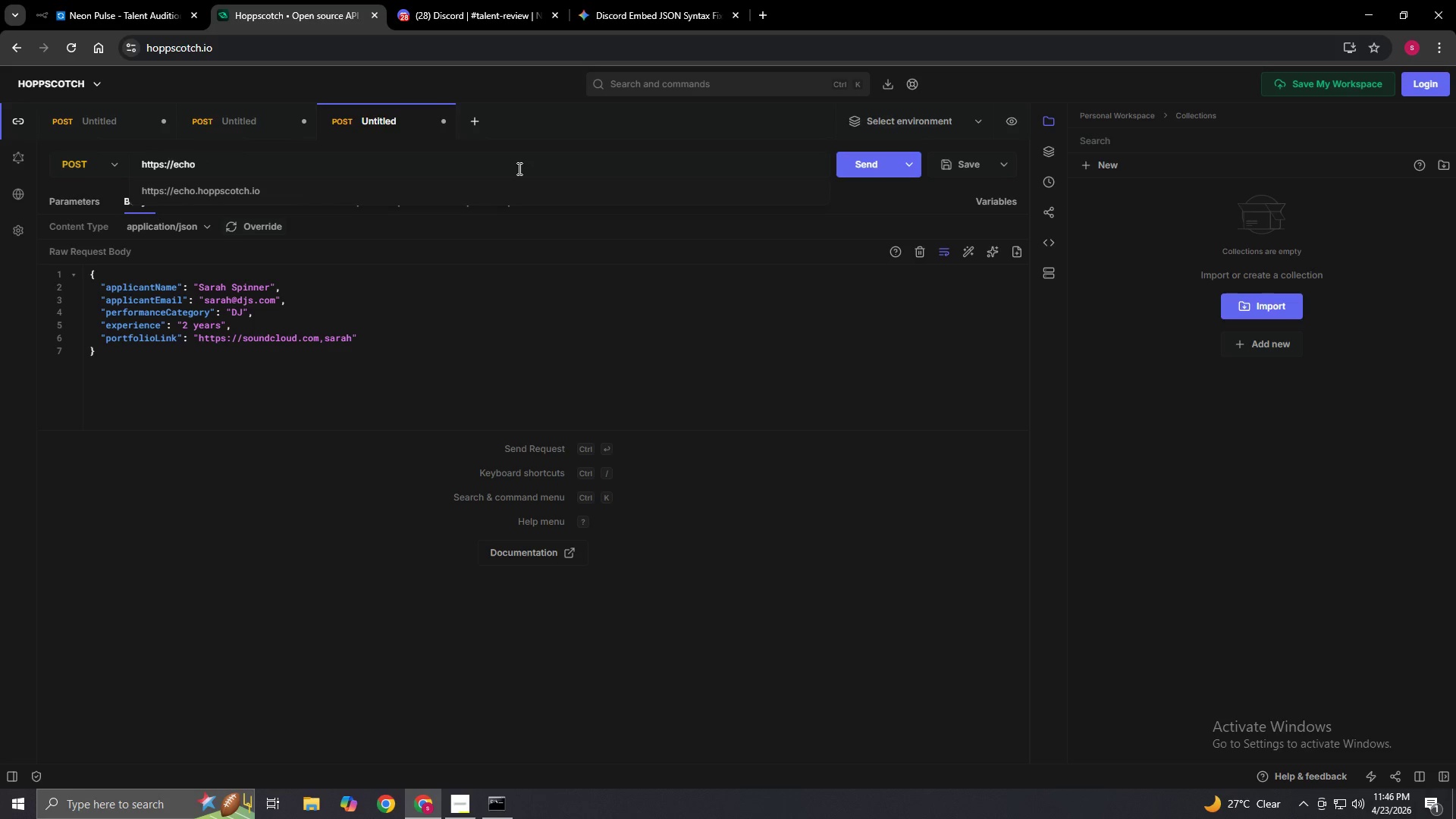 
key(Backspace)
 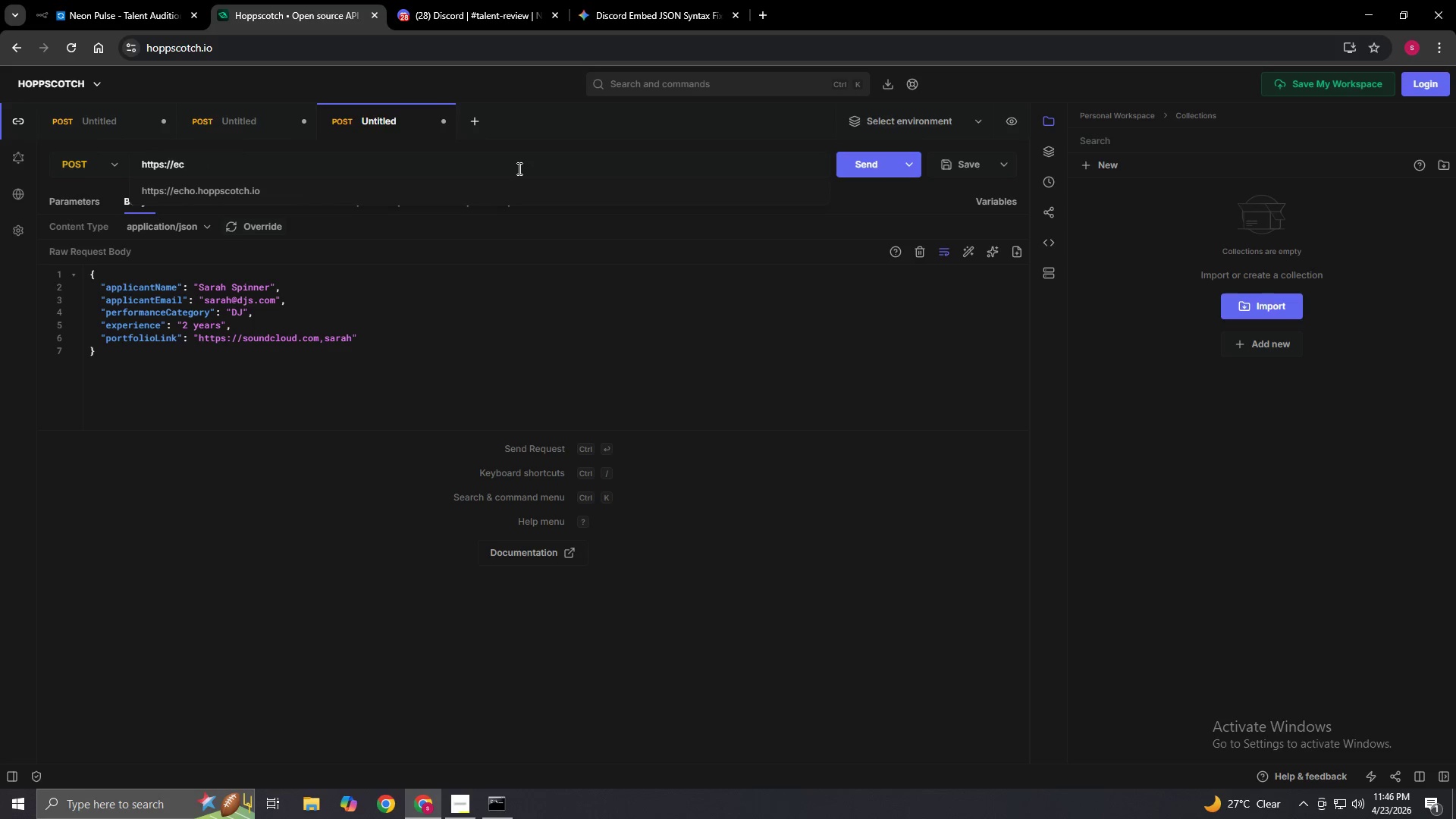 
key(Backspace)
 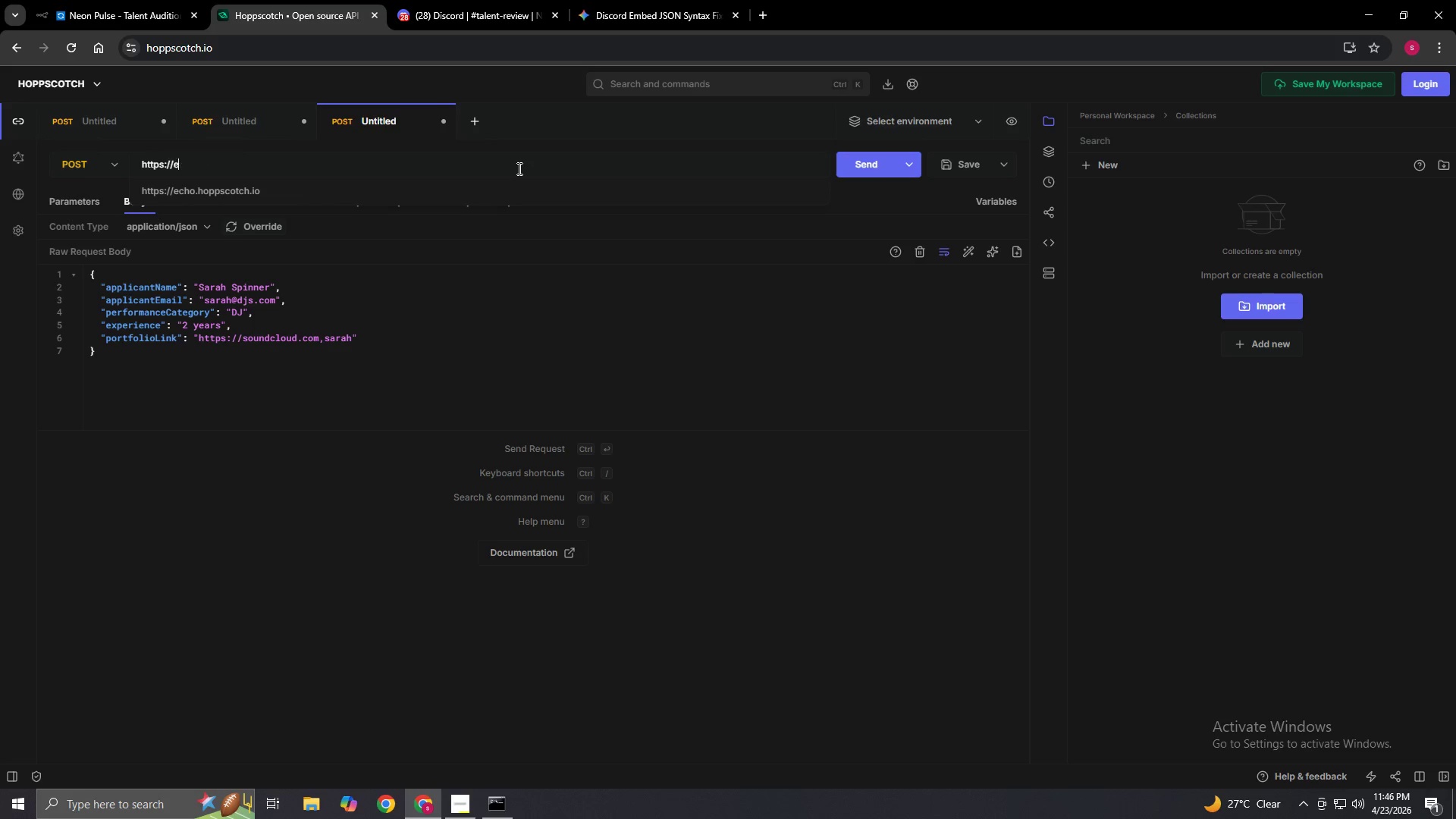 
key(Backspace)
 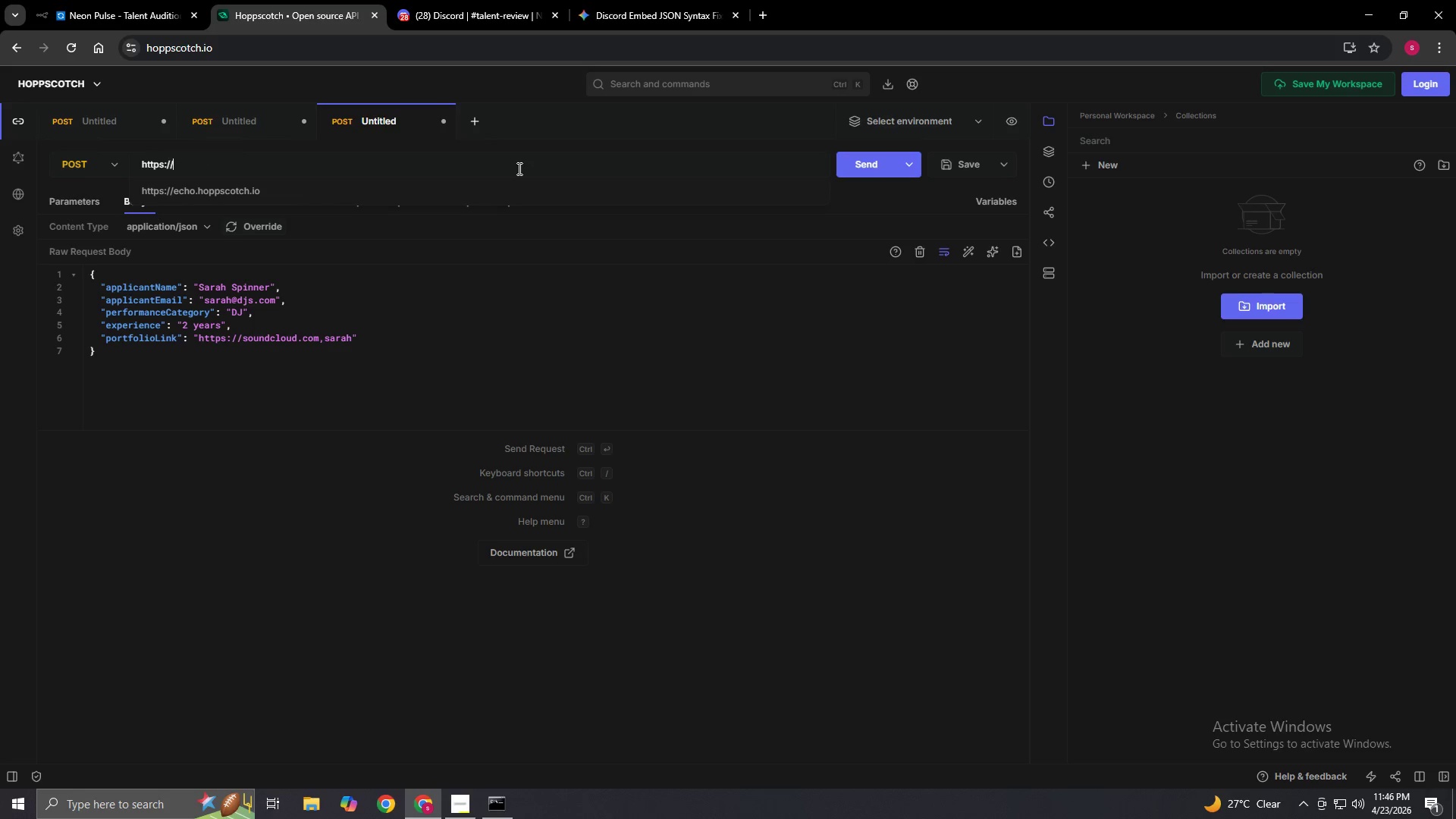 
key(Backspace)
 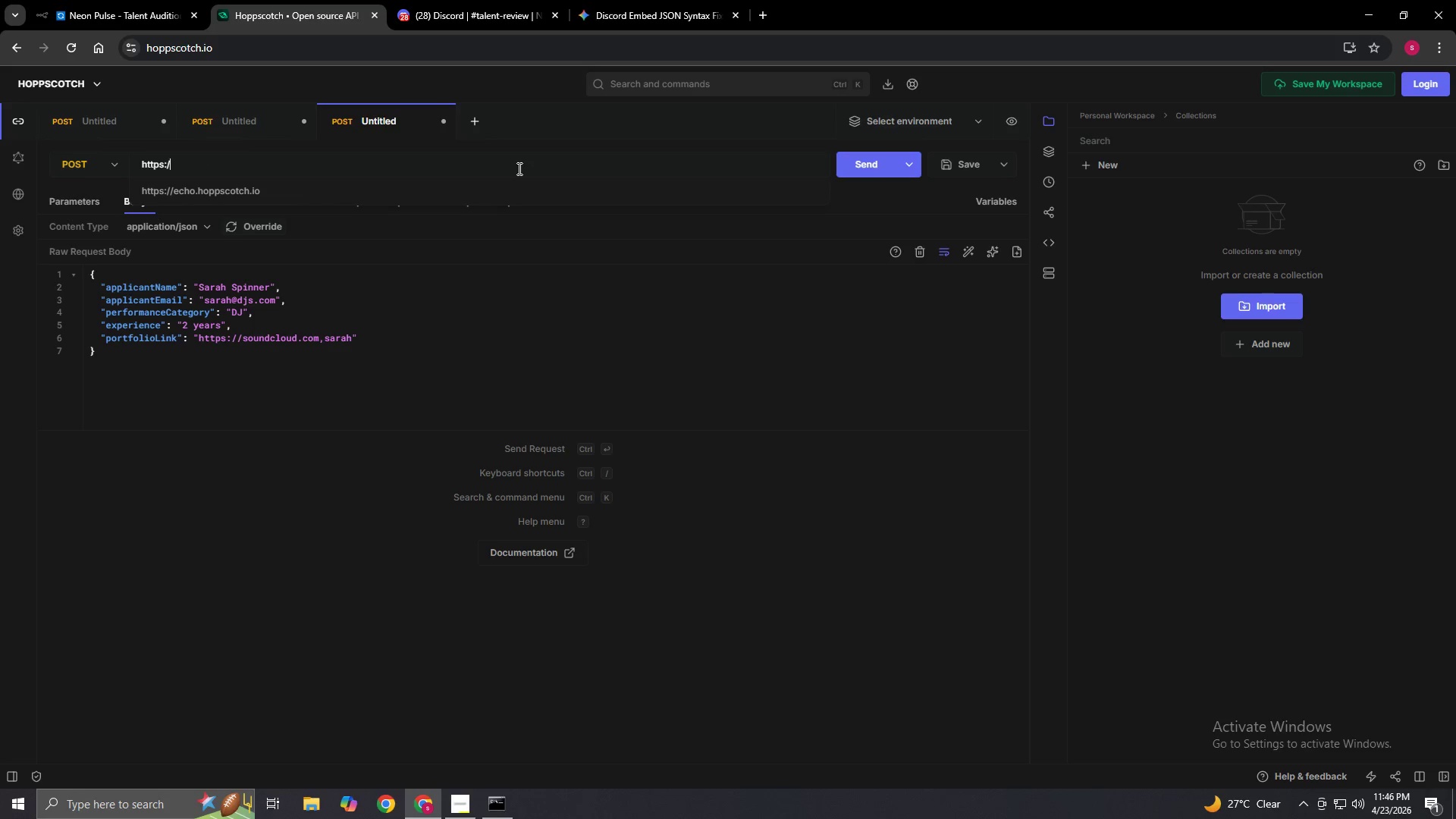 
key(Backspace)
 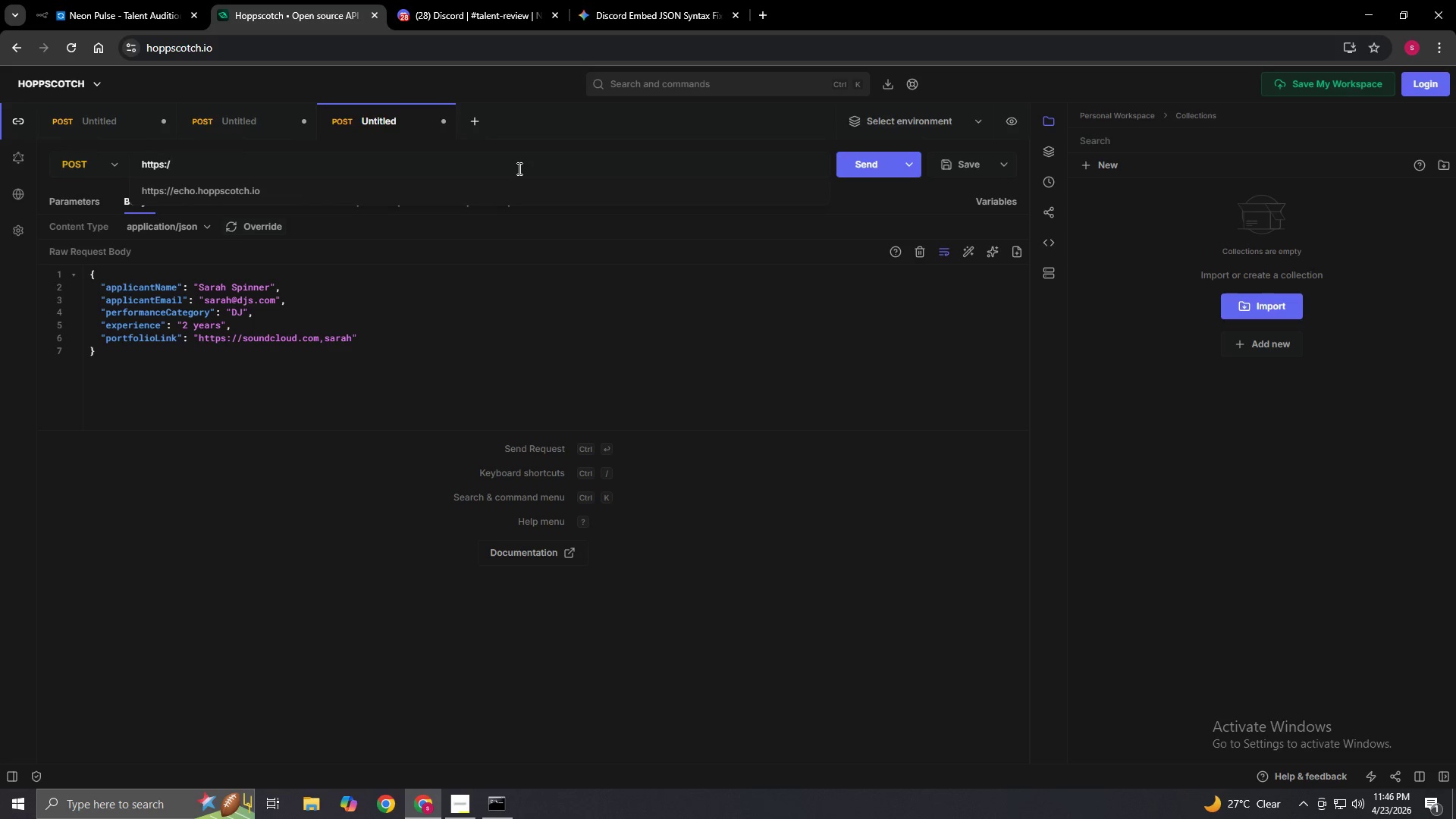 
key(Backspace)
 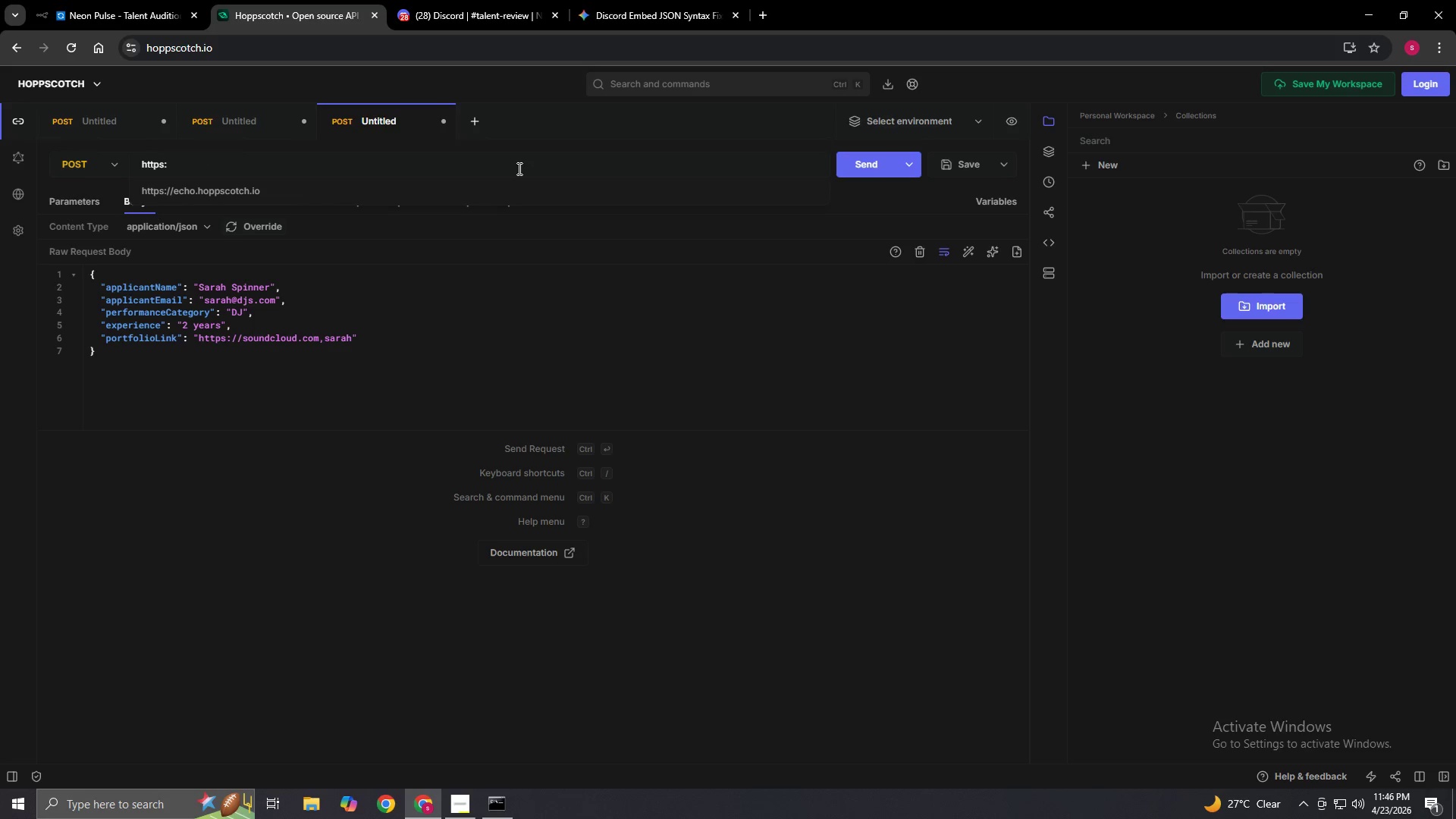 
key(Backspace)
 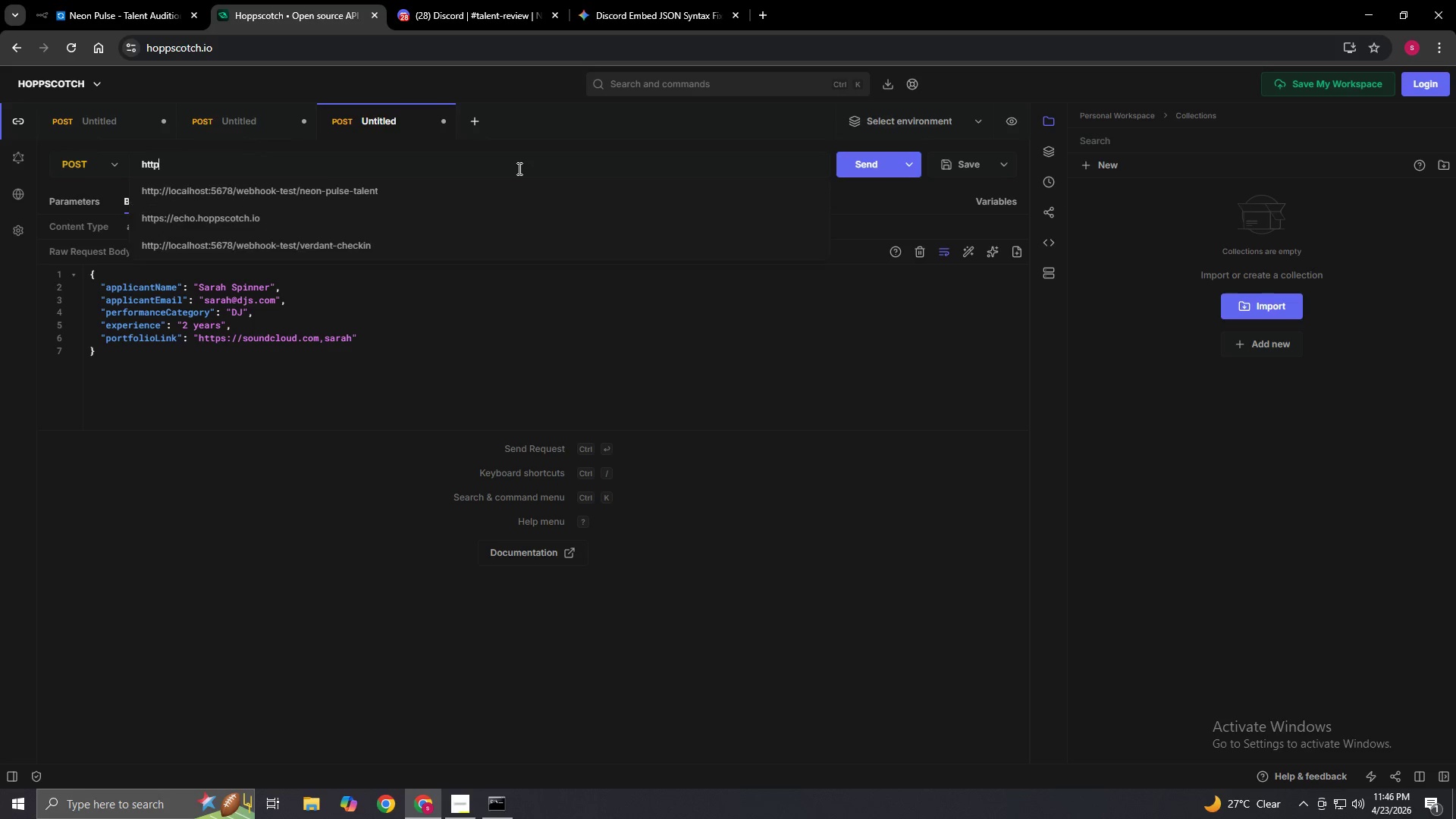 
key(Backspace)
 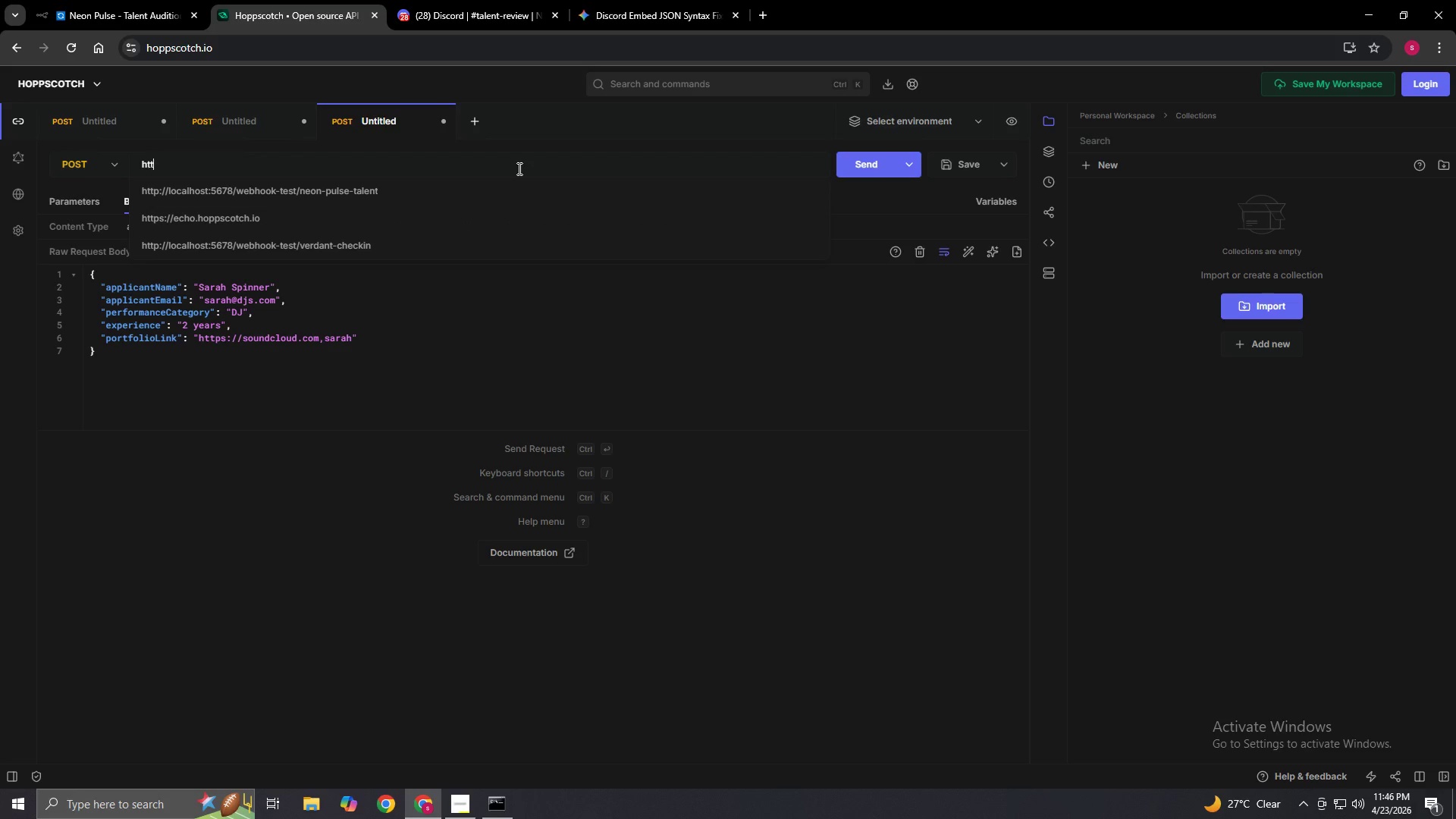 
key(Backspace)
 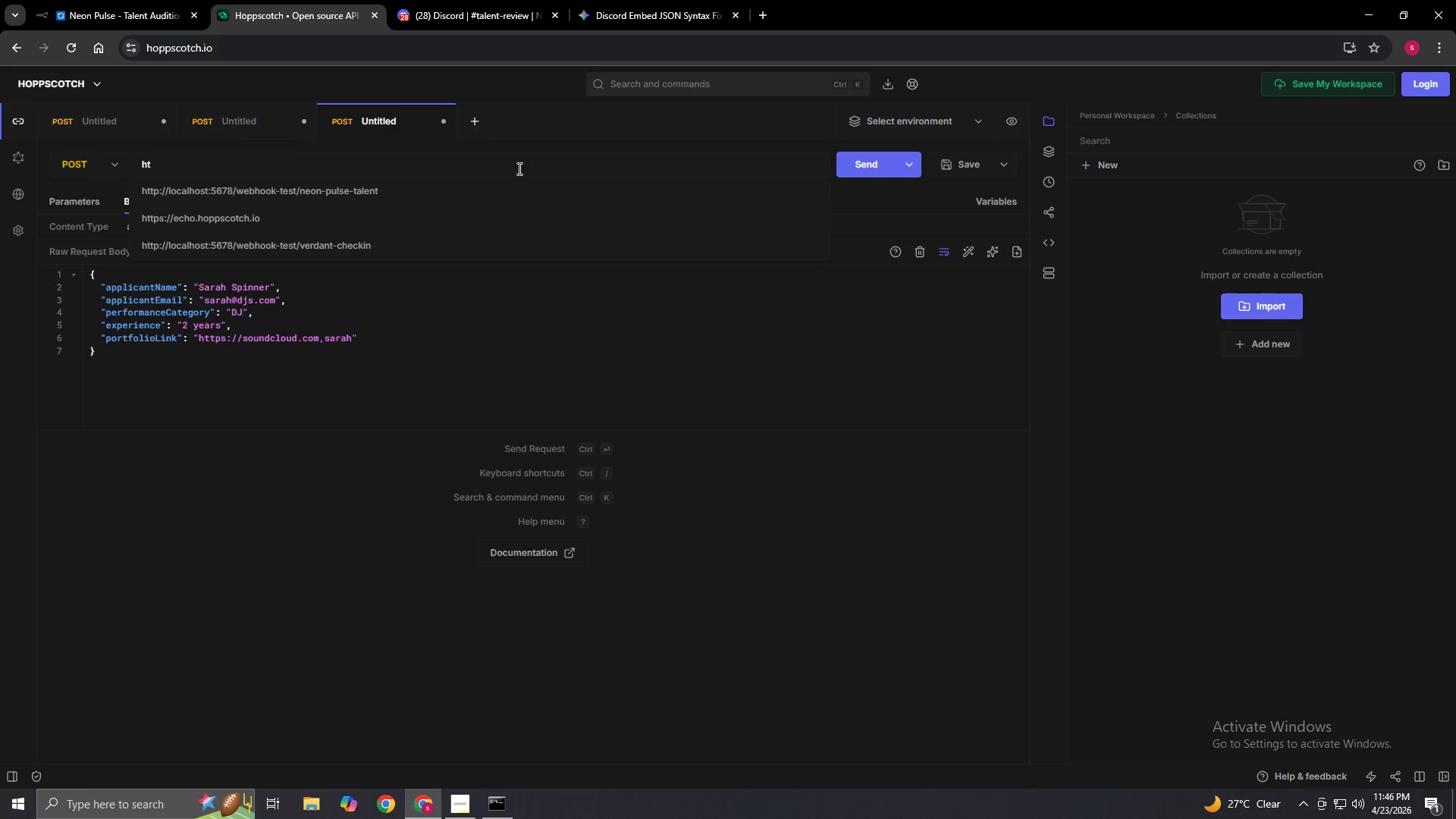 
key(Backspace)
 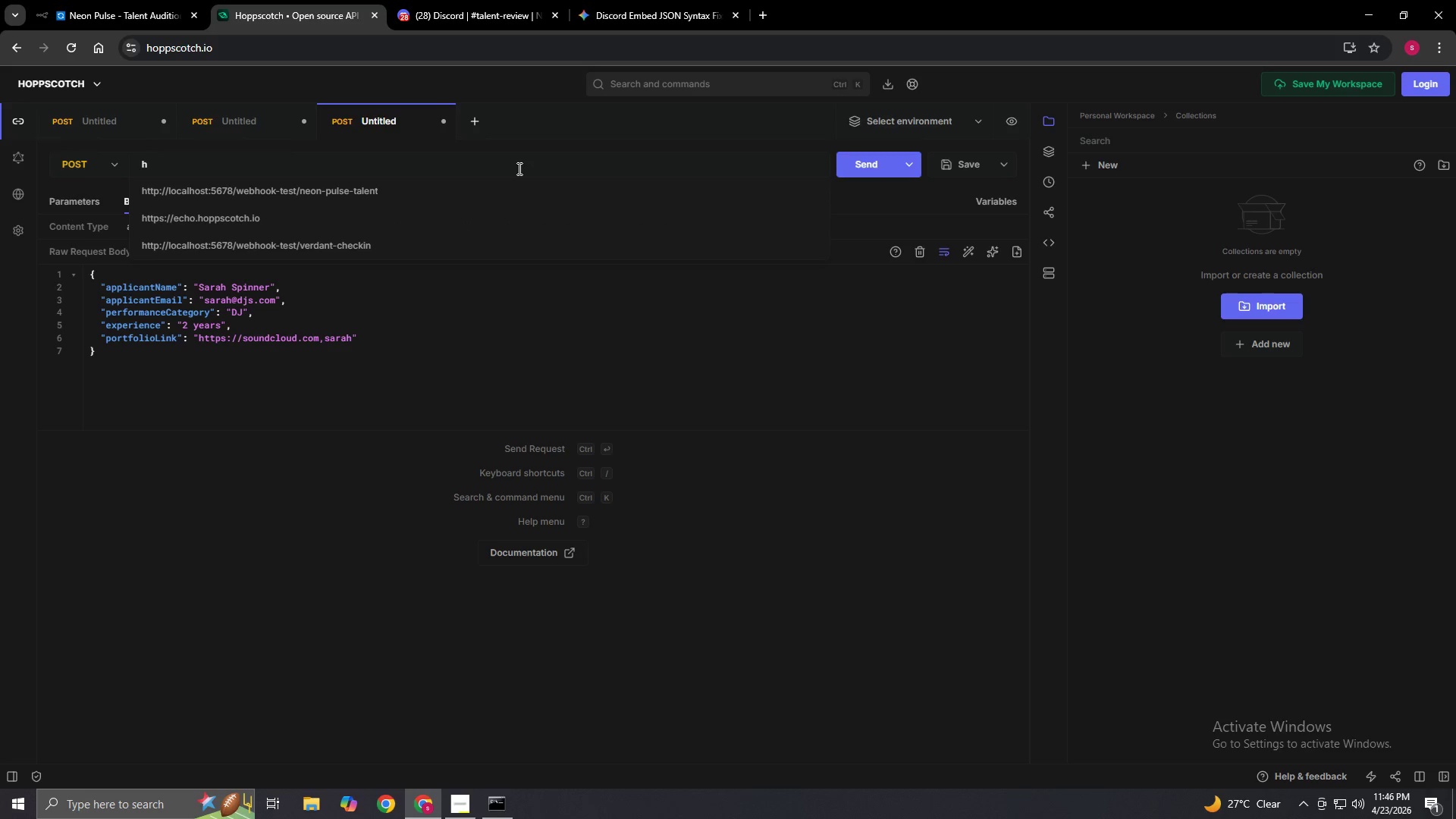 
key(Backspace)
 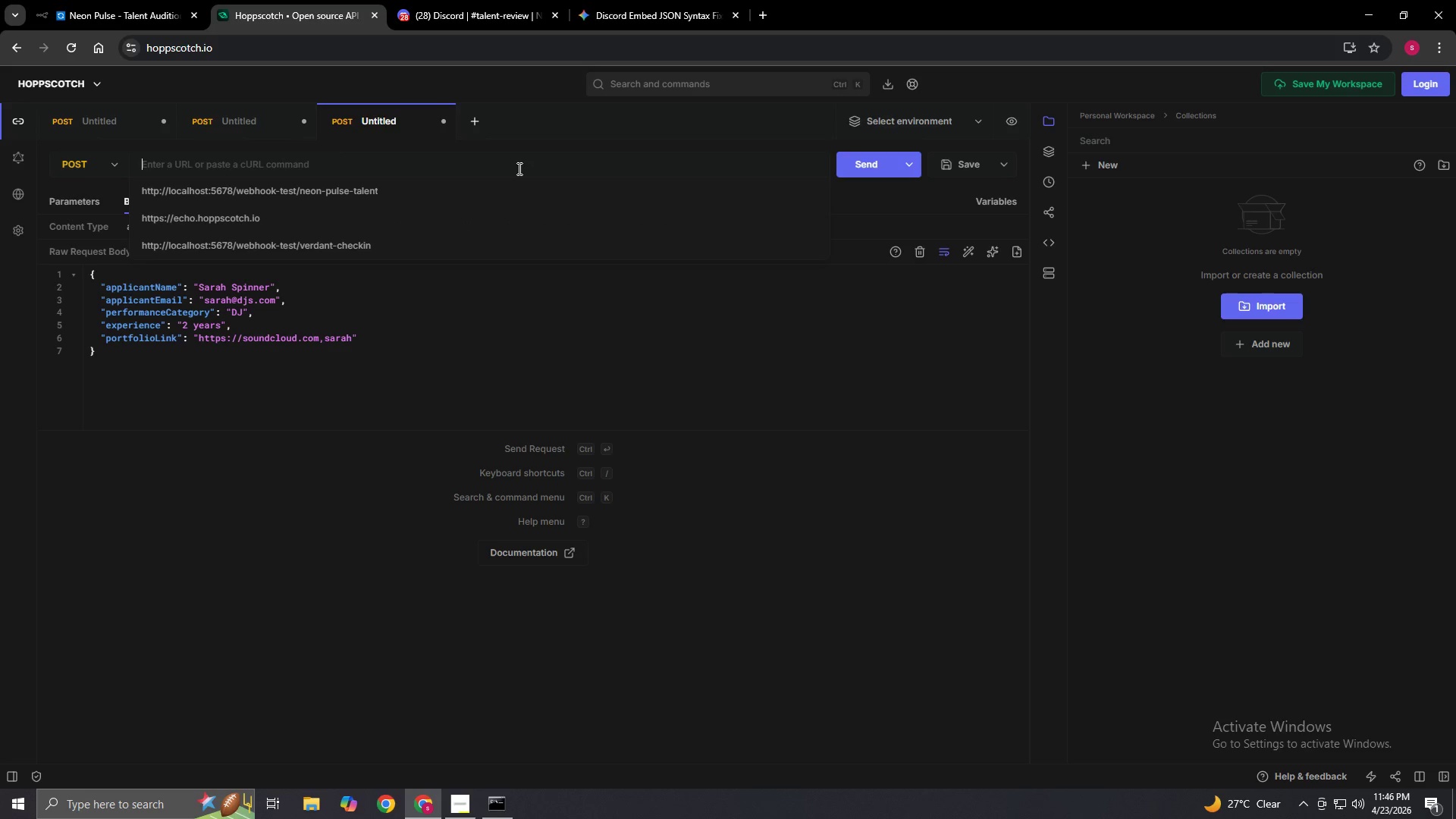 
key(Backspace)
 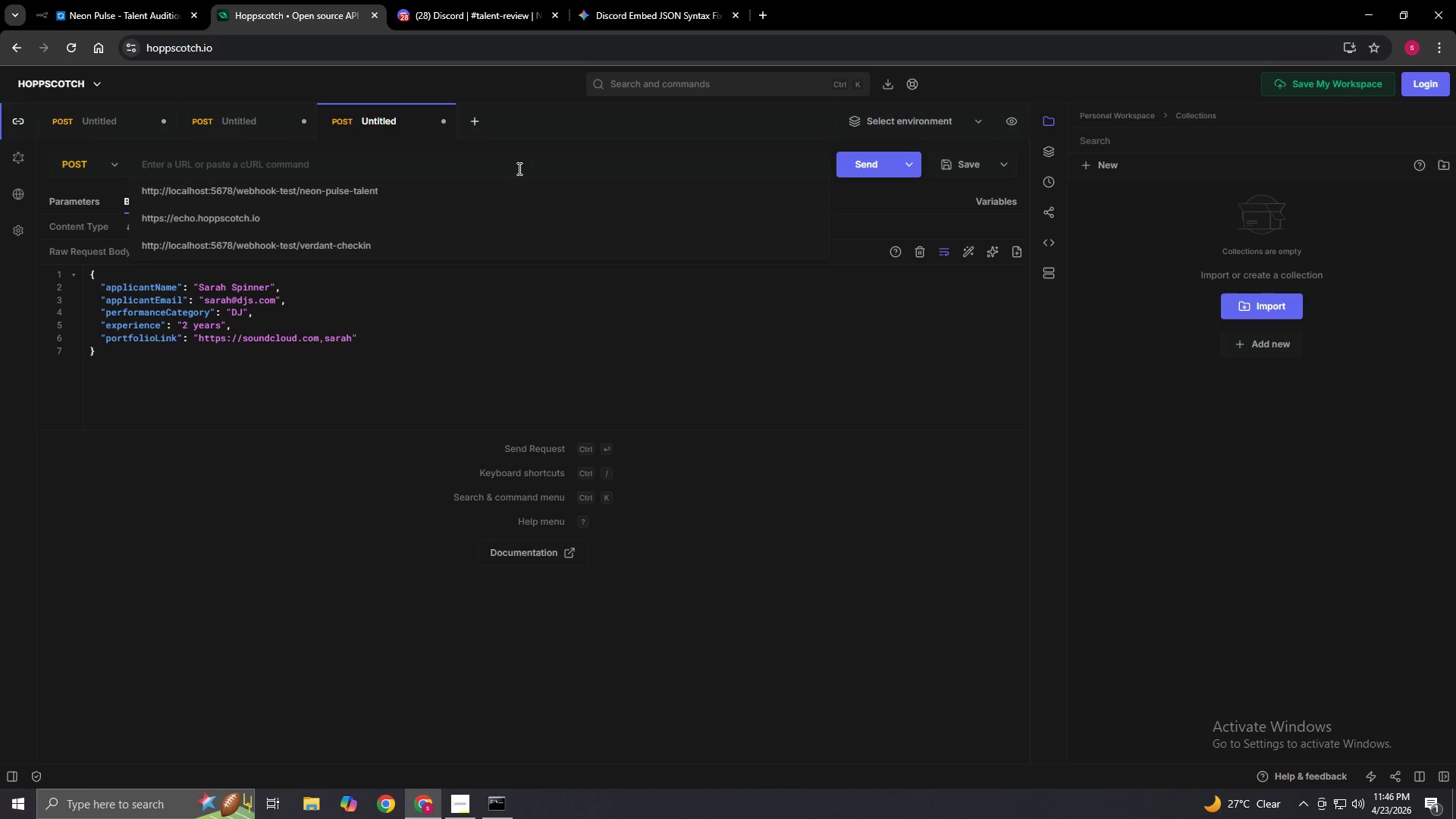 
key(Control+V)
 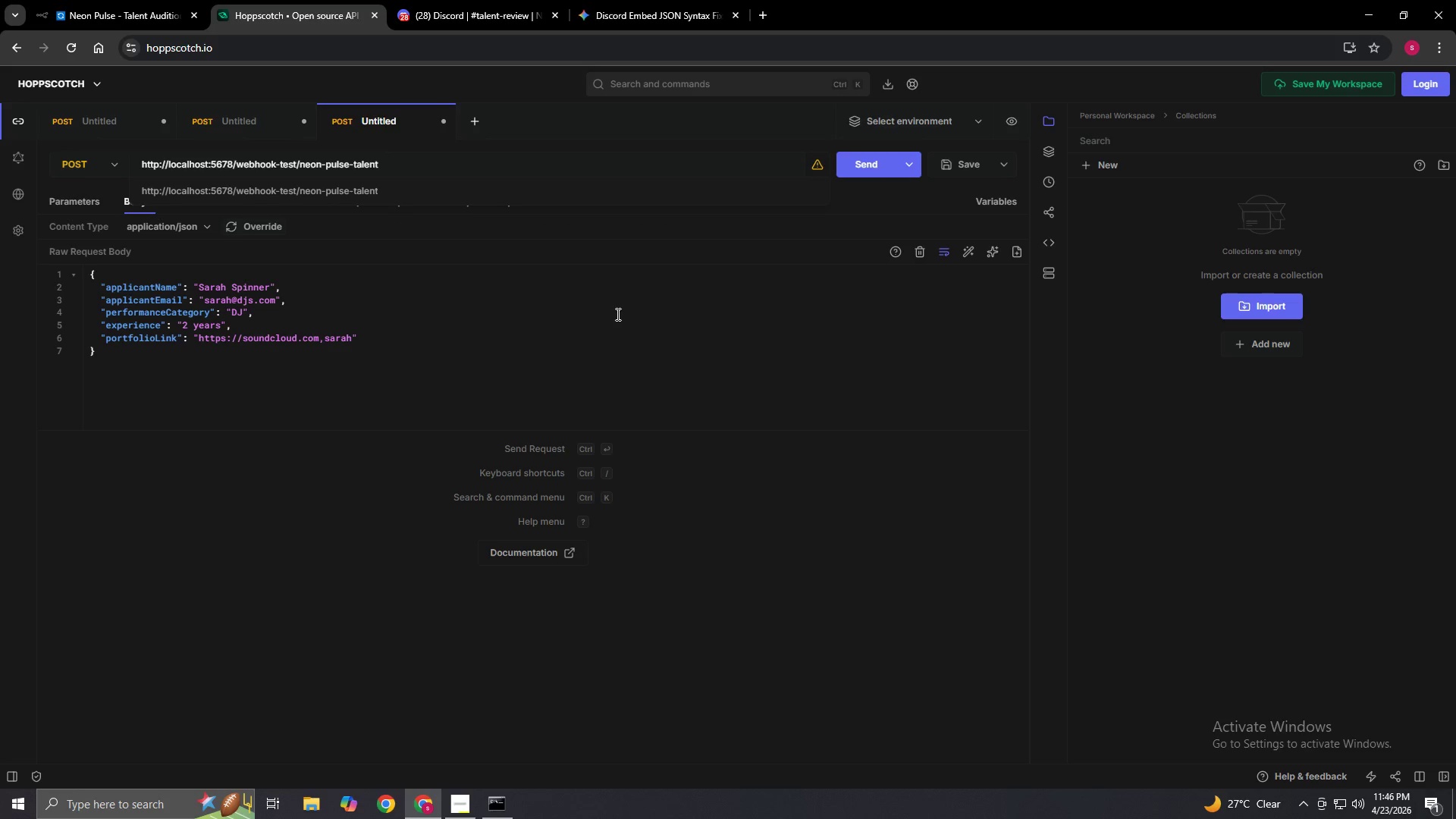 
left_click([629, 335])
 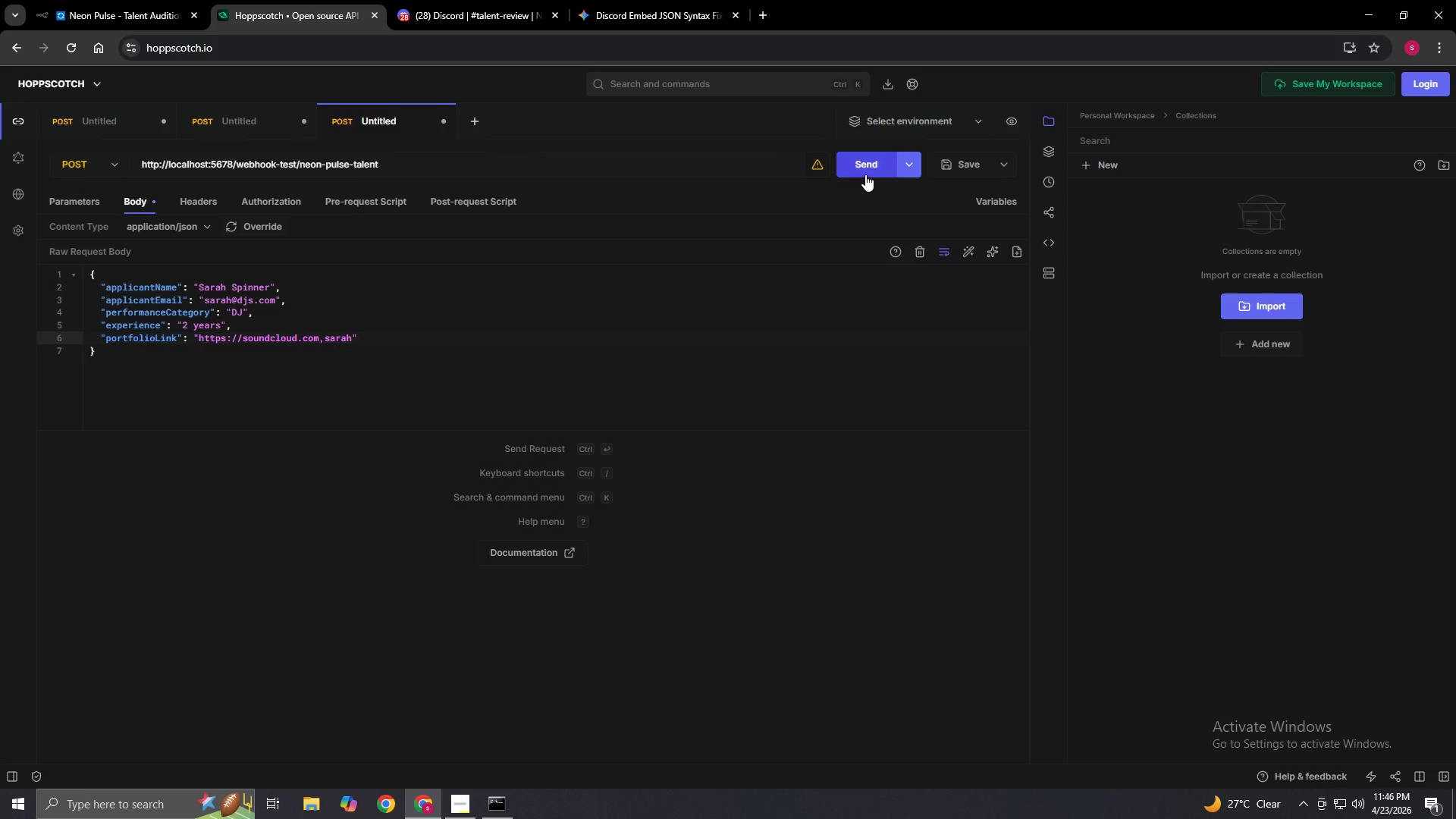 
left_click([865, 174])
 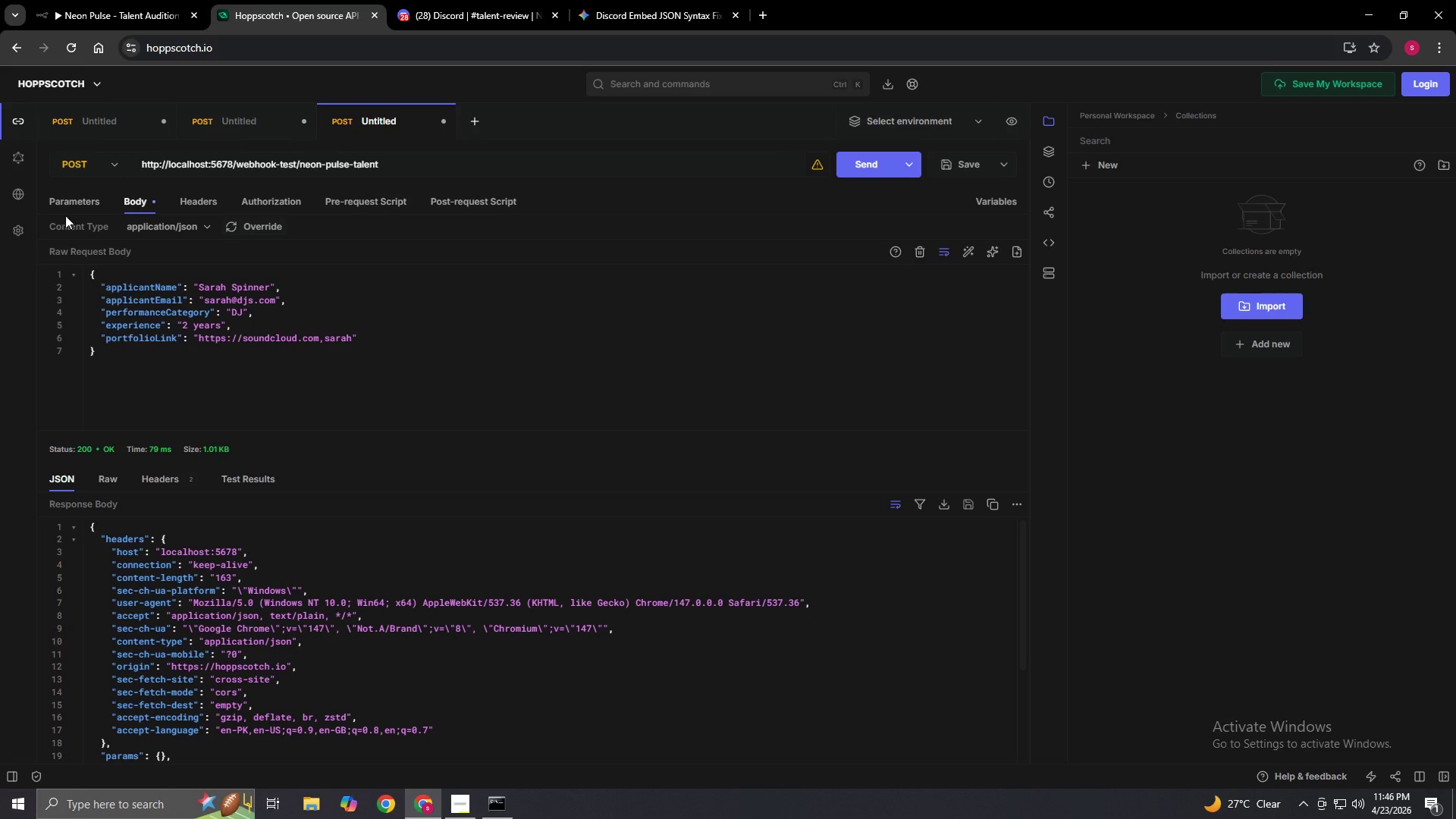 
left_click([114, 0])
 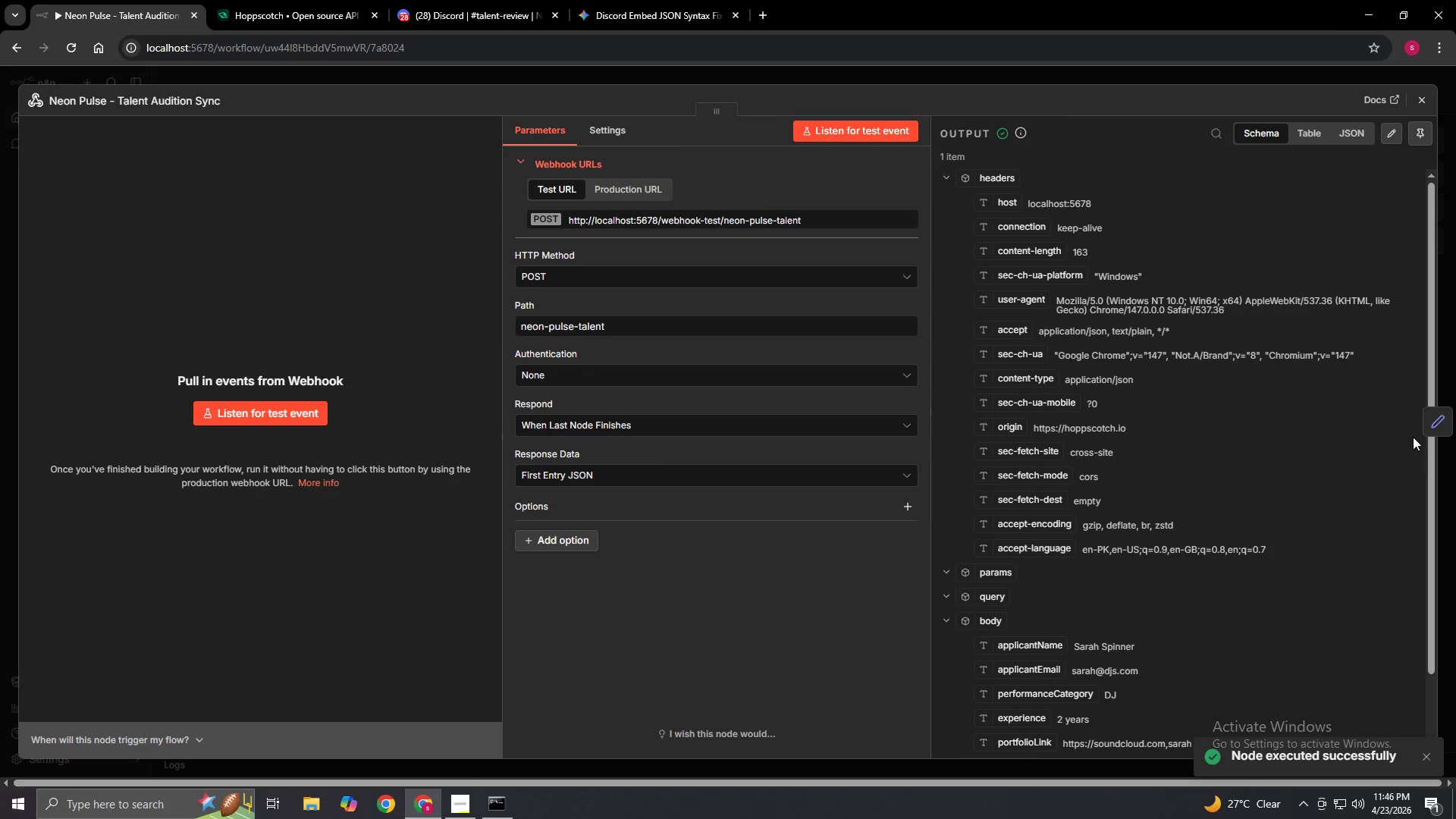 
left_click([1438, 424])
 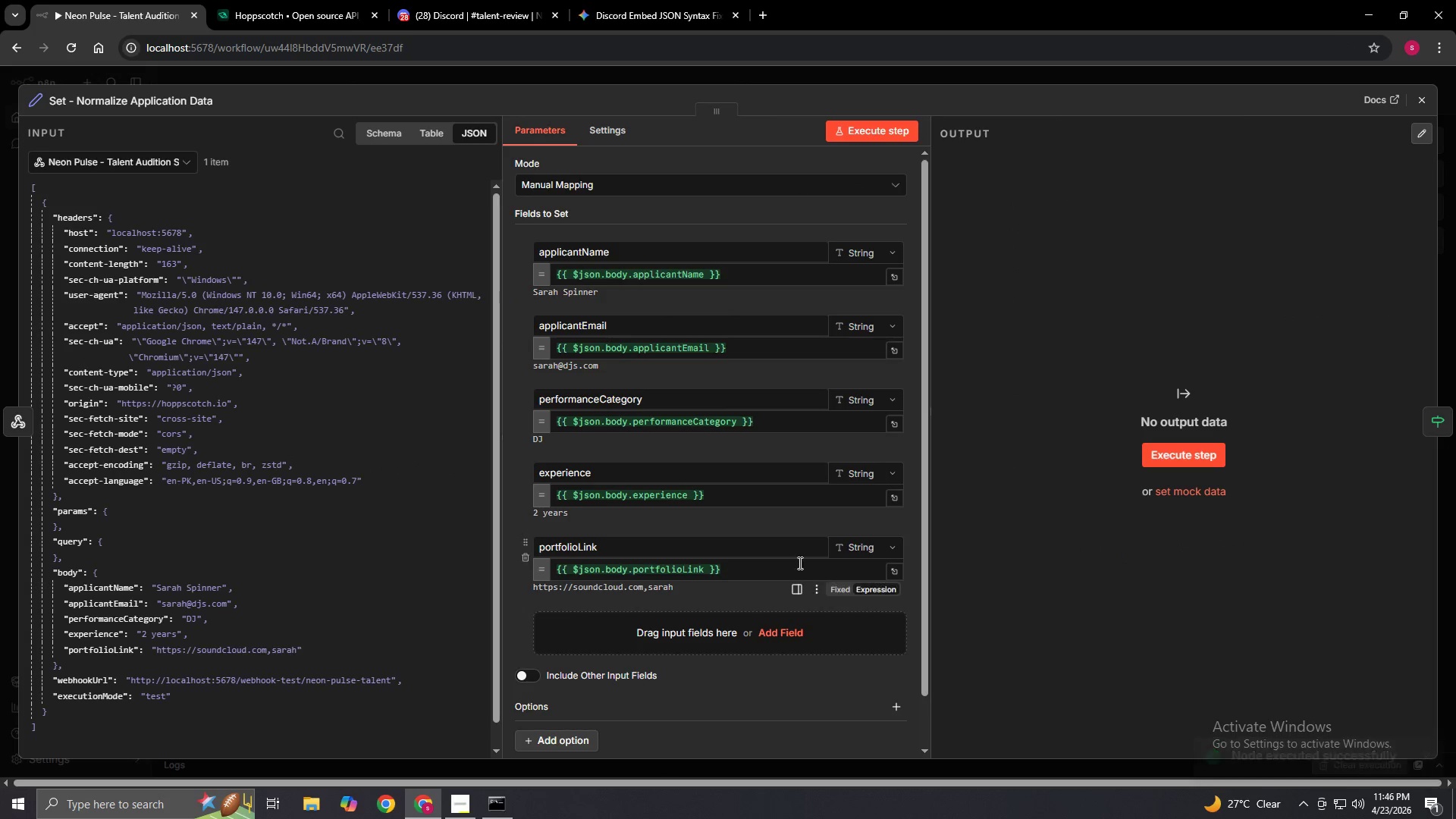 
scroll: coordinate [750, 554], scroll_direction: down, amount: 1.0
 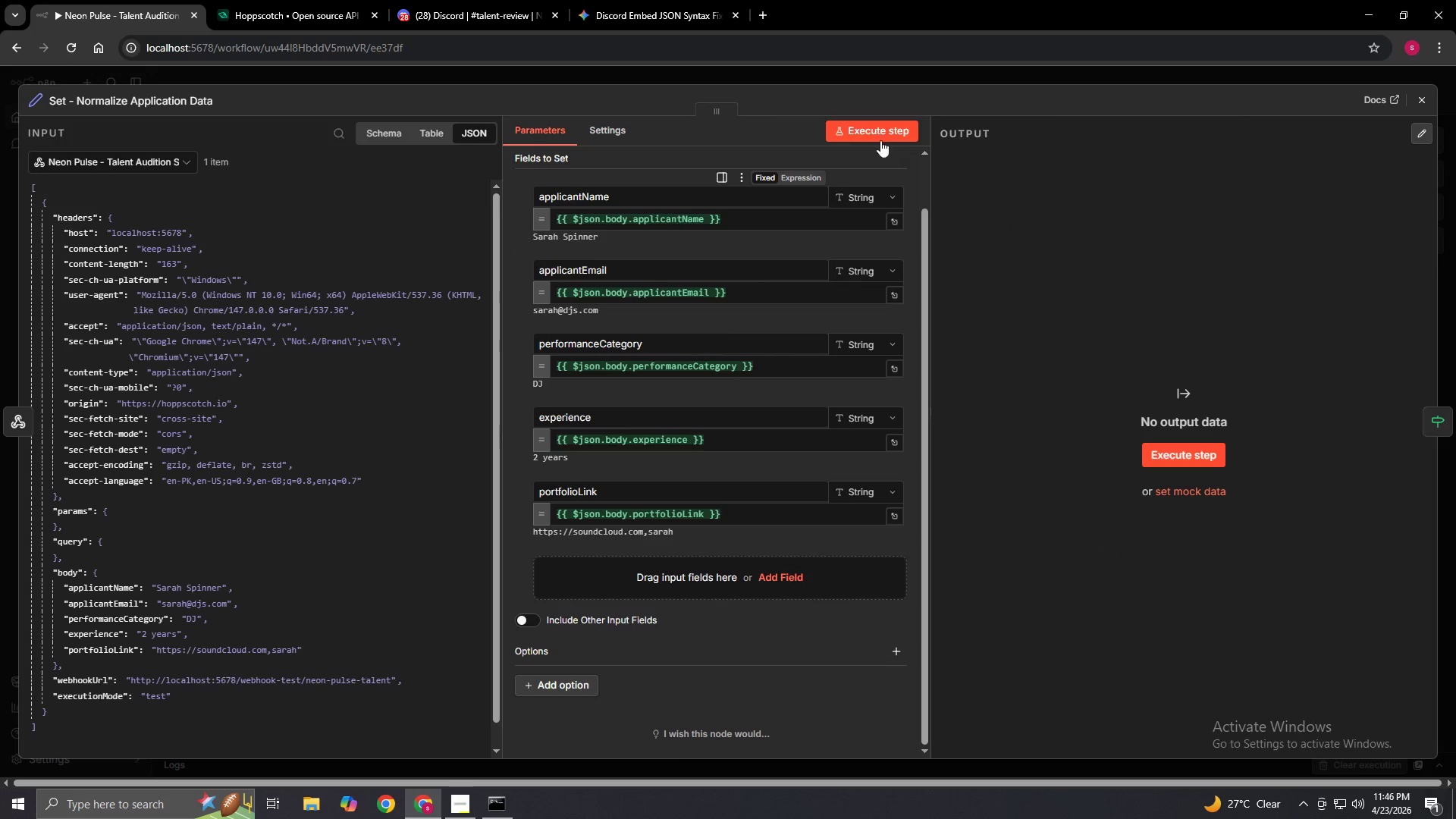 
left_click([892, 129])
 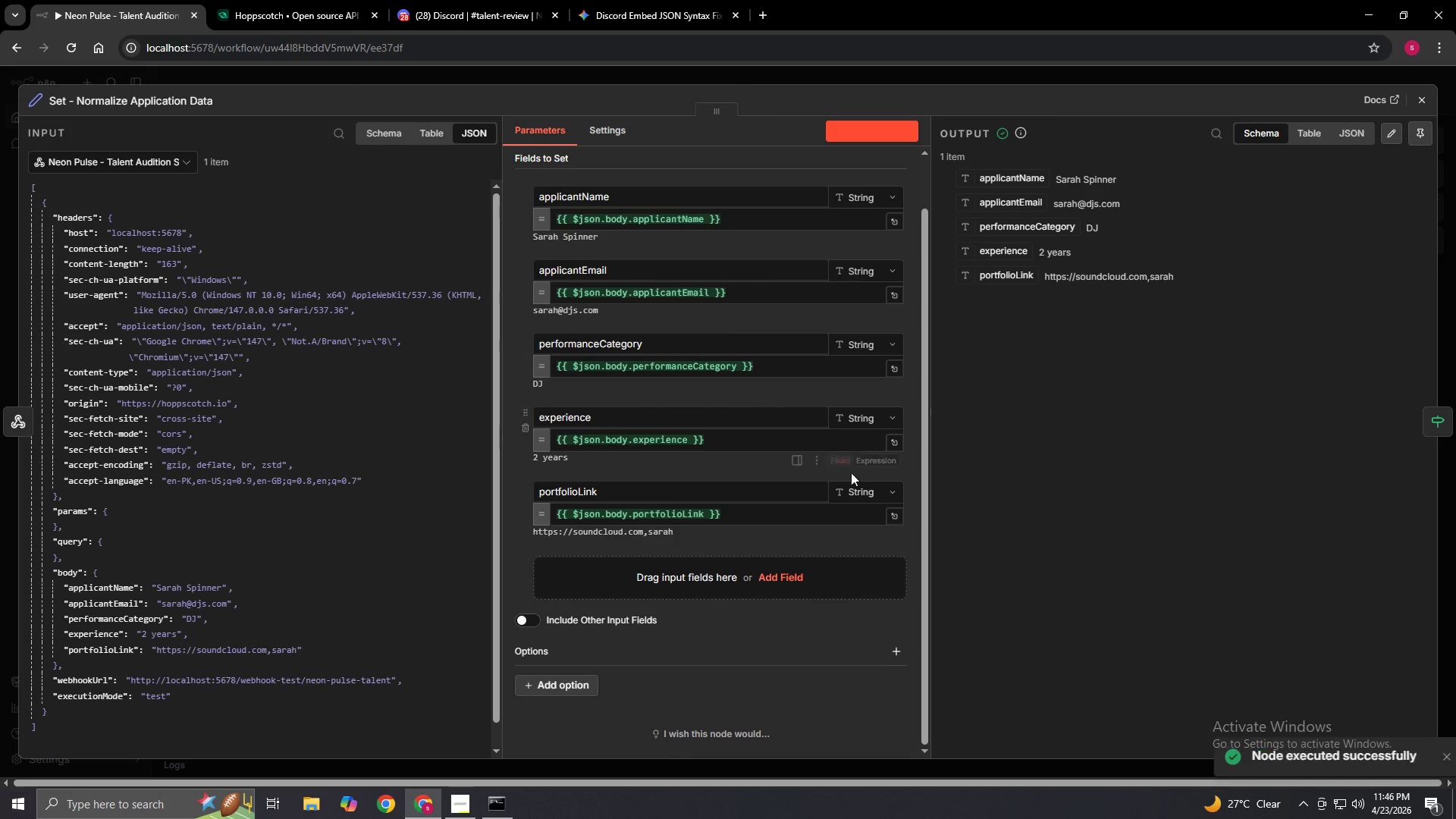 
scroll: coordinate [851, 472], scroll_direction: up, amount: 1.0
 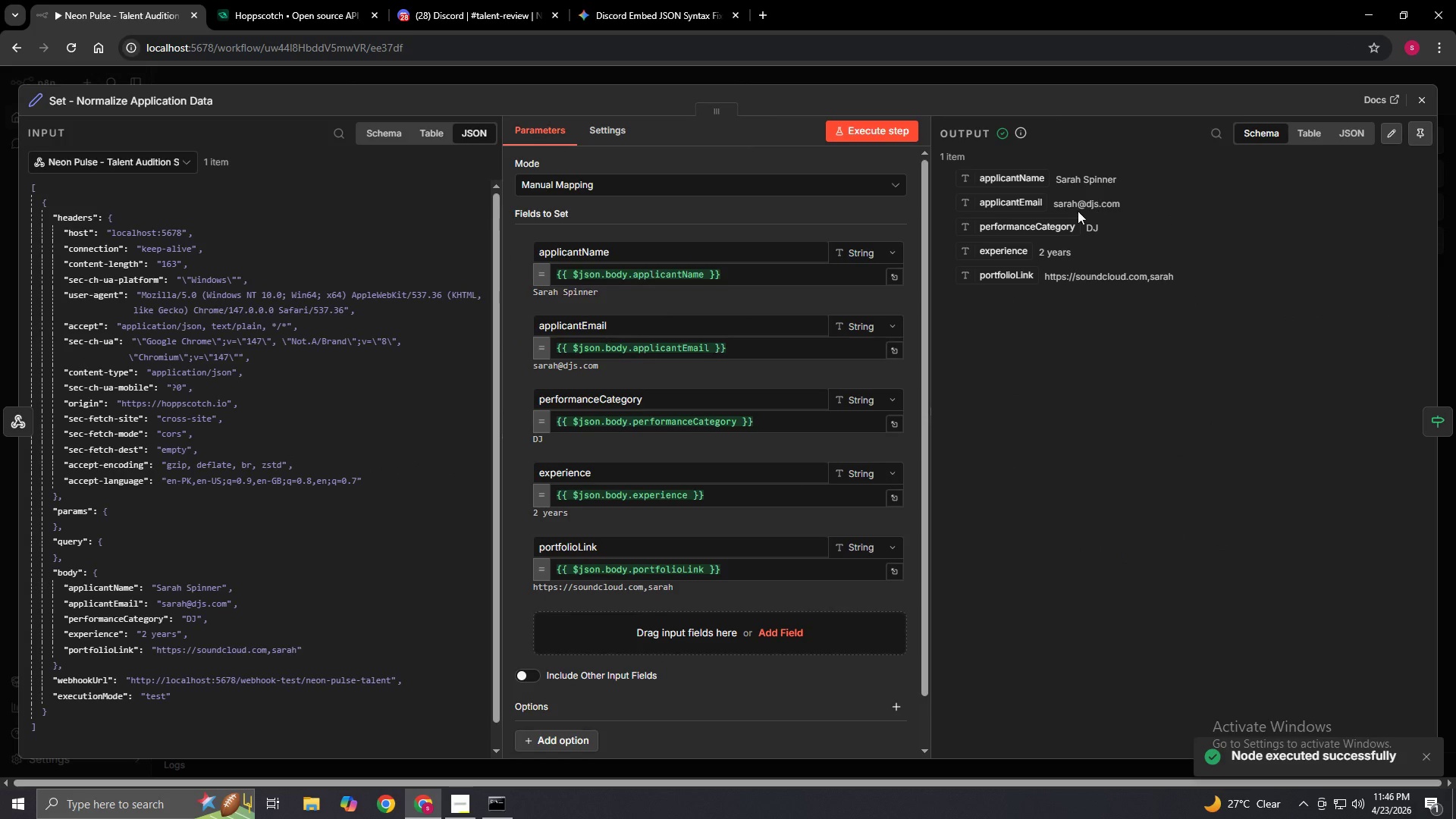 
left_click([261, 0])
 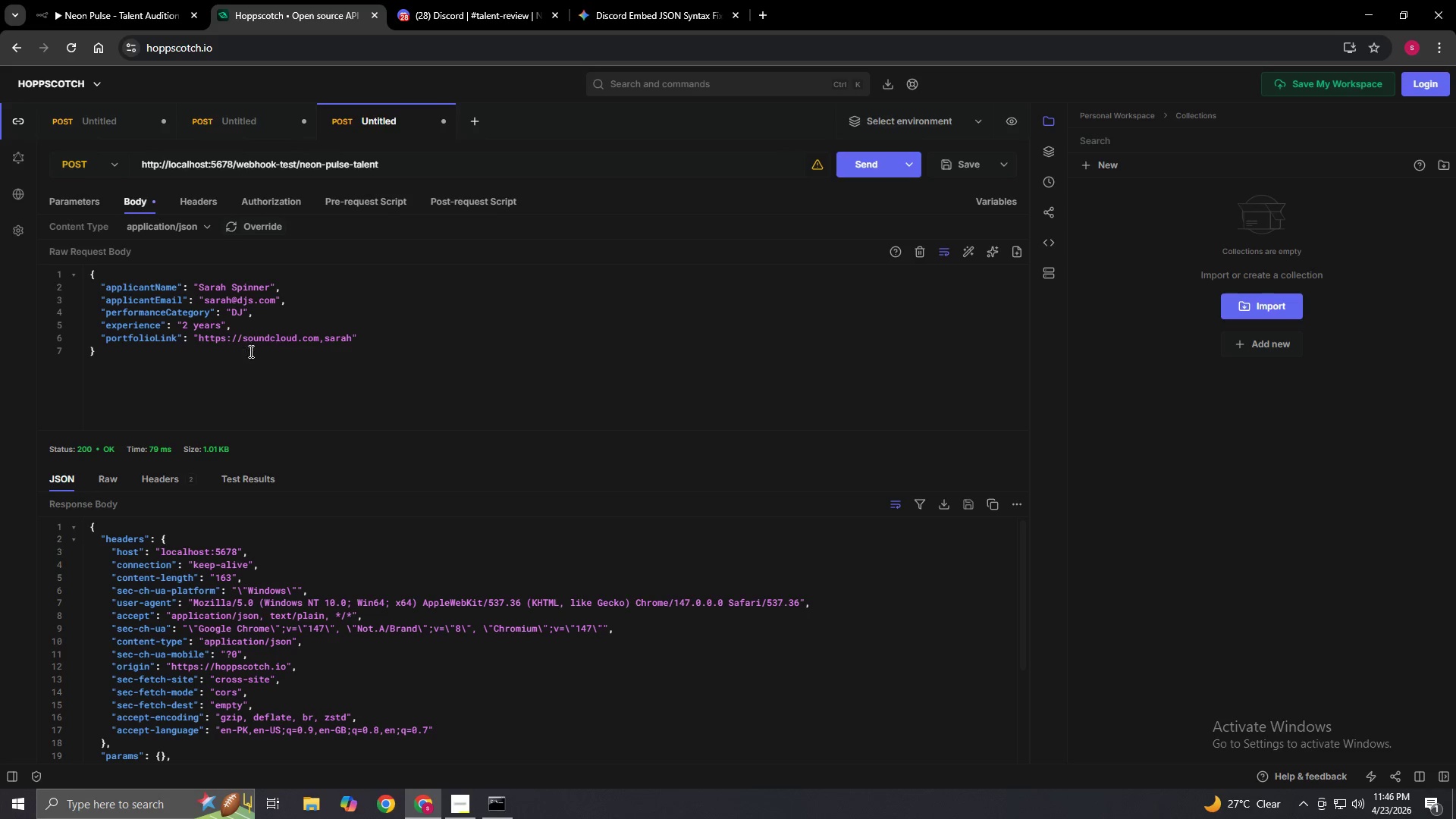 
left_click([142, 6])
 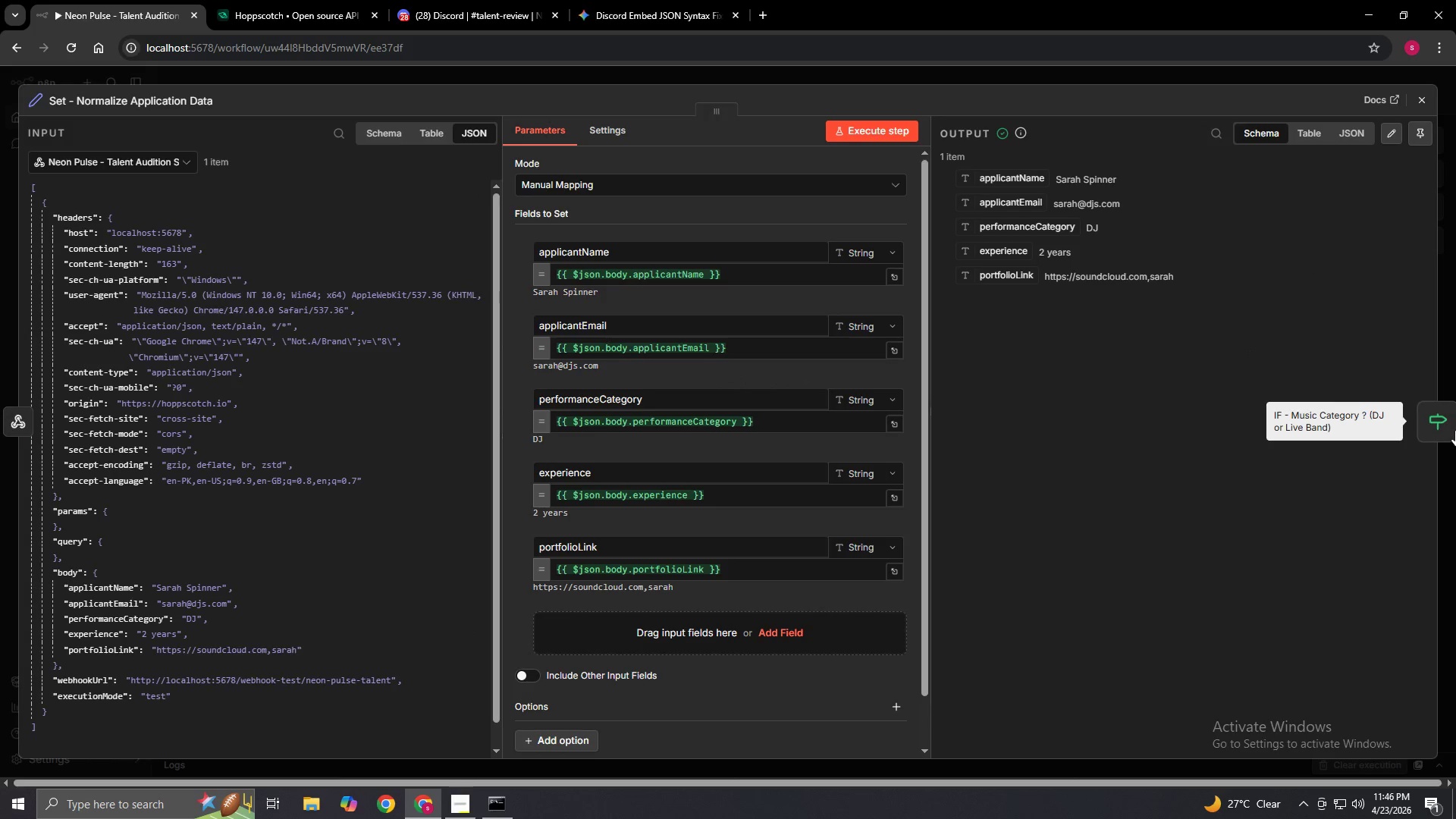 
left_click([1454, 429])
 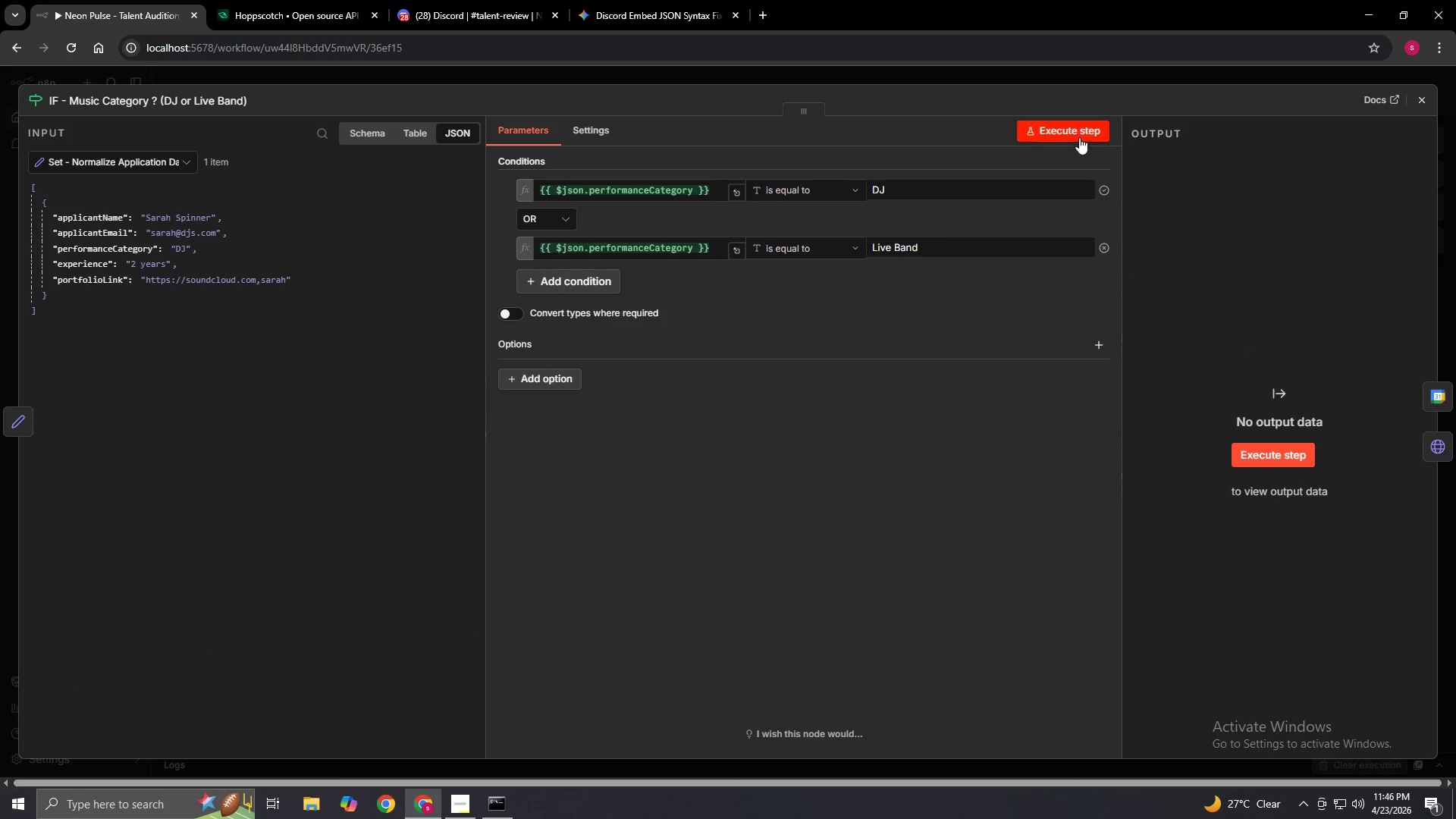 
left_click([1075, 129])
 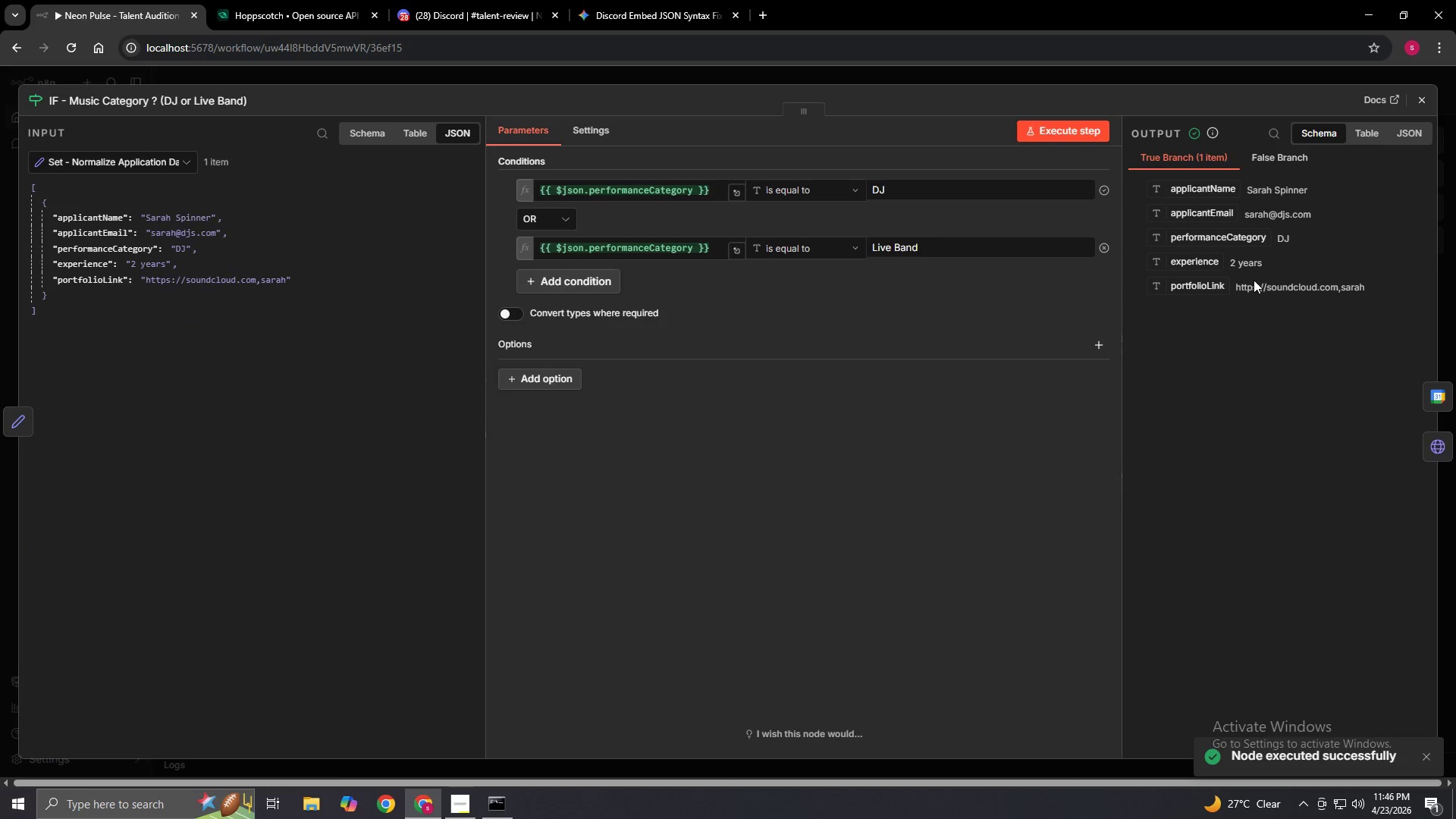 
left_click([1442, 391])
 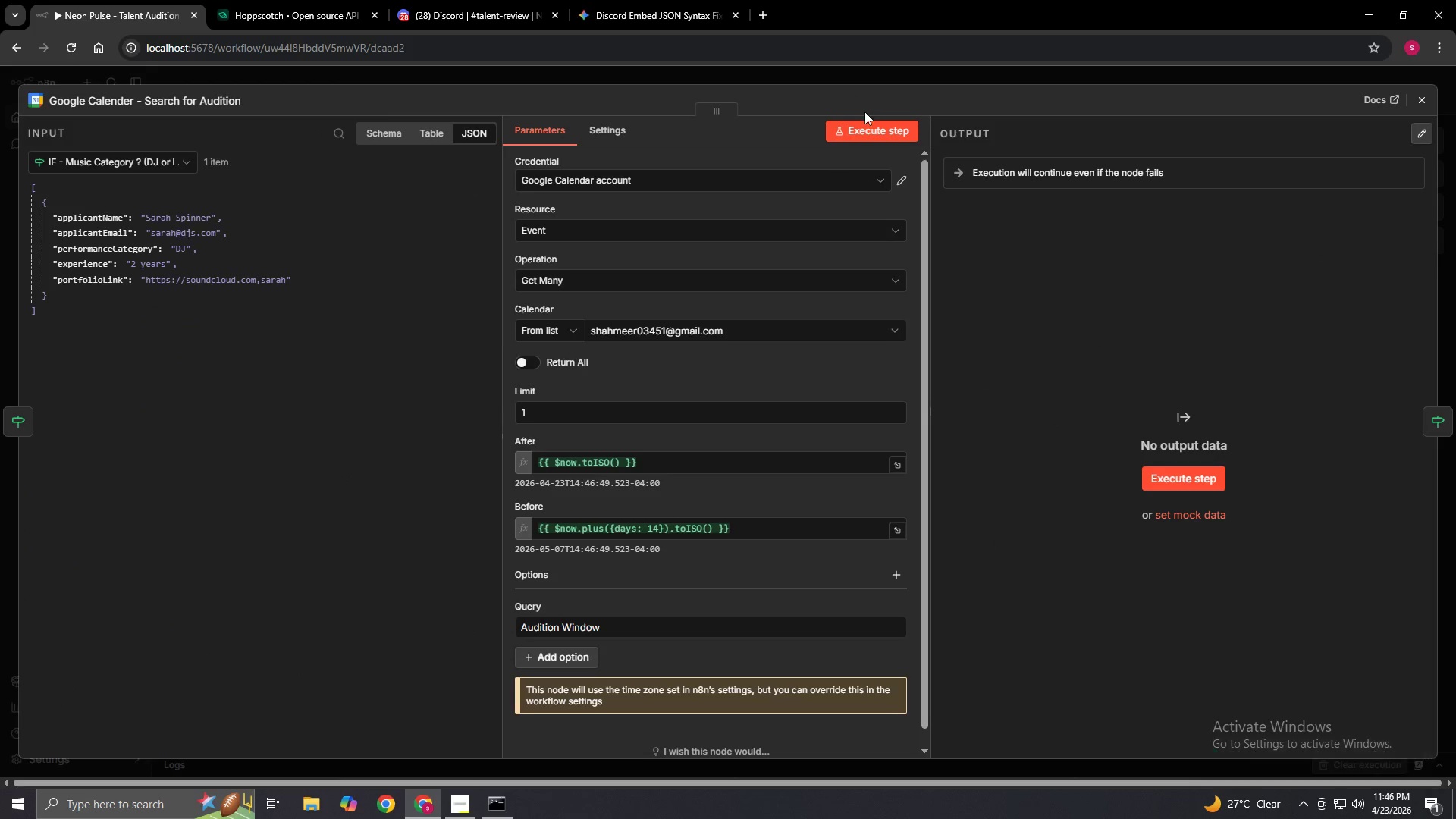 
left_click([863, 134])
 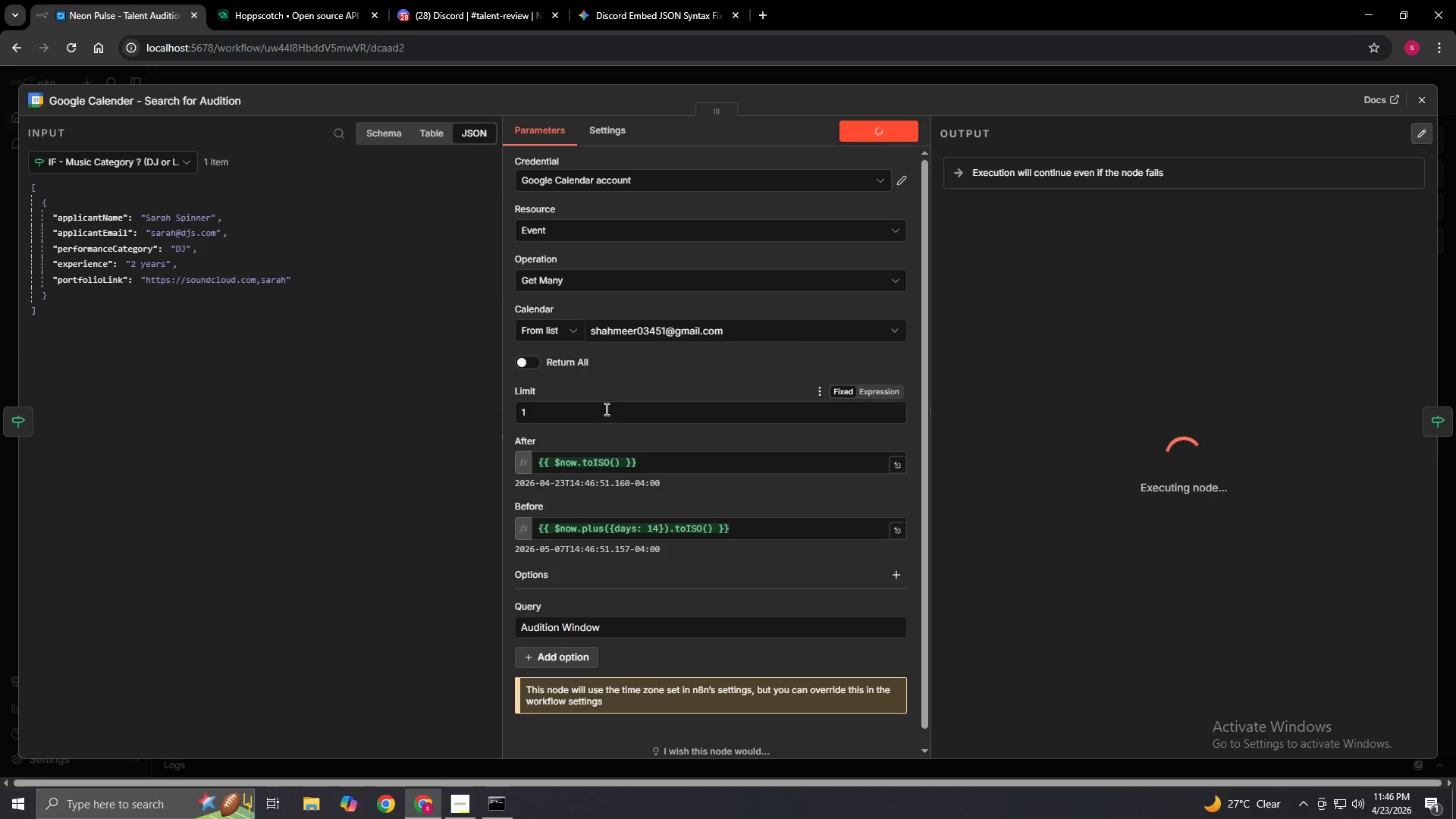 
scroll: coordinate [1145, 539], scroll_direction: down, amount: 3.0
 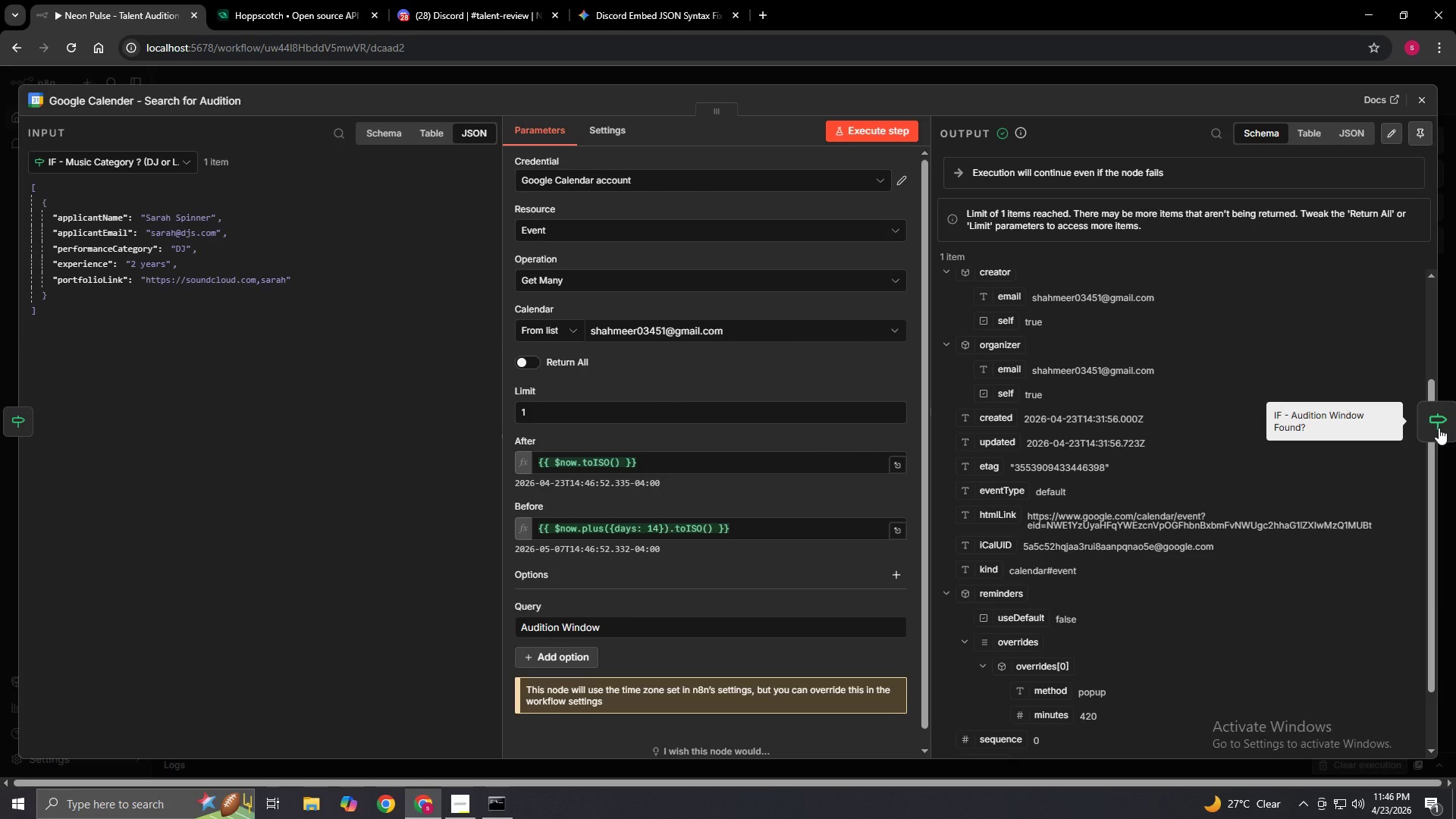 
left_click([1439, 428])
 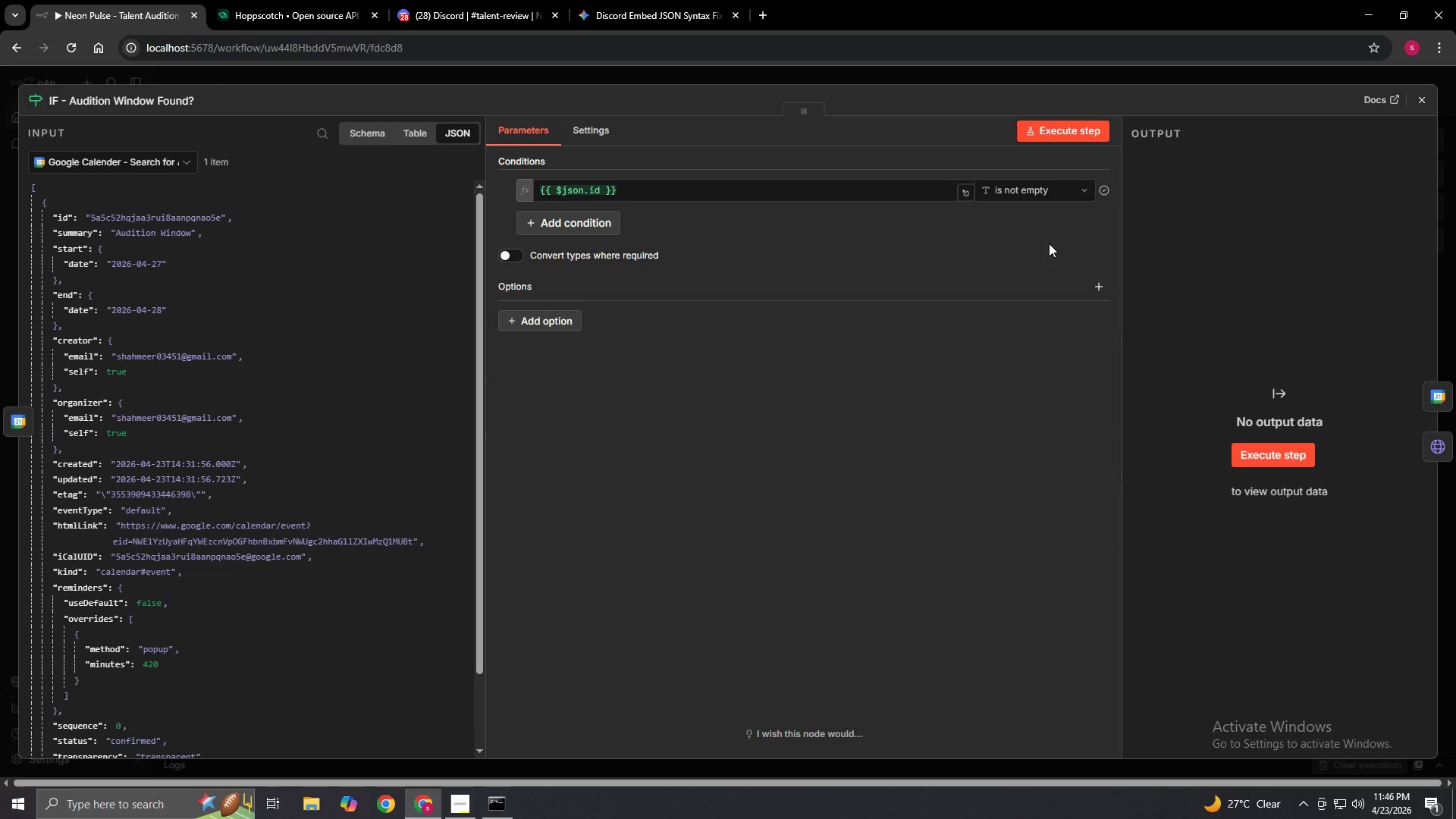 
left_click([1081, 130])
 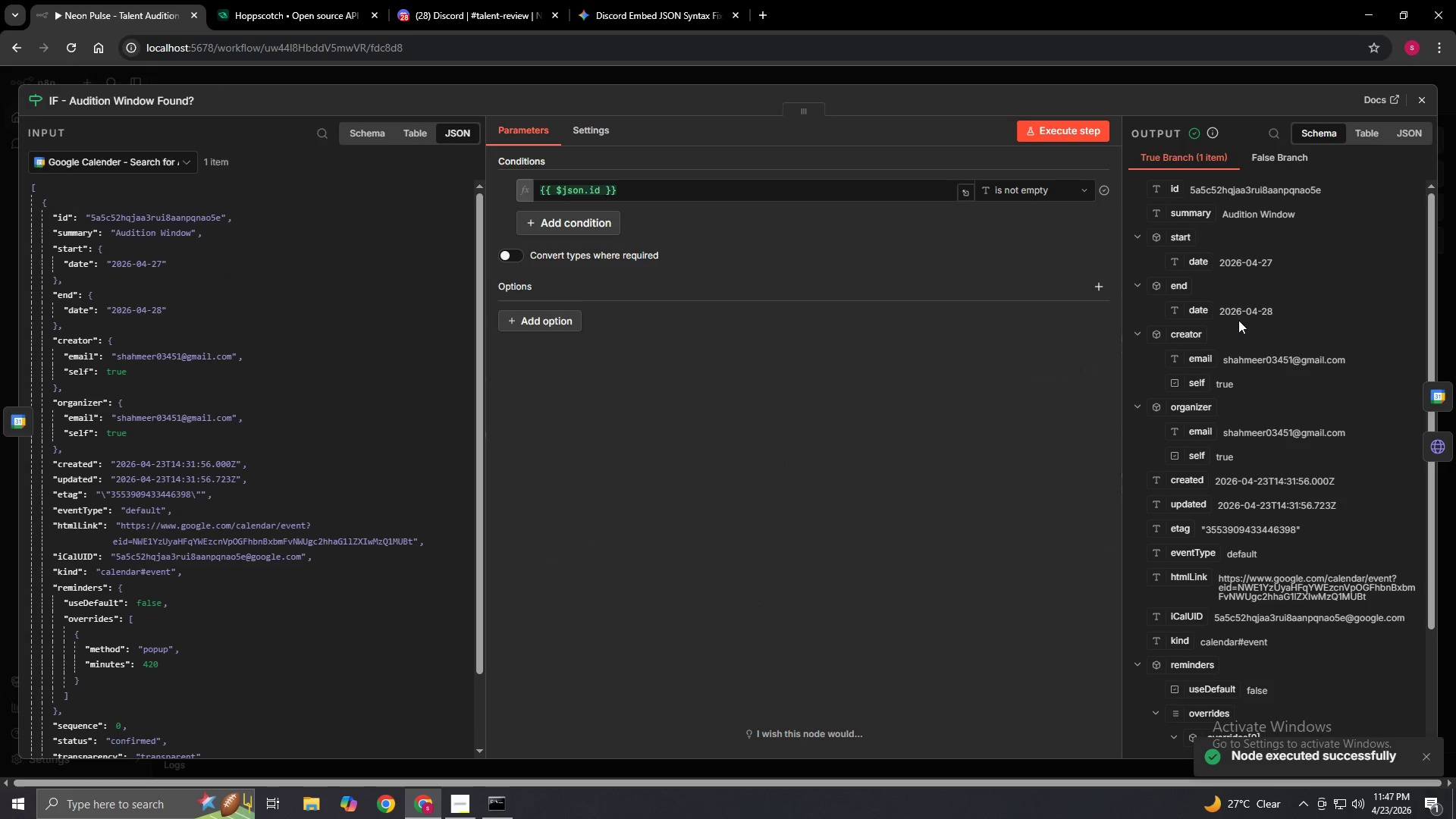 
scroll: coordinate [1225, 641], scroll_direction: up, amount: 1.0
 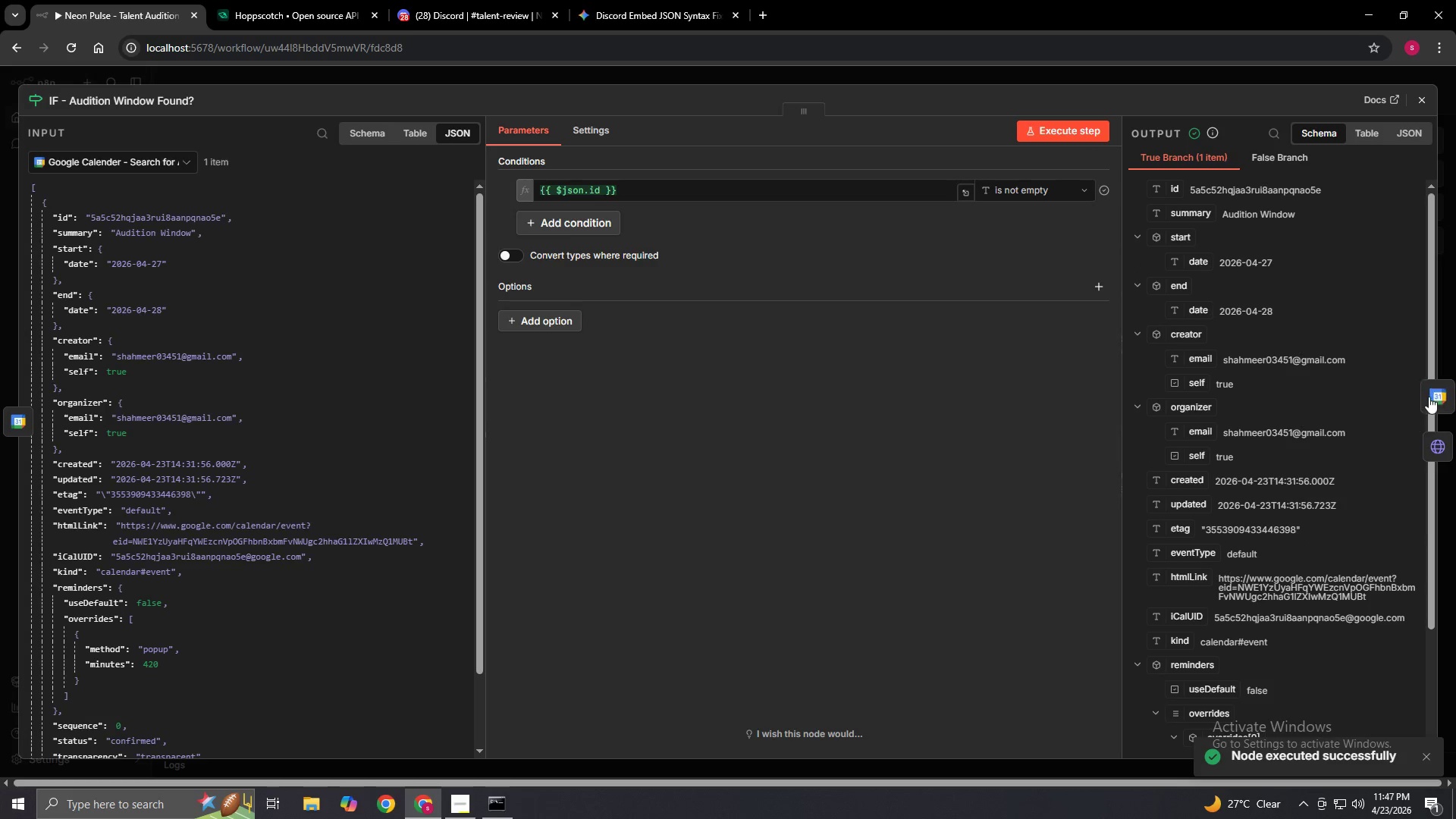 
left_click([1432, 395])
 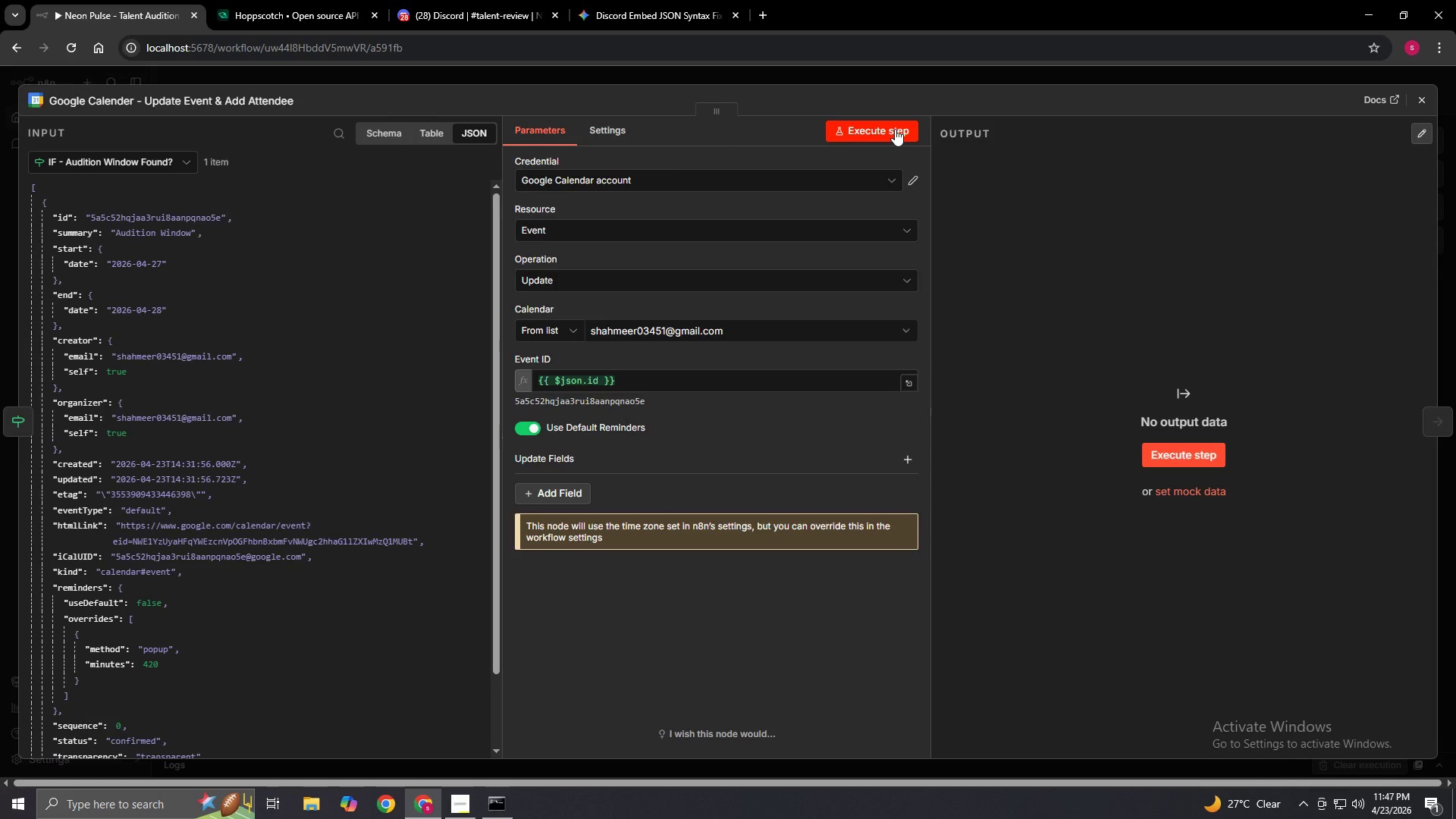 
left_click([895, 129])
 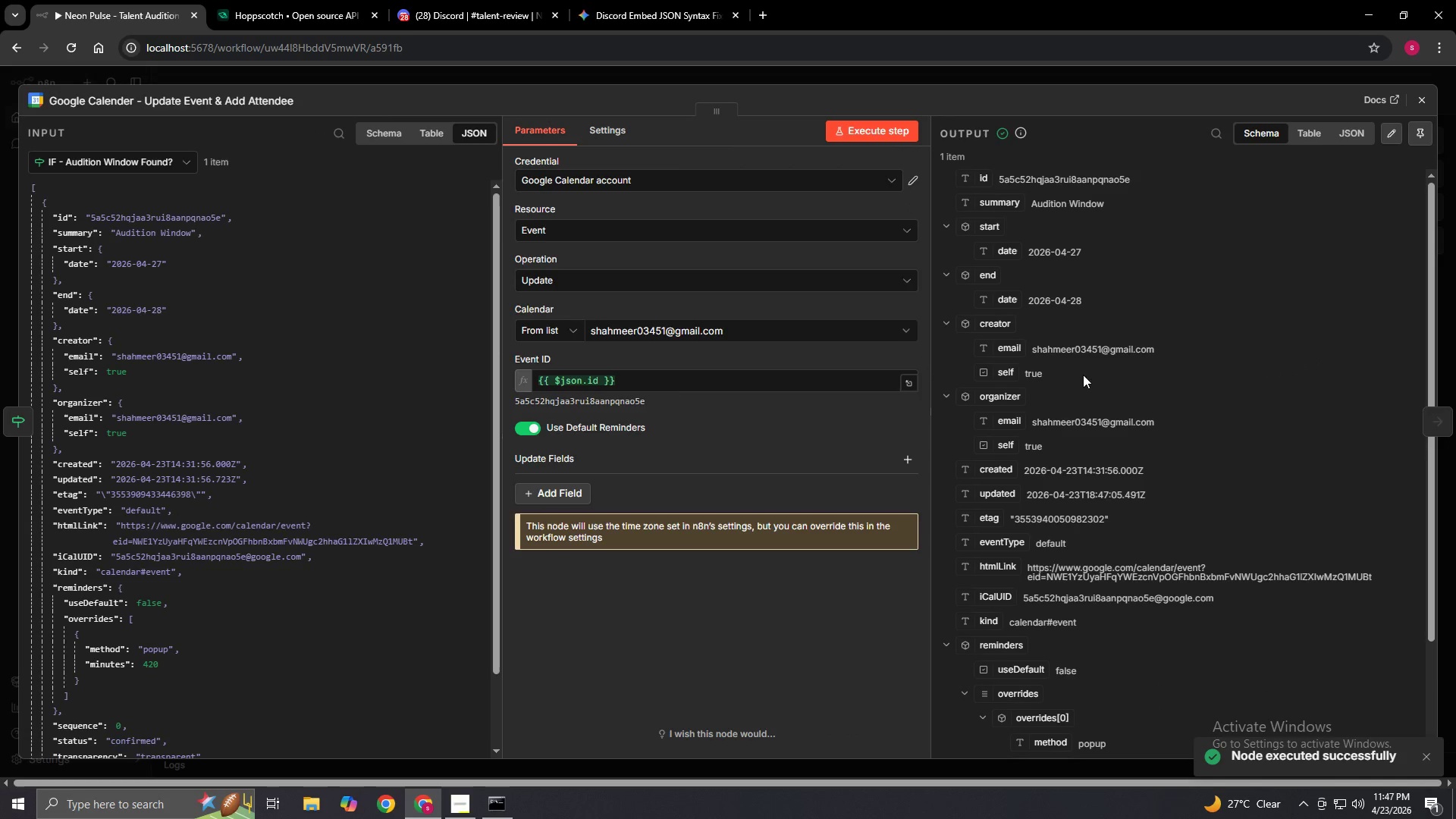 
scroll: coordinate [1127, 478], scroll_direction: down, amount: 3.0
 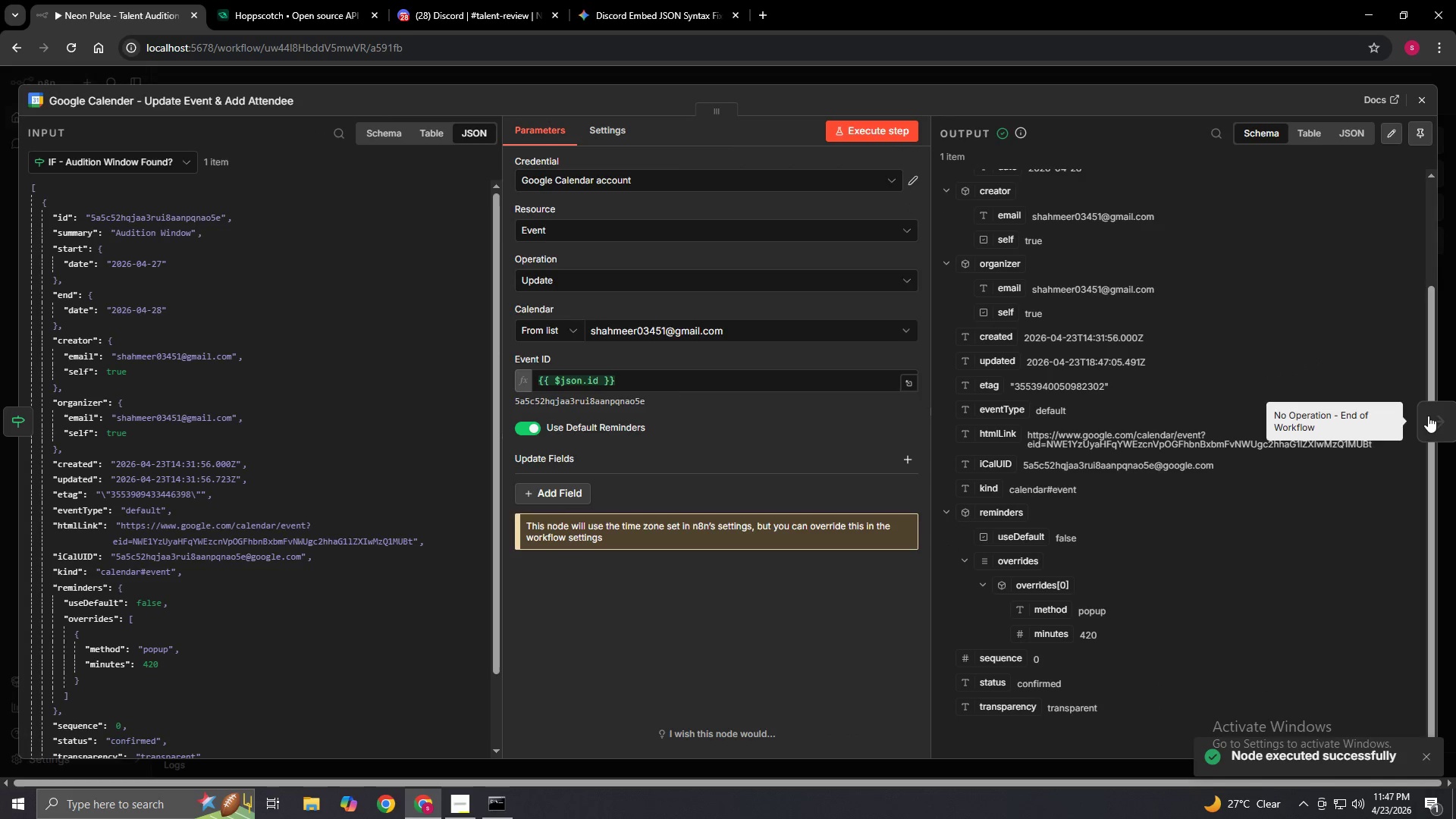 
left_click([1428, 416])
 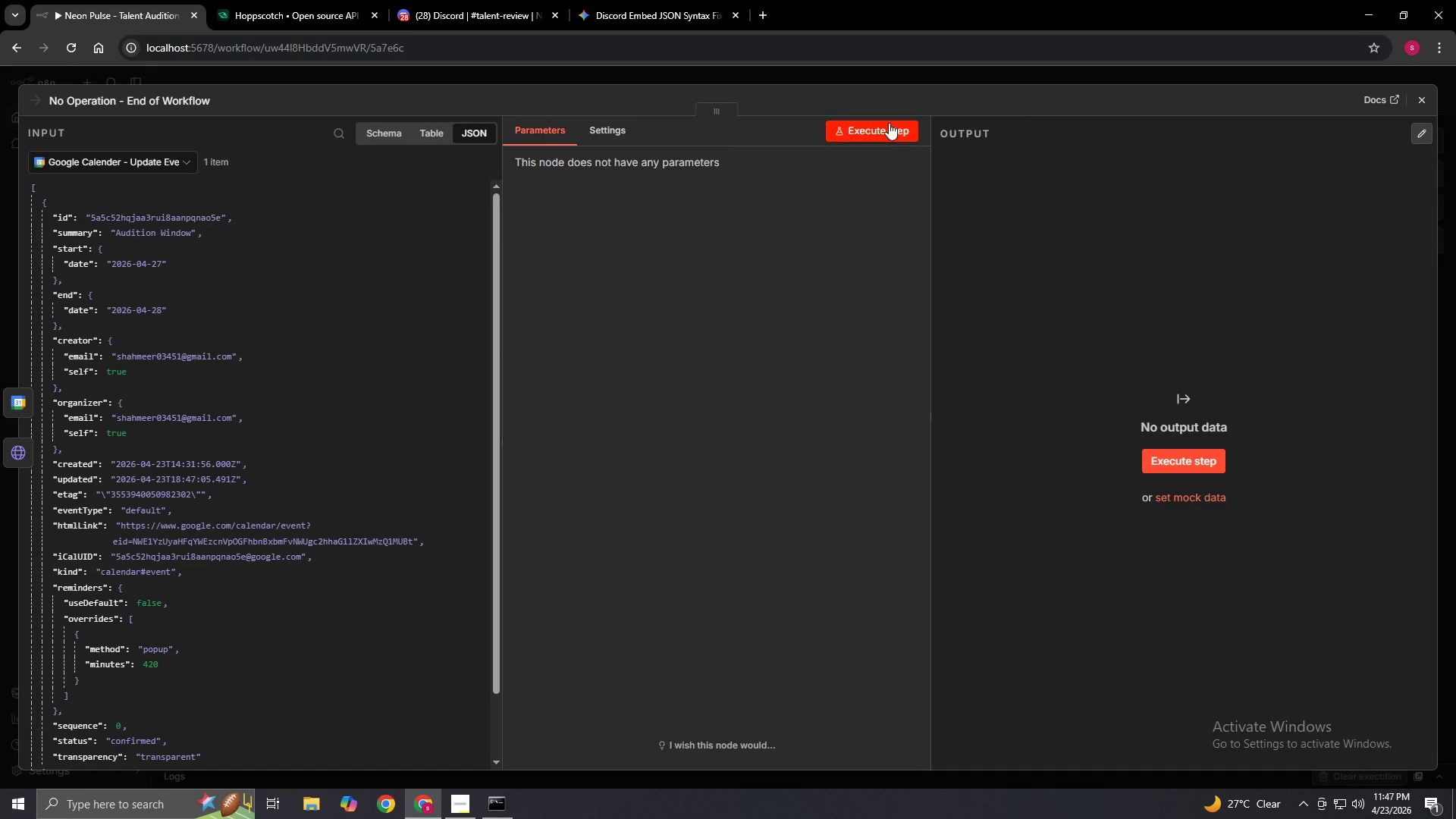 
left_click([864, 121])
 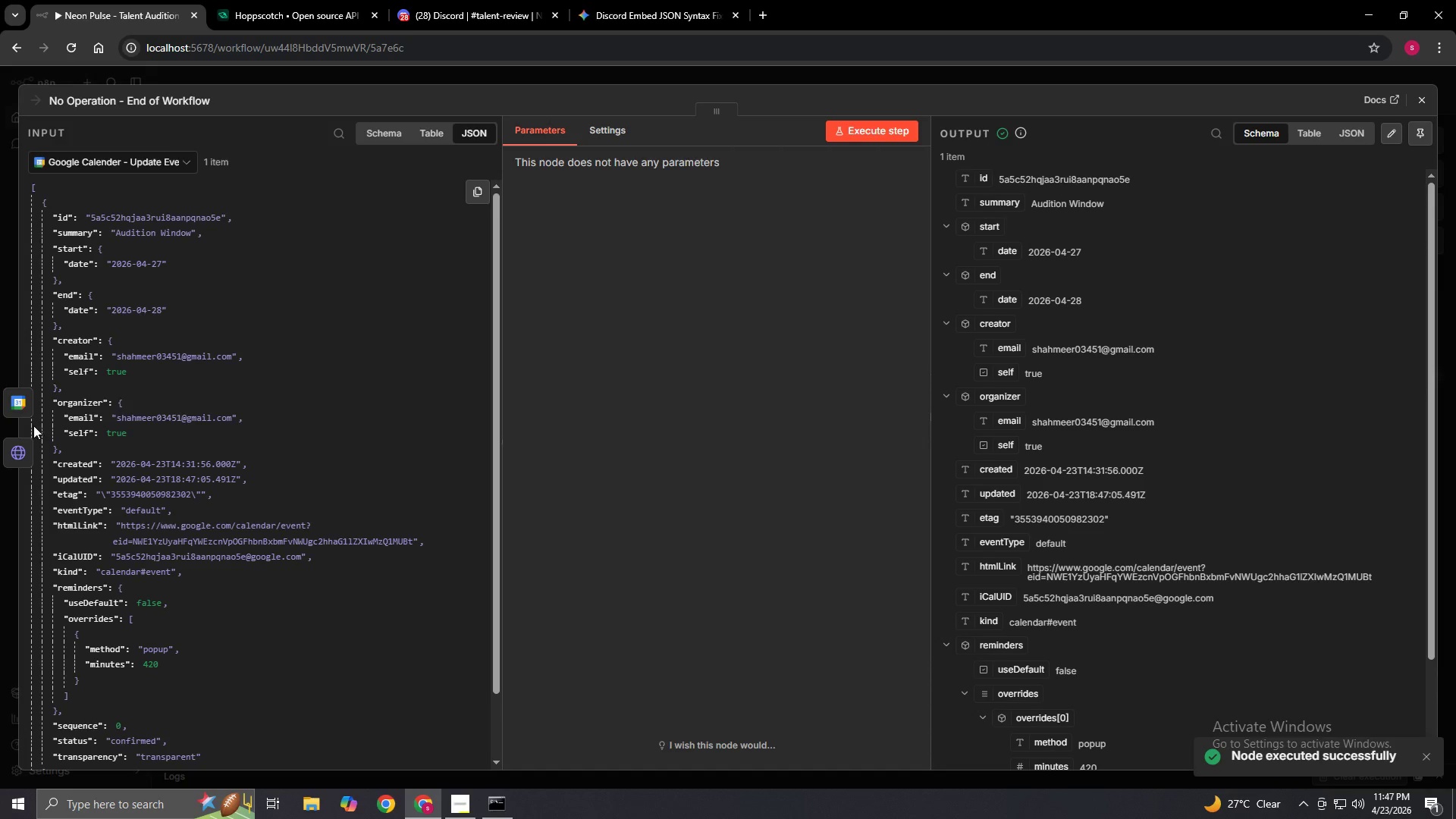 
left_click([12, 400])
 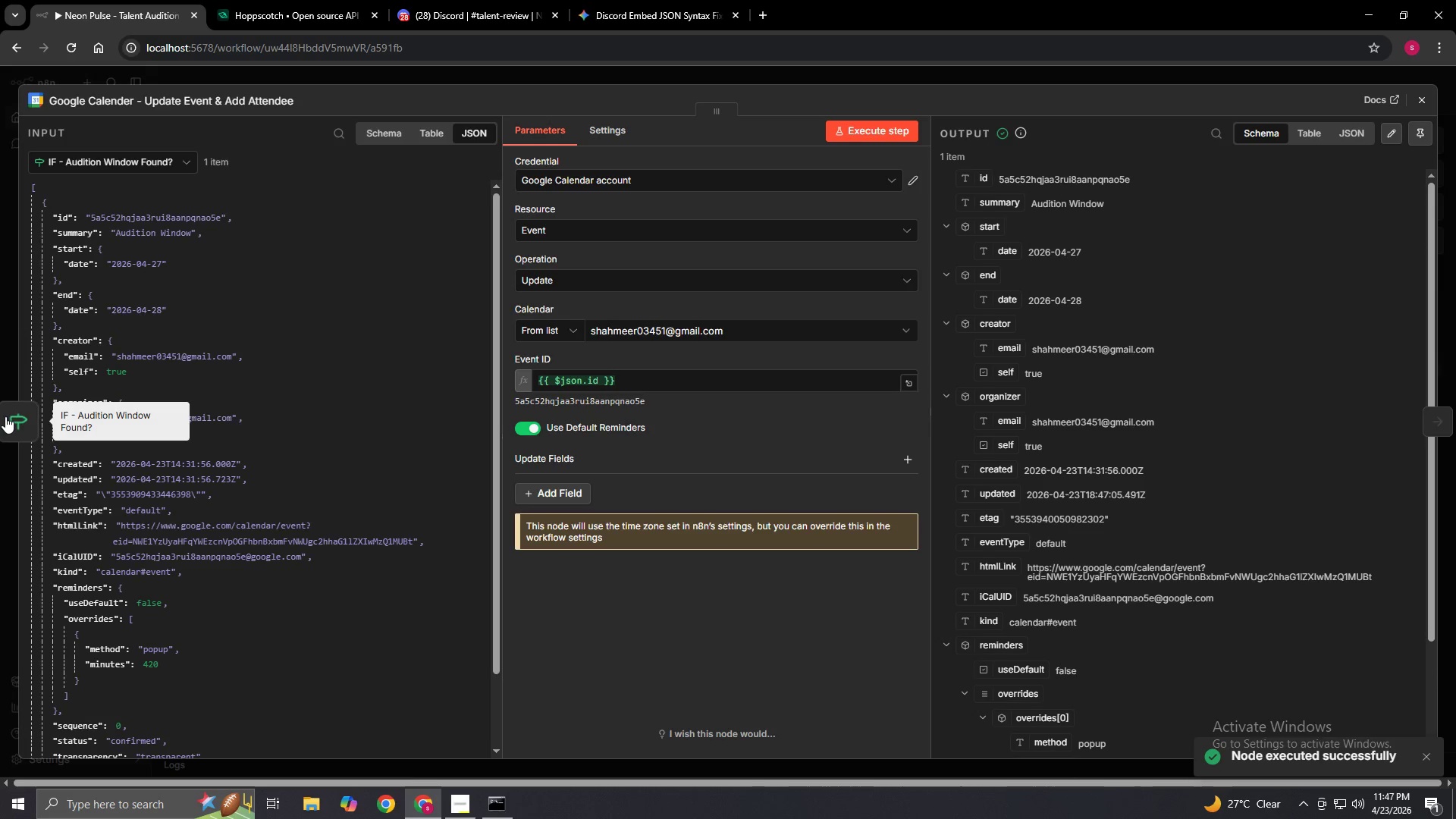 
left_click([5, 416])
 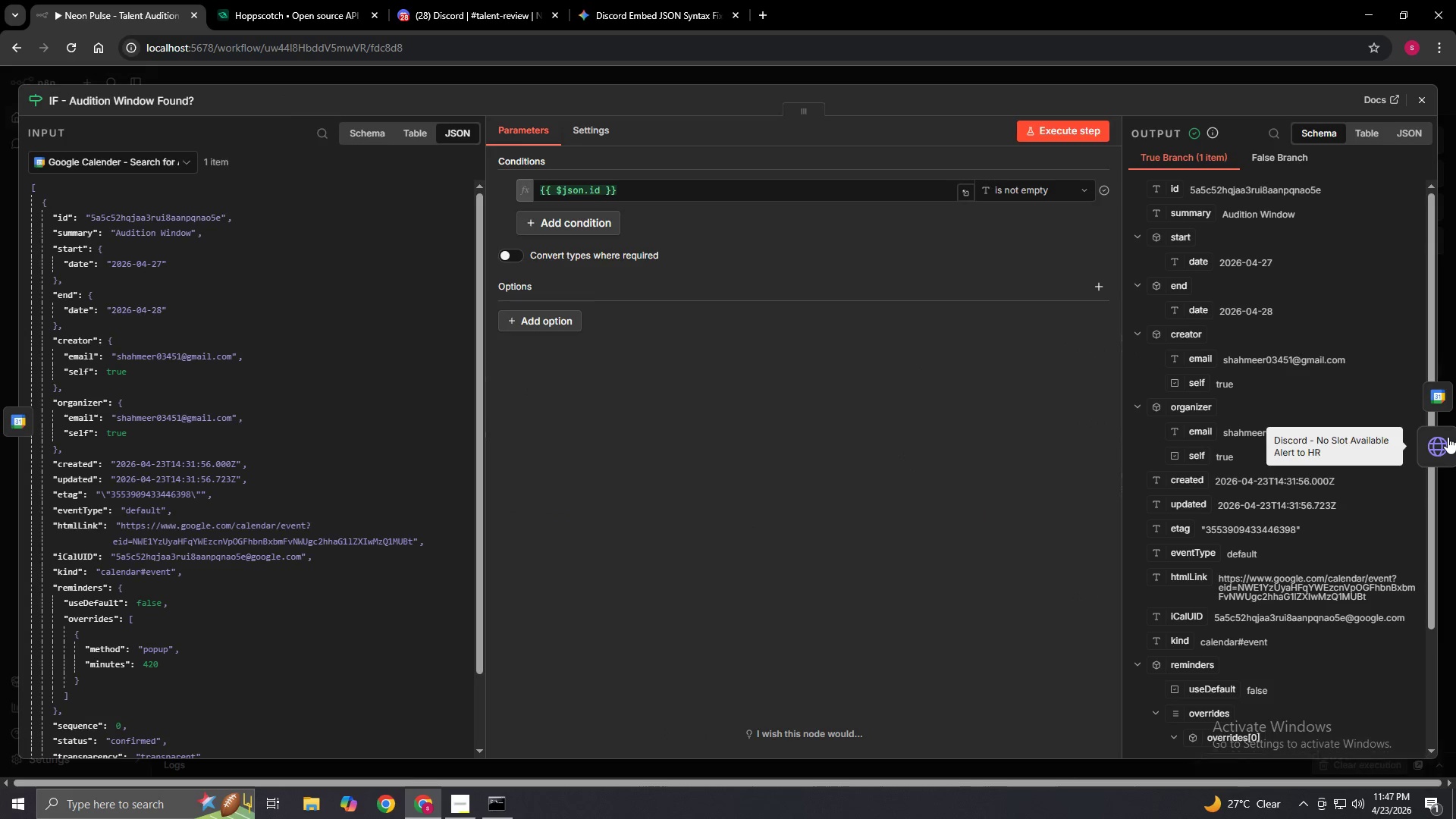 
left_click([1448, 437])
 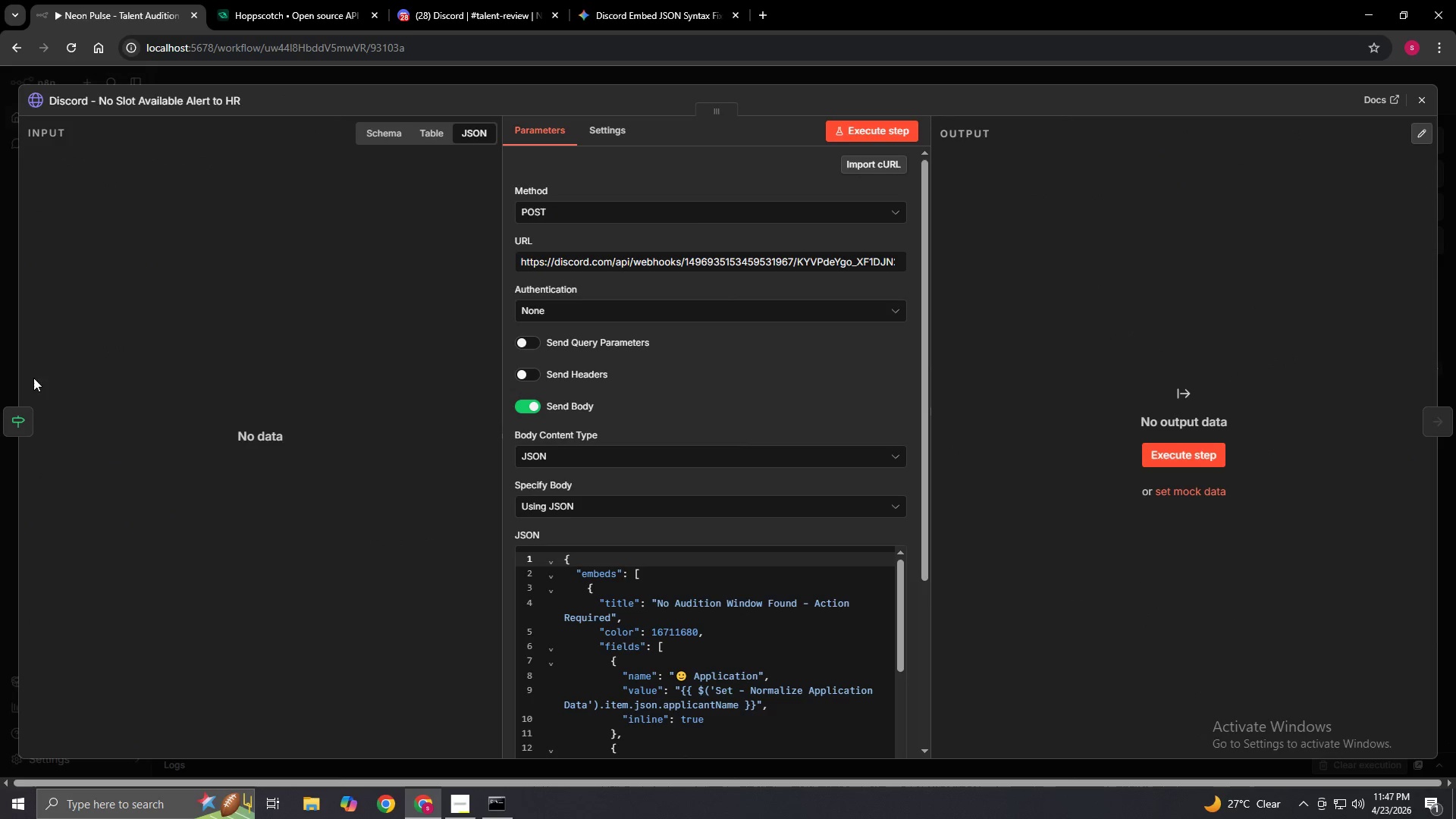 
left_click([21, 403])
 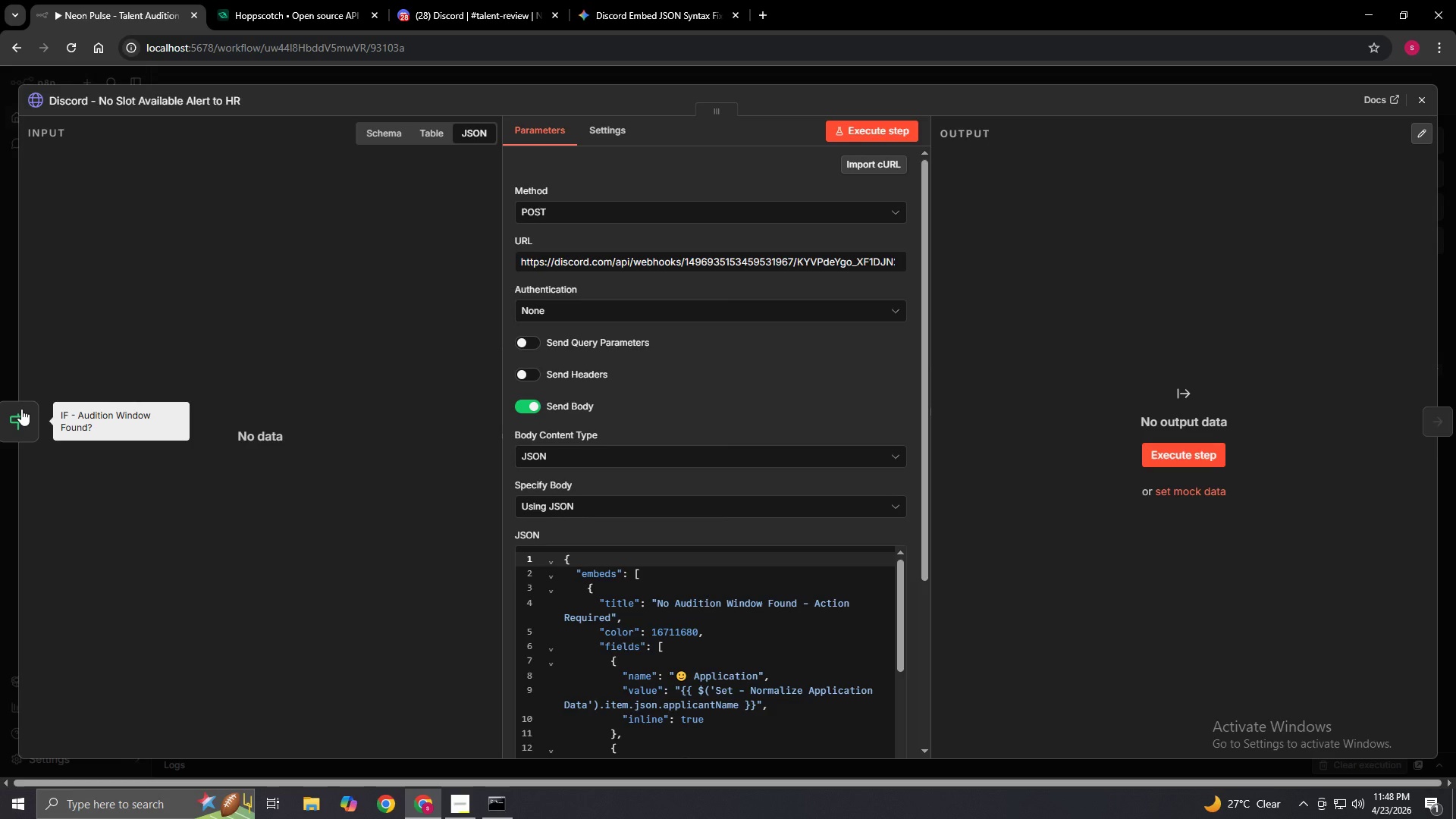 
wait(53.23)
 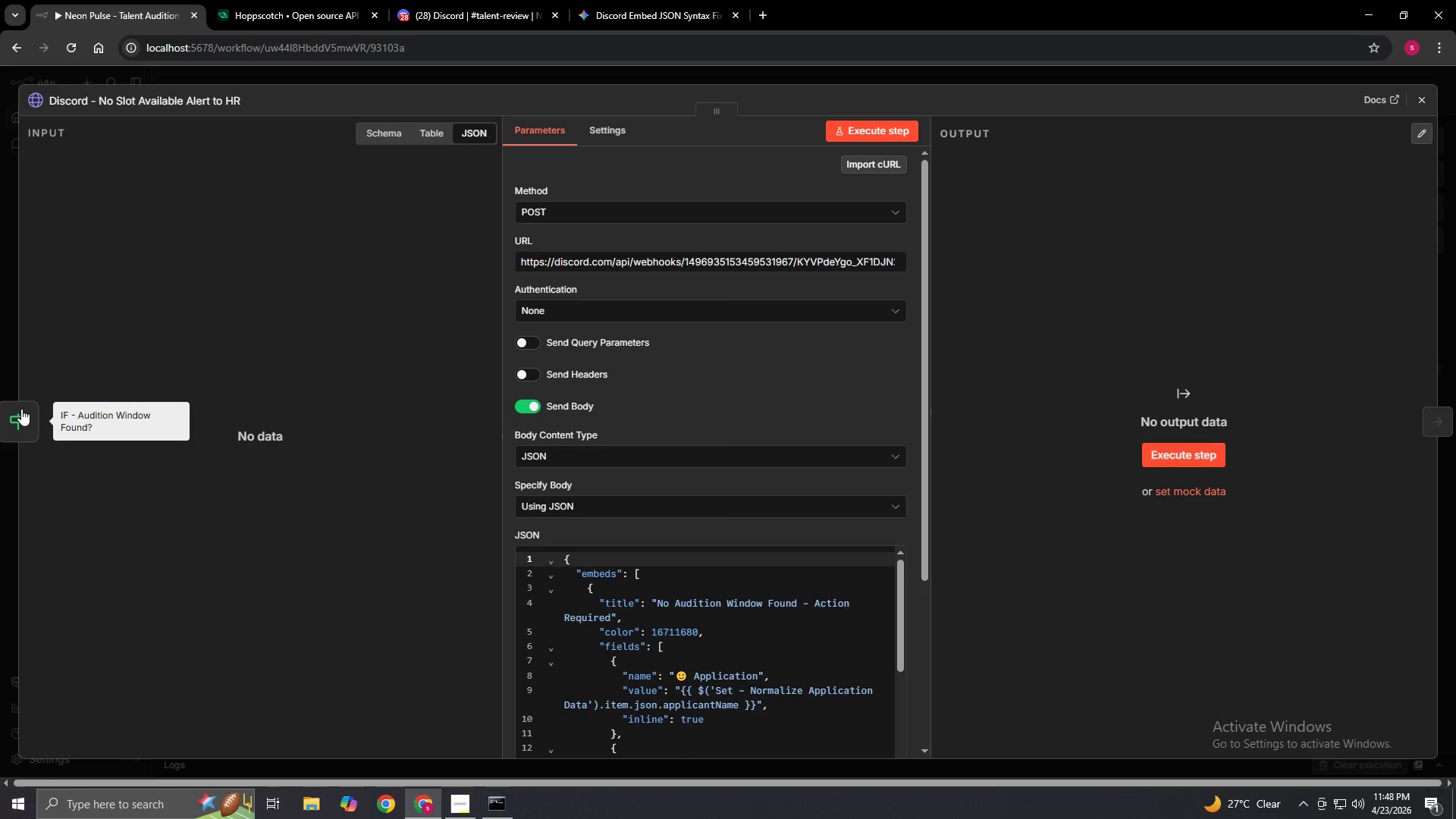 
left_click([25, 417])
 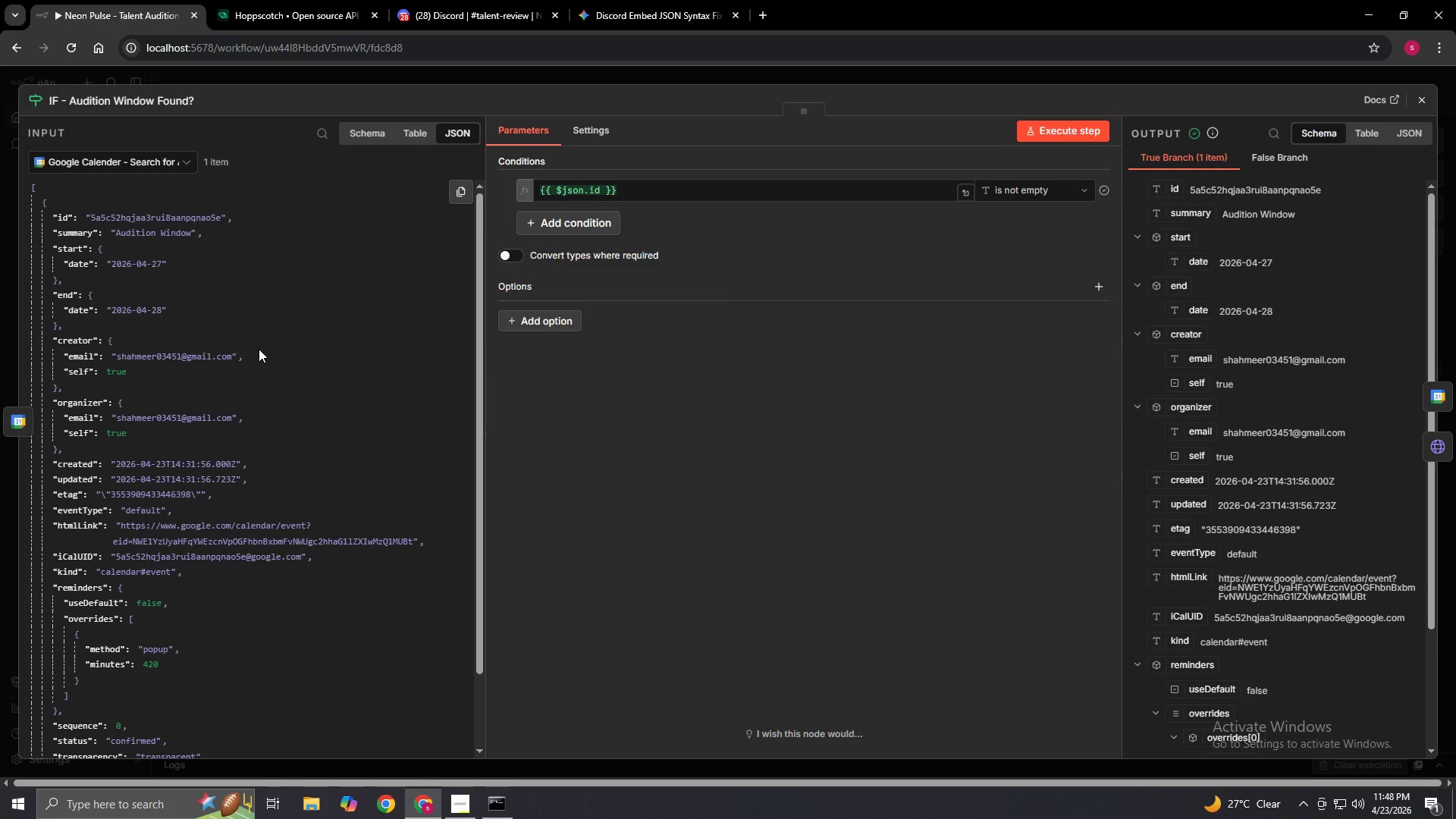 
wait(52.66)
 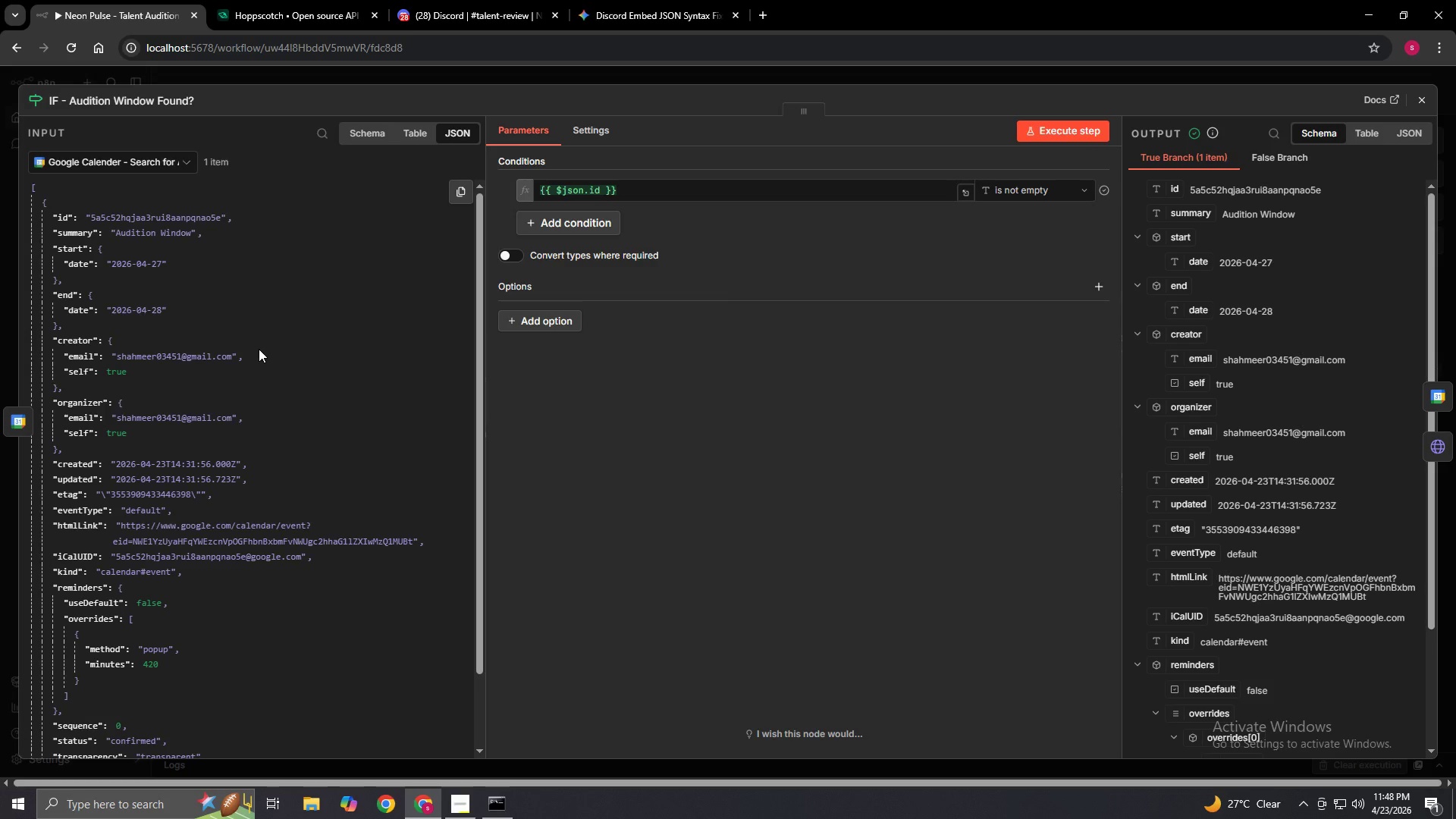 
left_click([763, 16])
 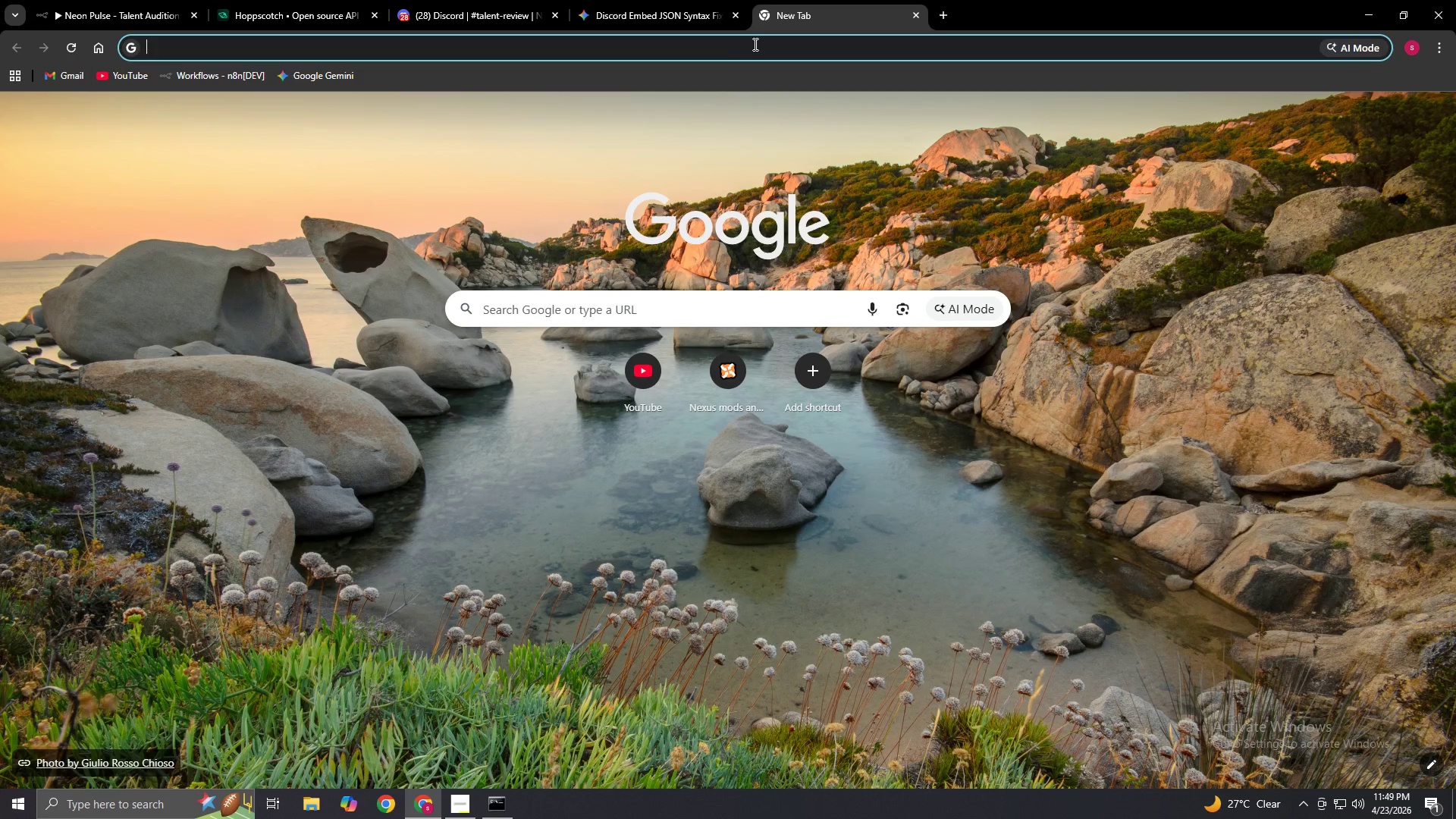 
left_click([752, 45])
 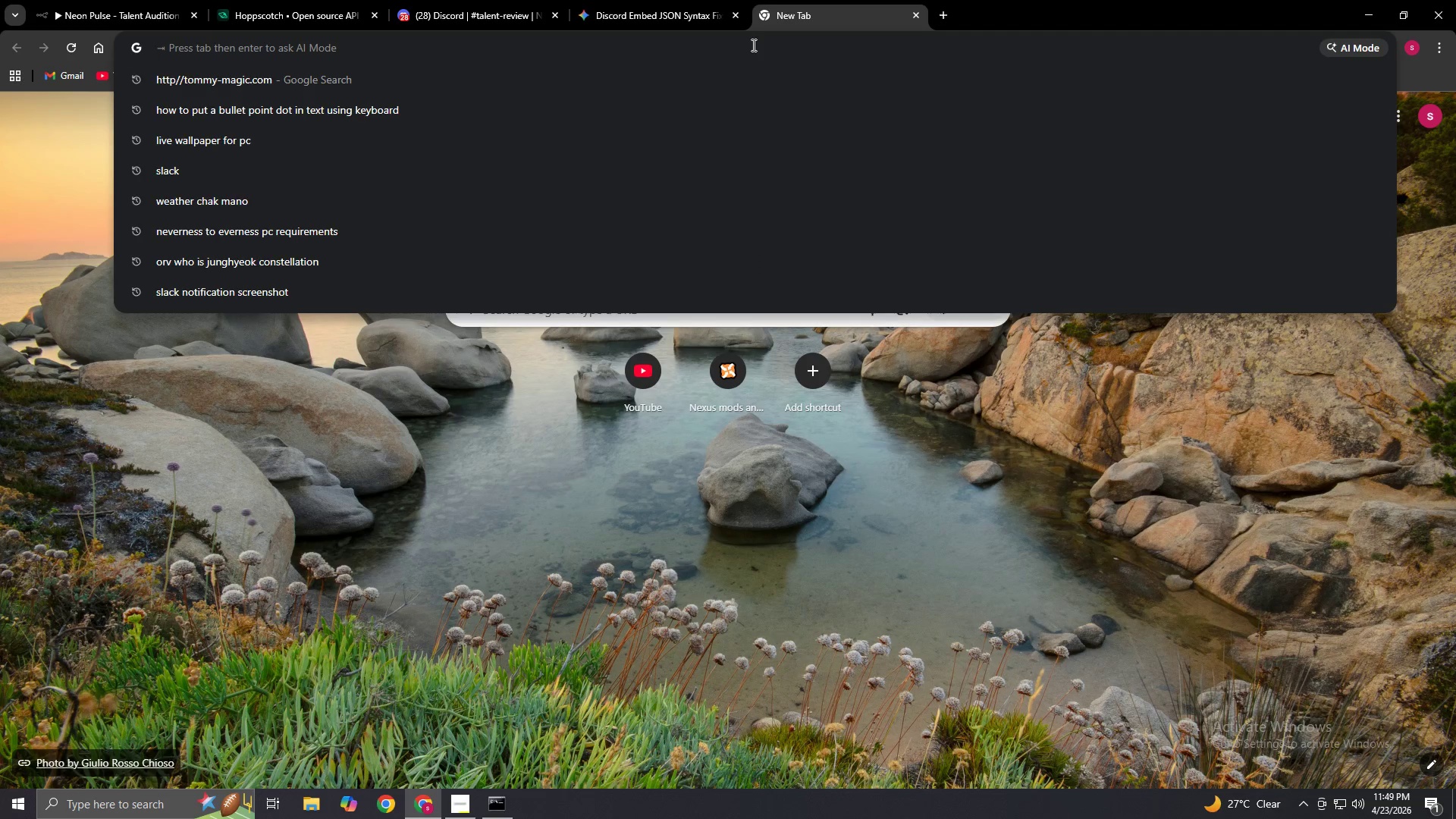 
type(calendar.gooog)
key(Backspace)
key(Backspace)
type(gle.com)
 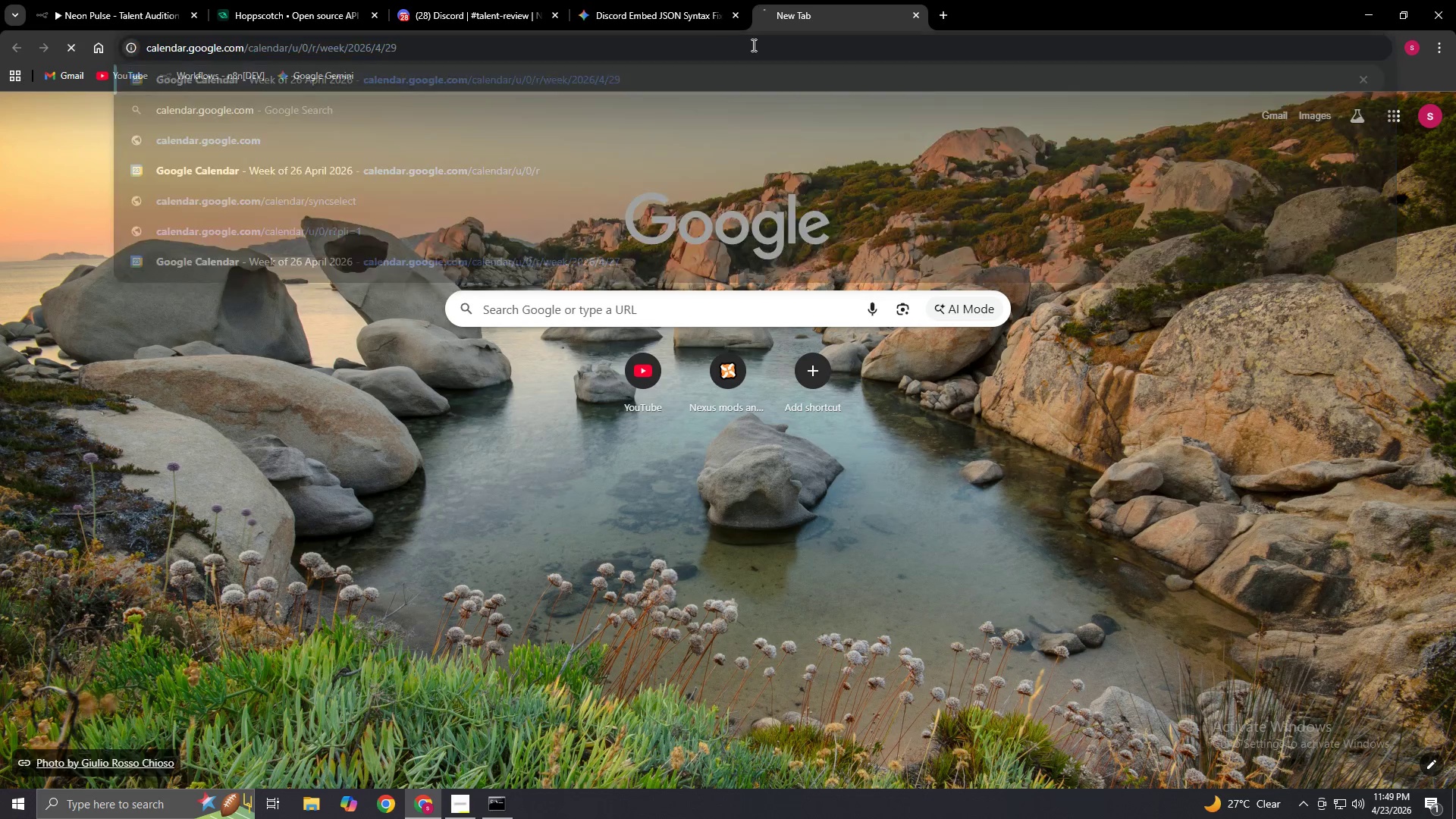 
key(Enter)
 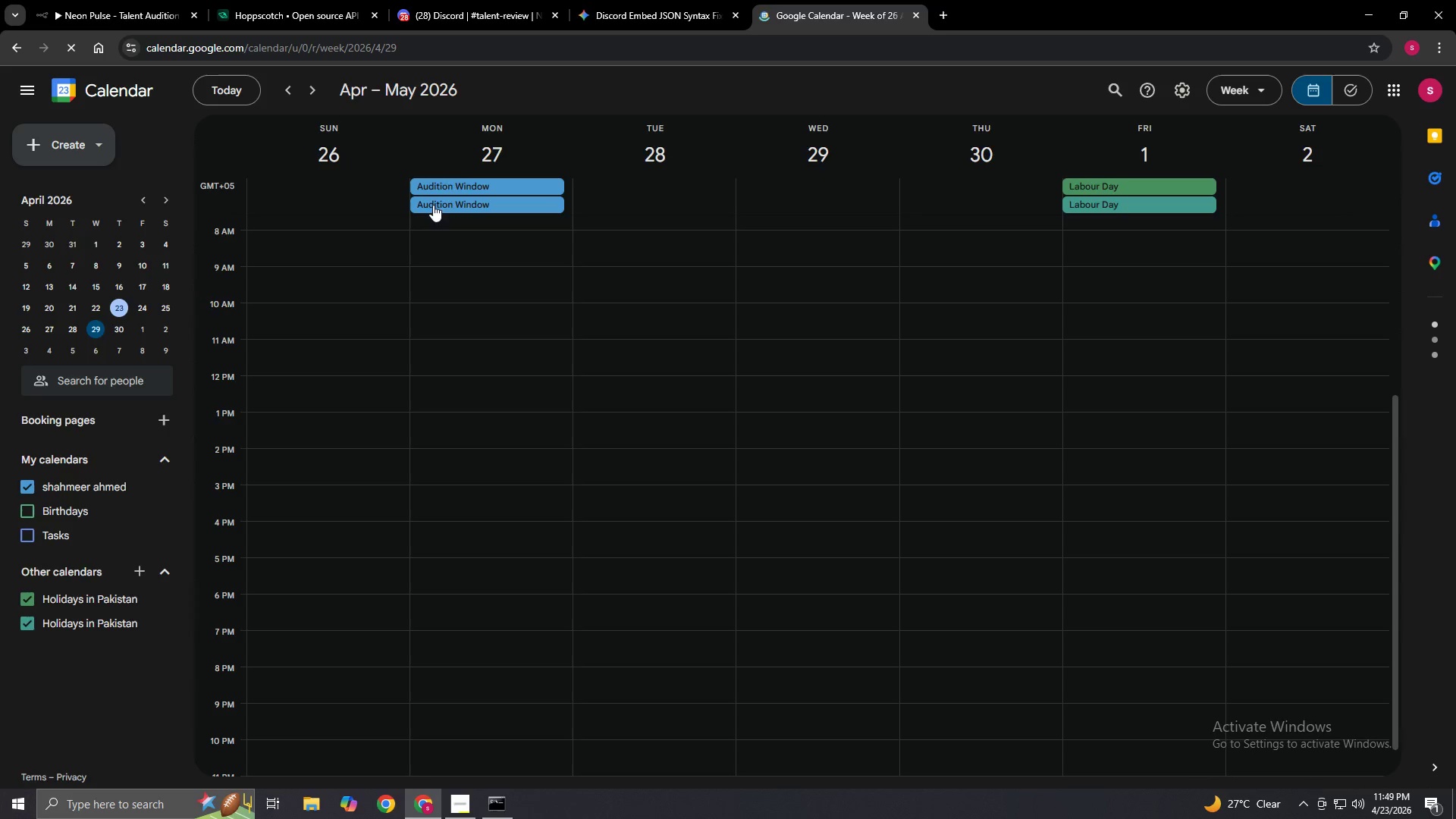 
left_click([479, 184])
 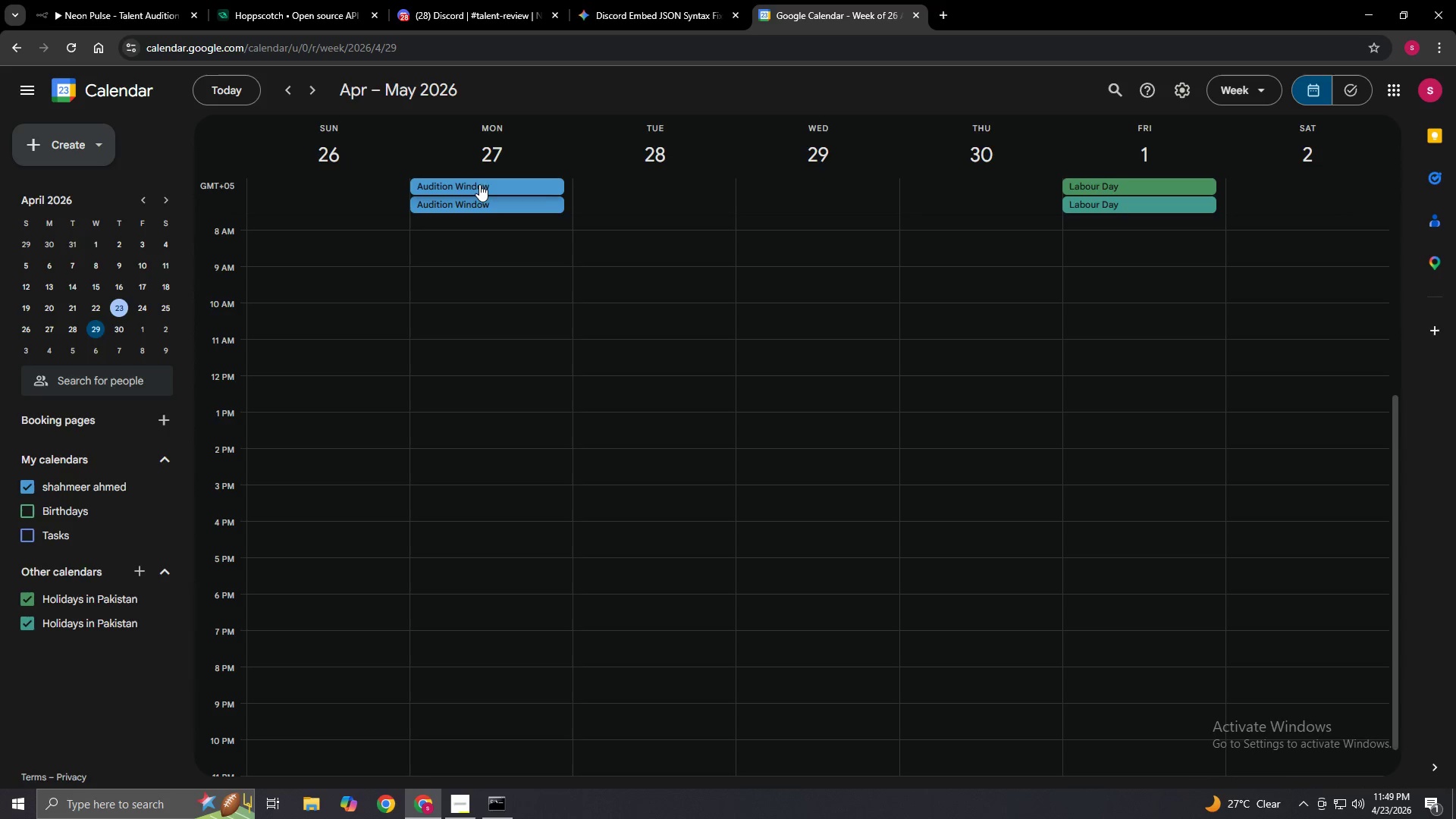 
right_click([479, 184])
 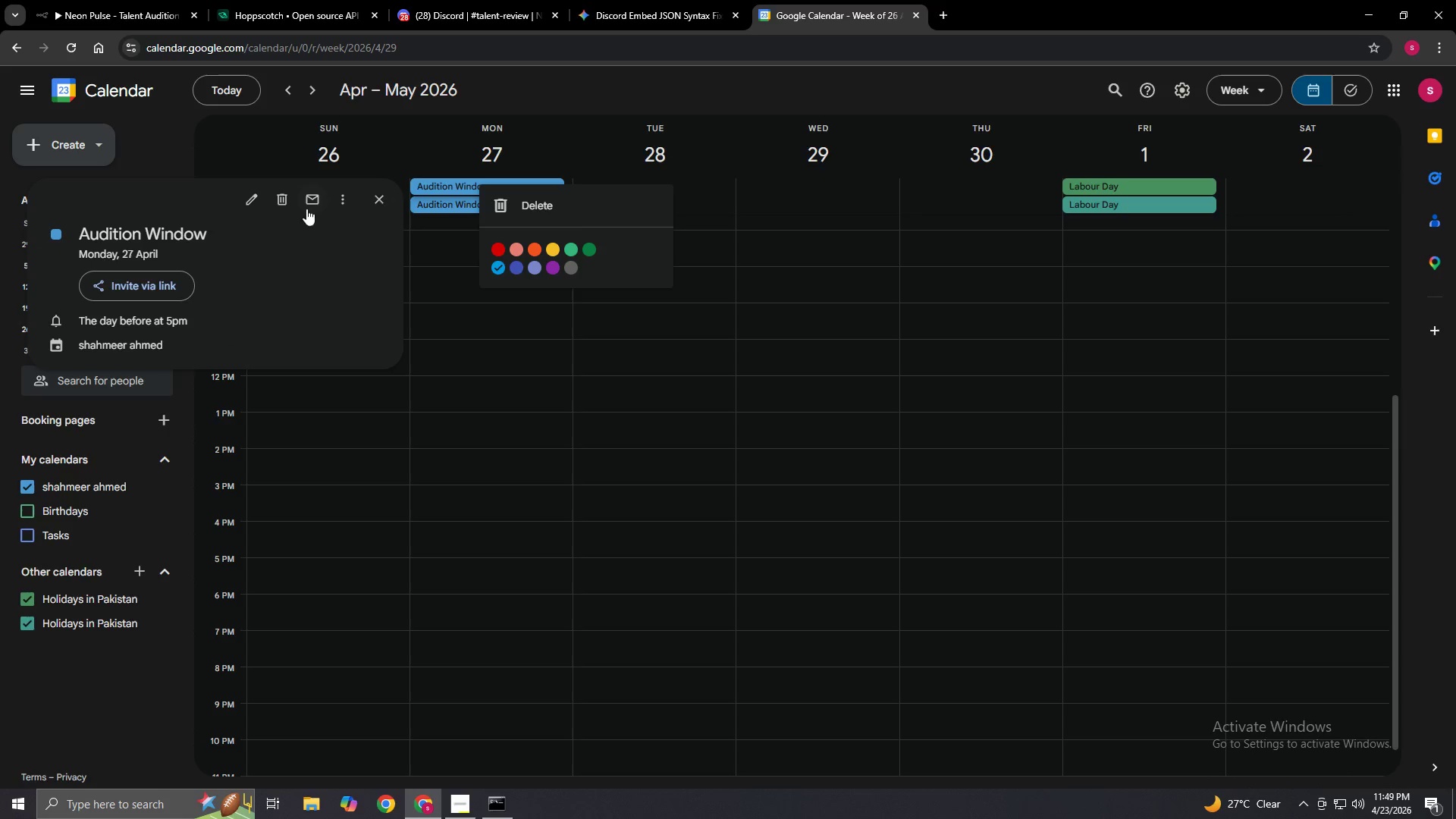 
left_click([277, 201])
 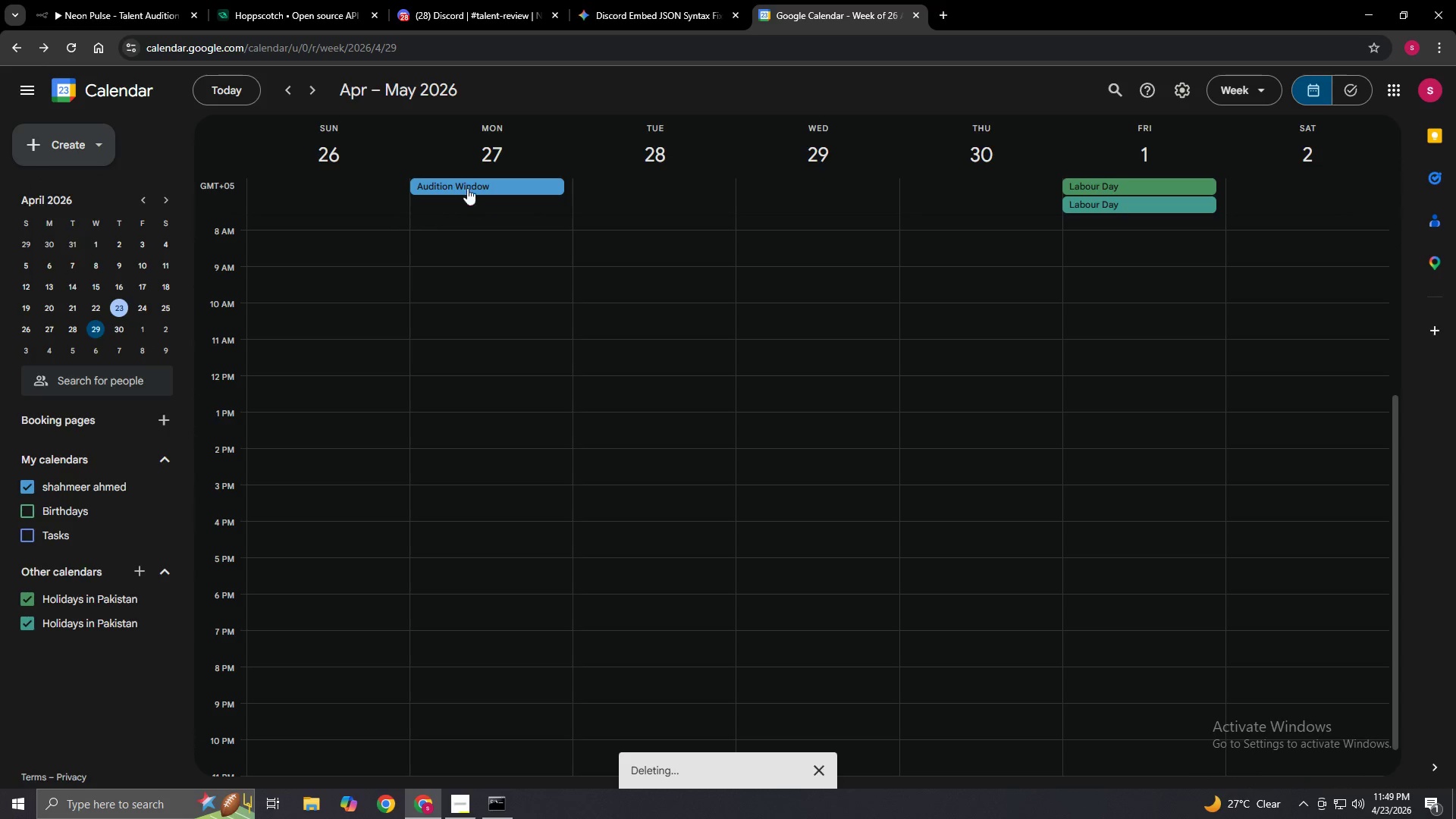 
right_click([466, 181])
 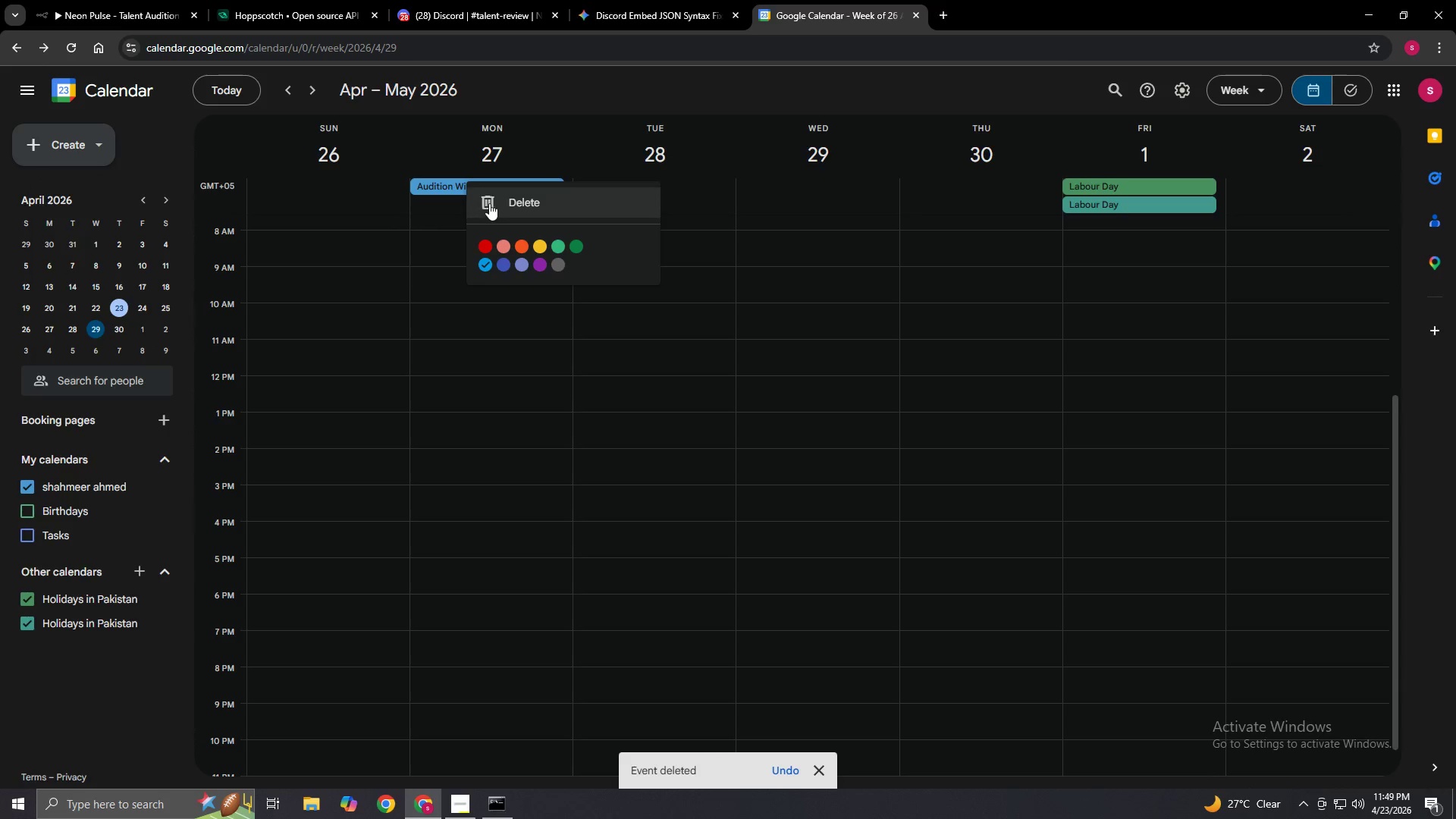 
left_click([489, 203])
 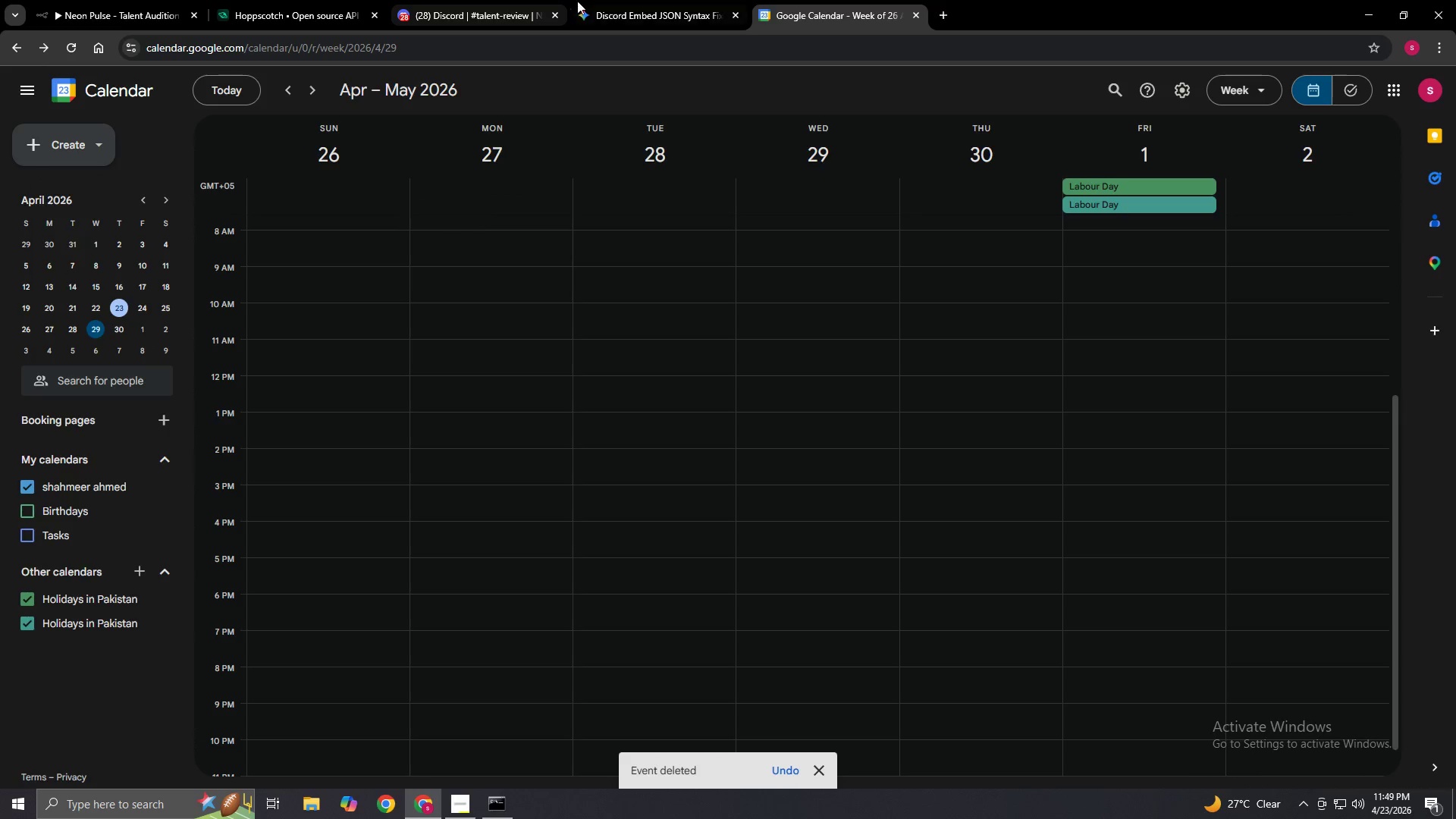 
left_click([595, 14])
 